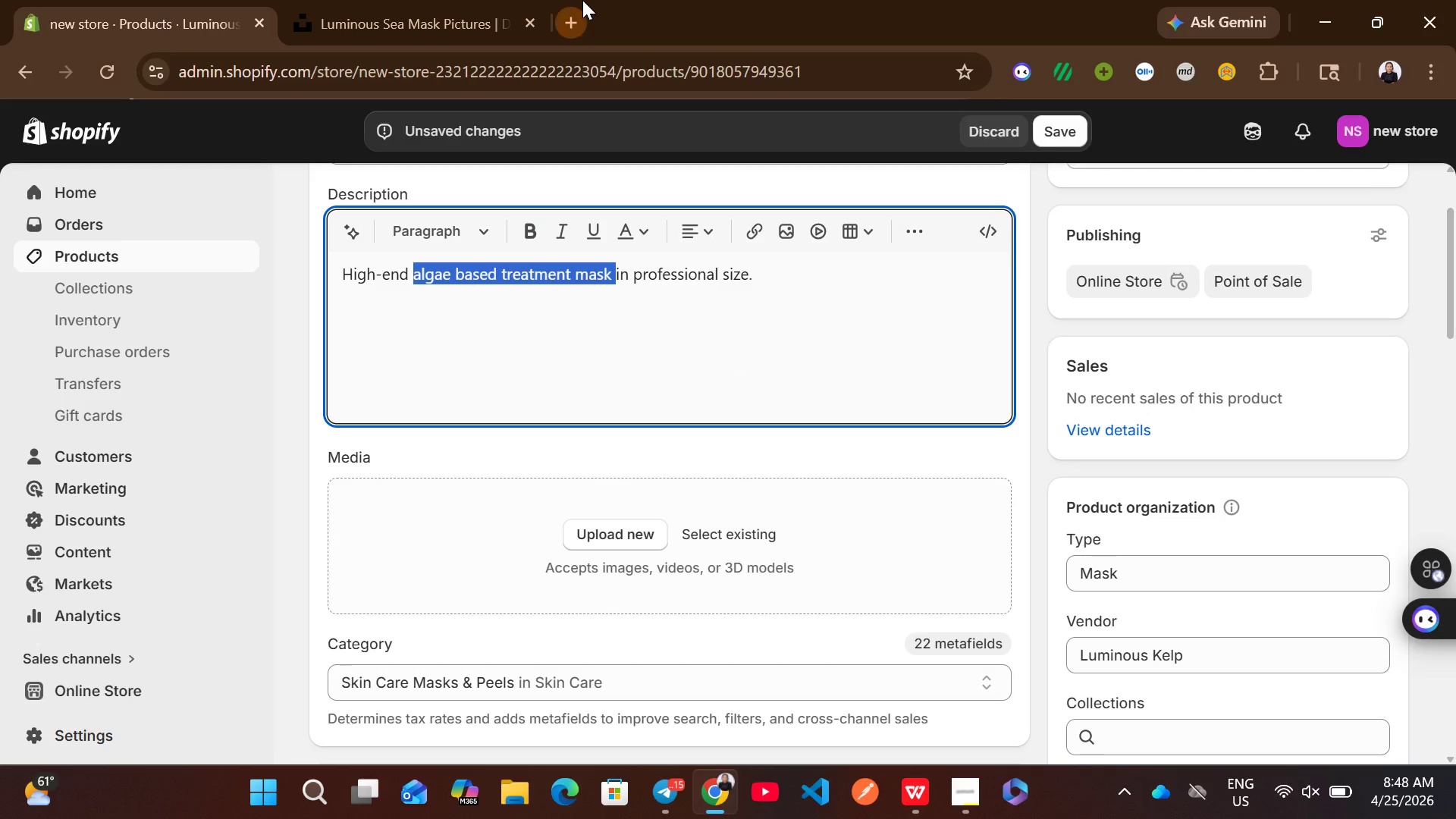 
left_click([411, 0])
 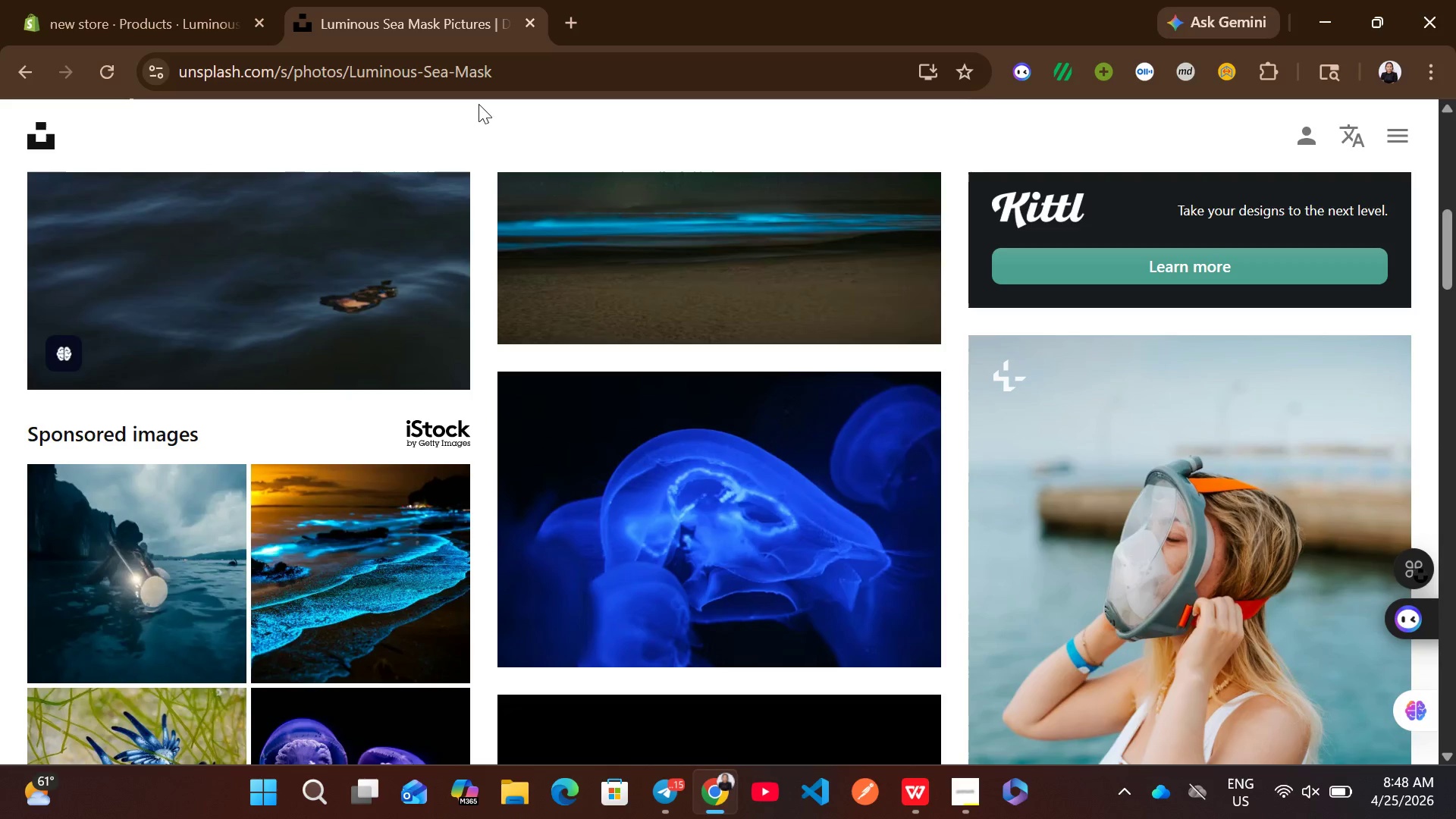 
mouse_move([576, 323])
 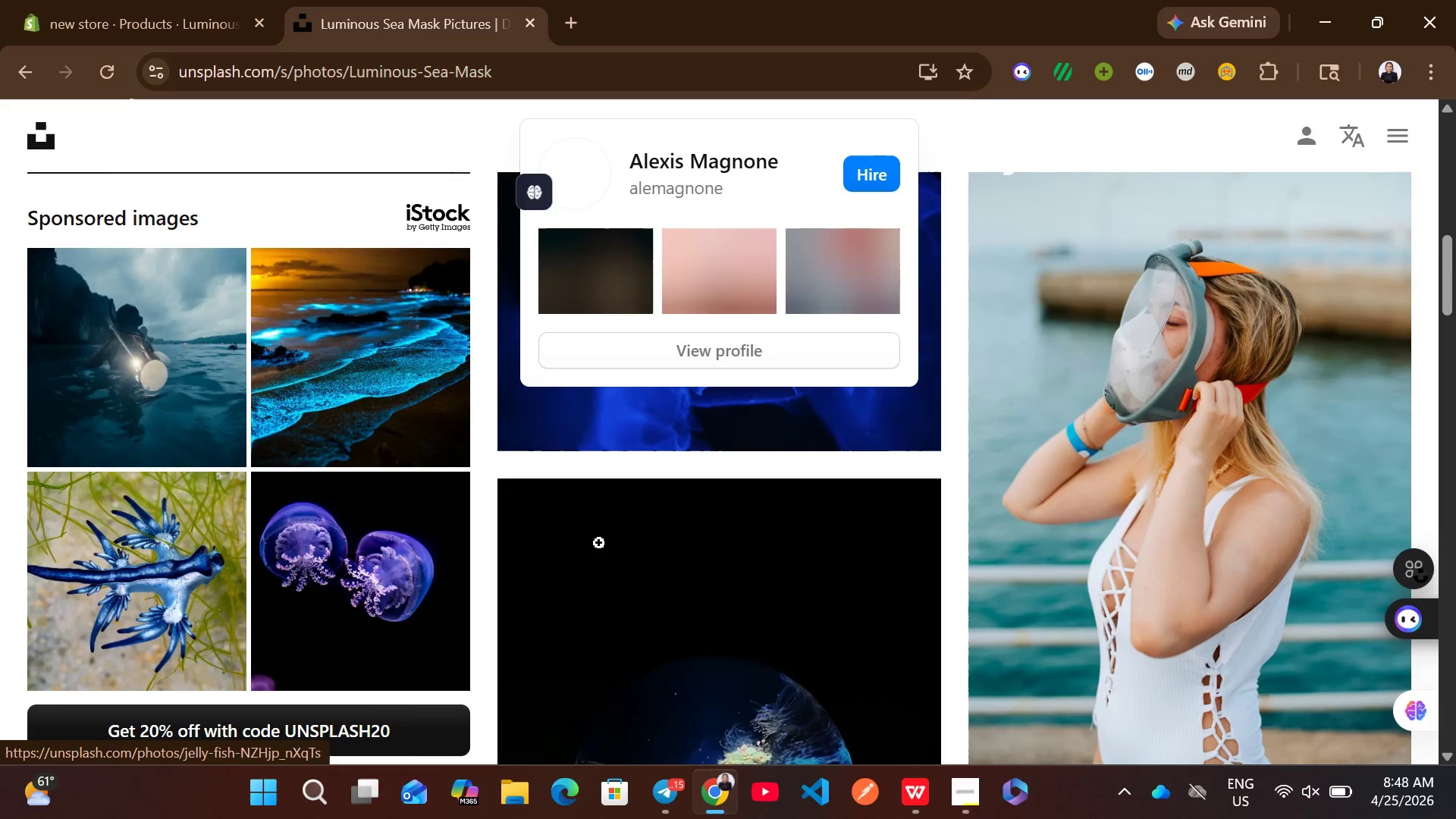 
mouse_move([585, 538])
 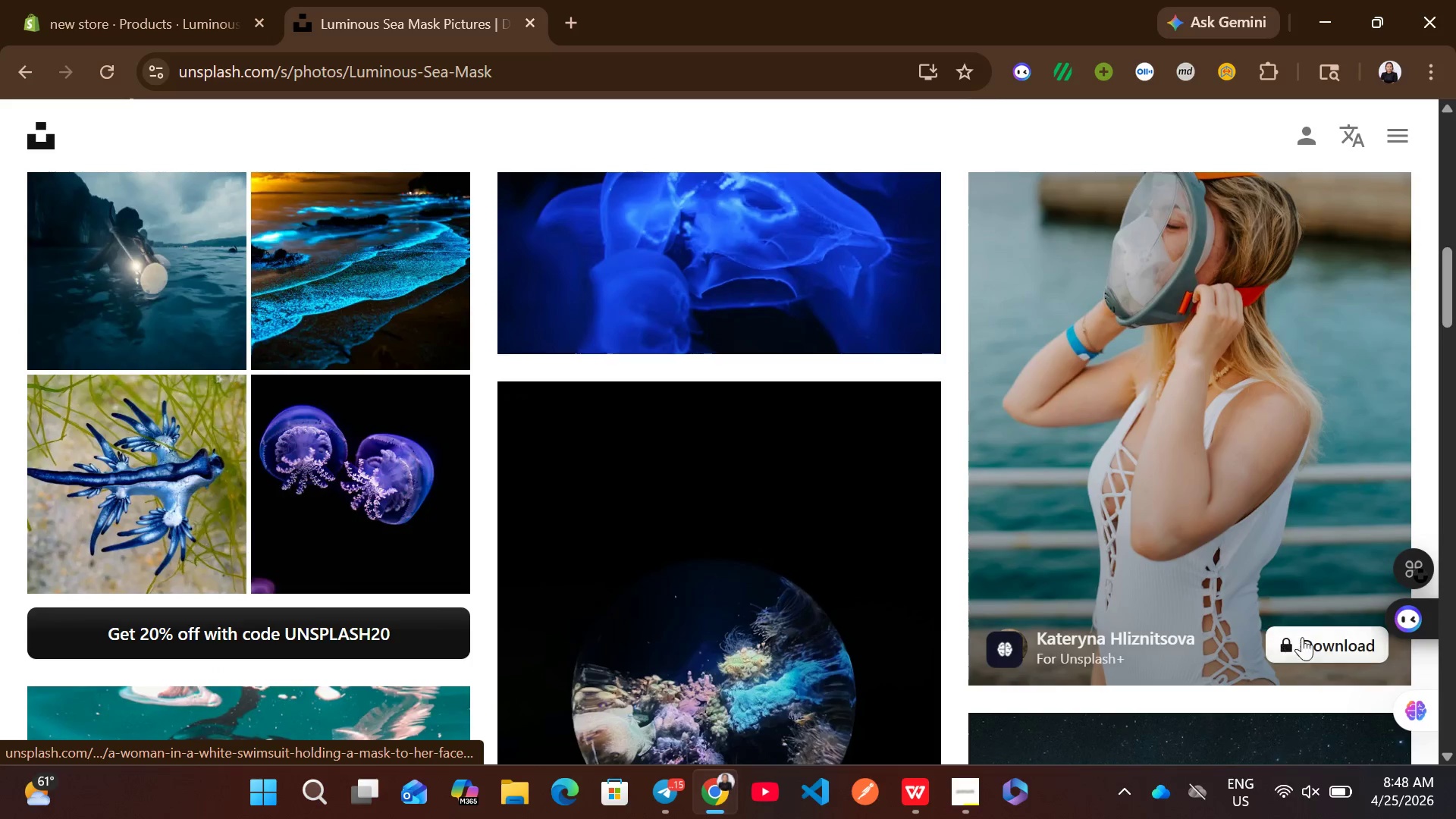 
wait(8.32)
 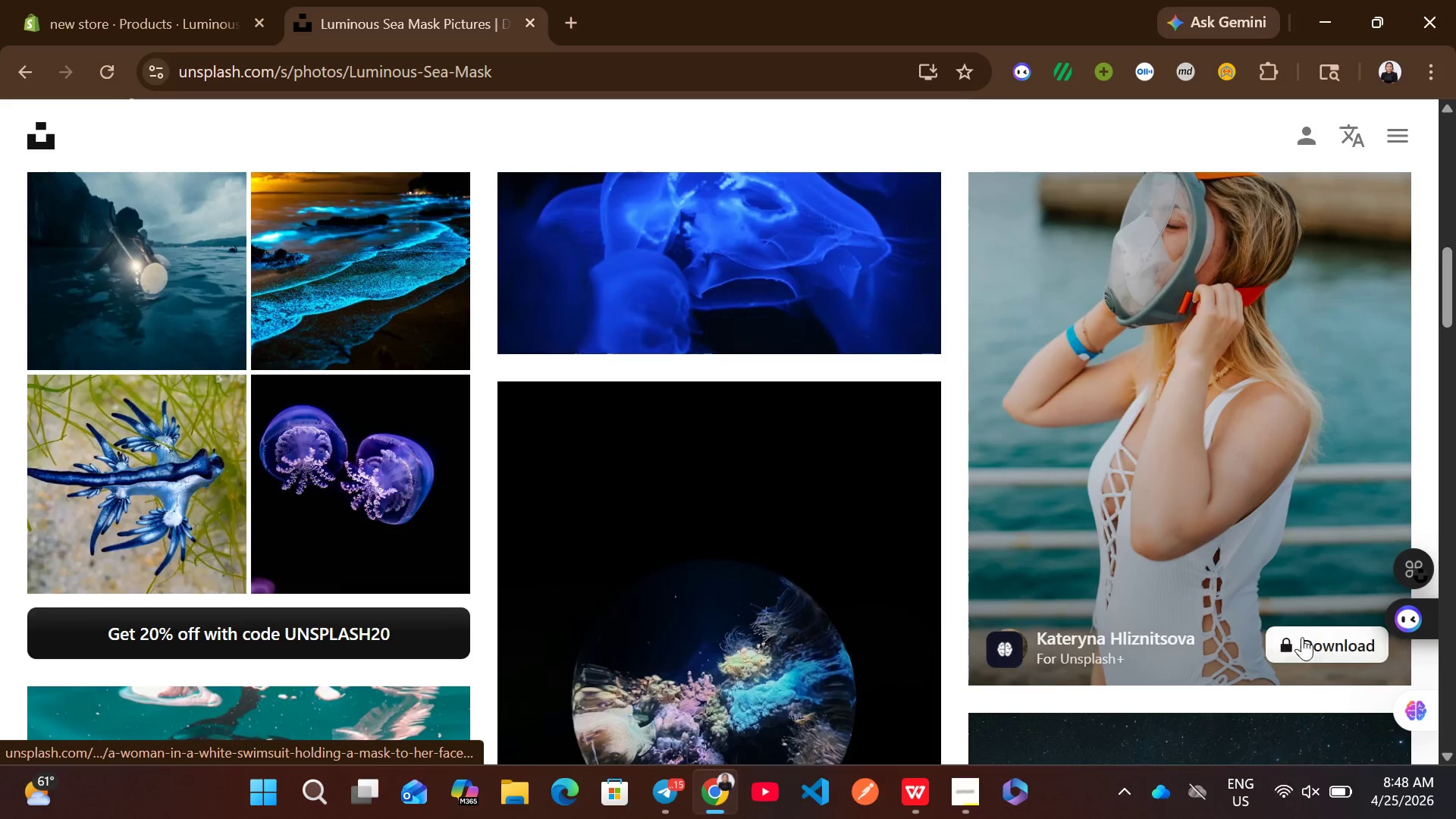 
left_click_drag(start_coordinate=[146, 191], to_coordinate=[70, 178])
 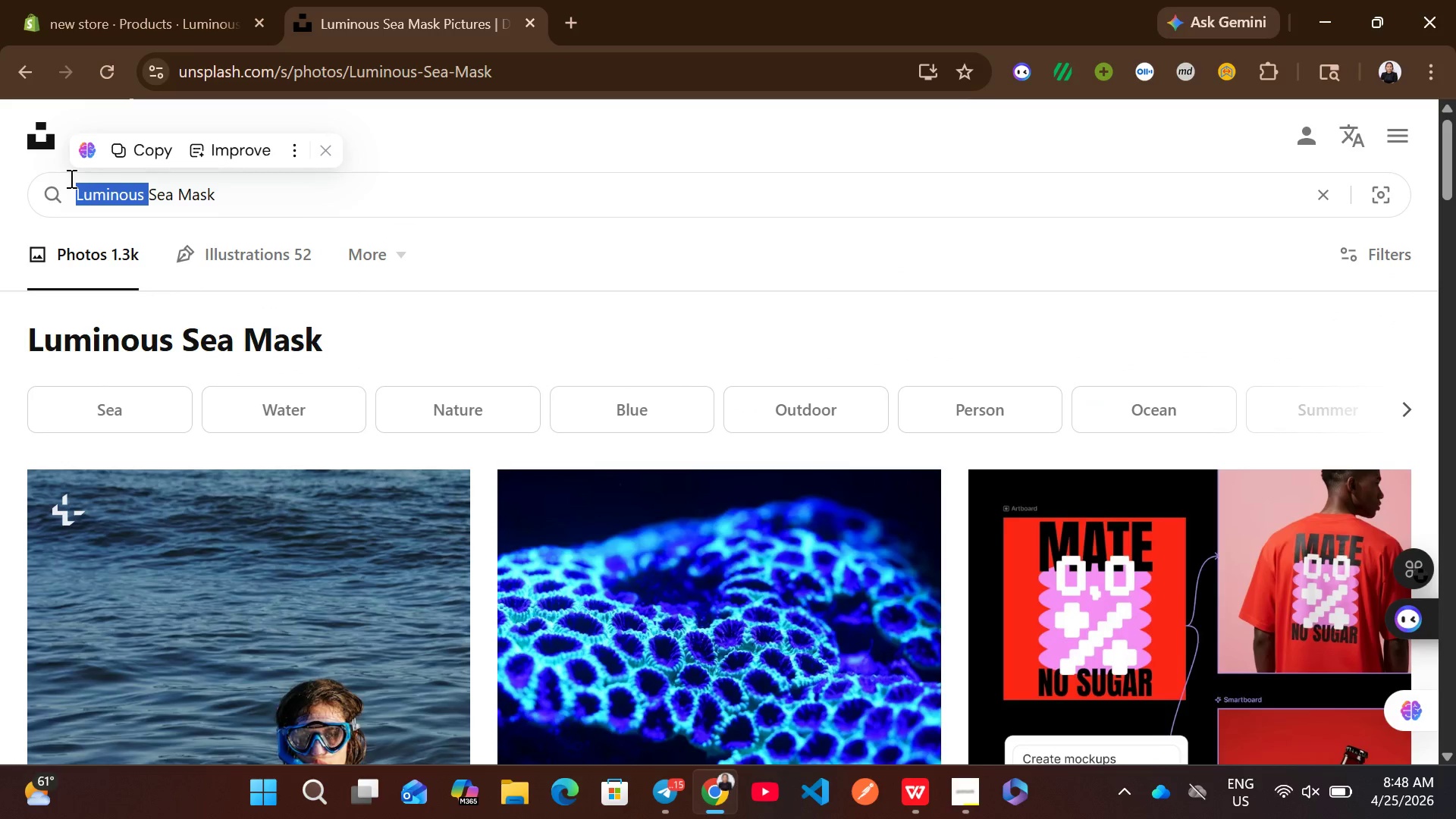 
key(Control+V)
 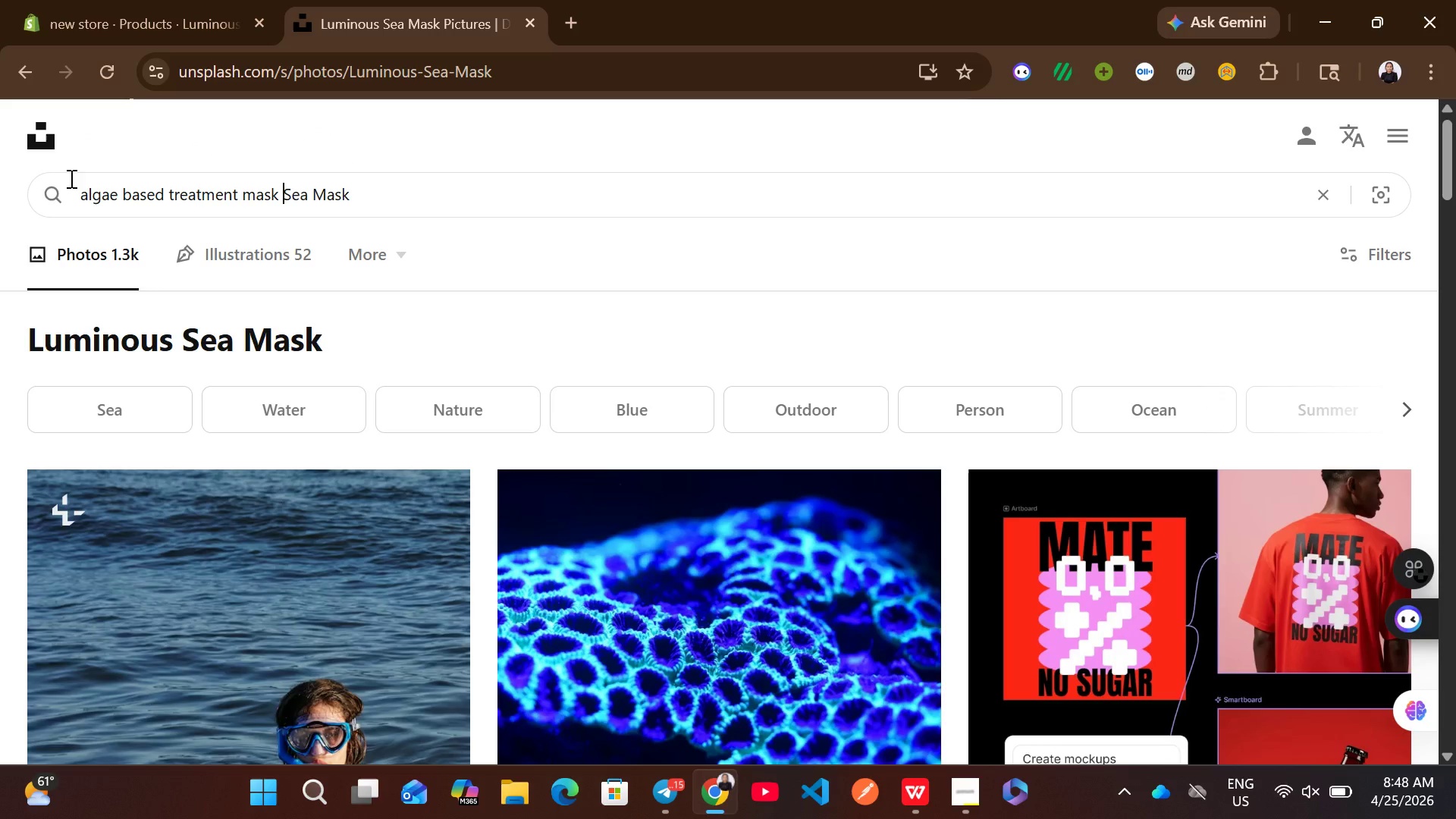 
key(Backspace)
 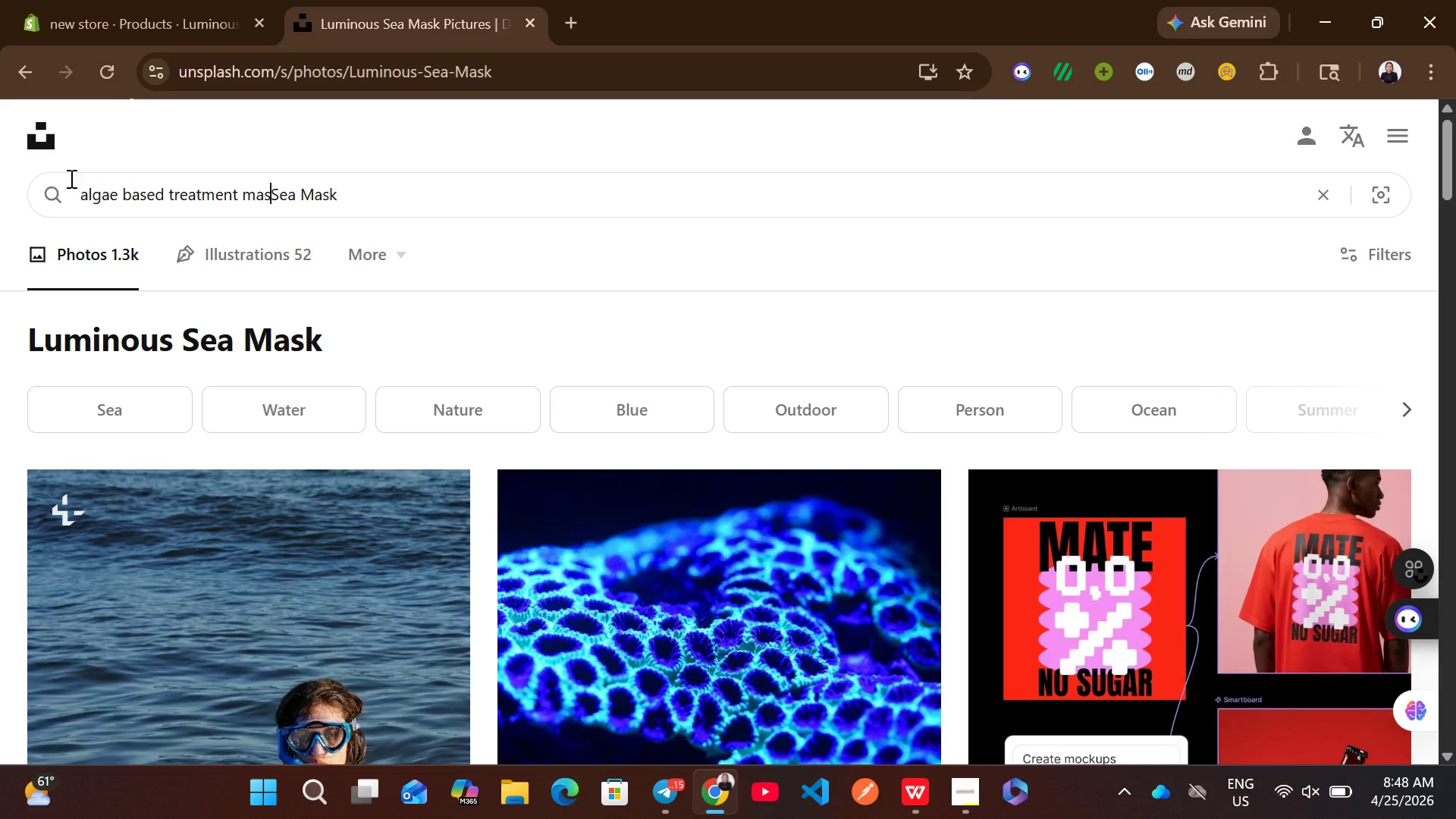 
key(Backspace)
 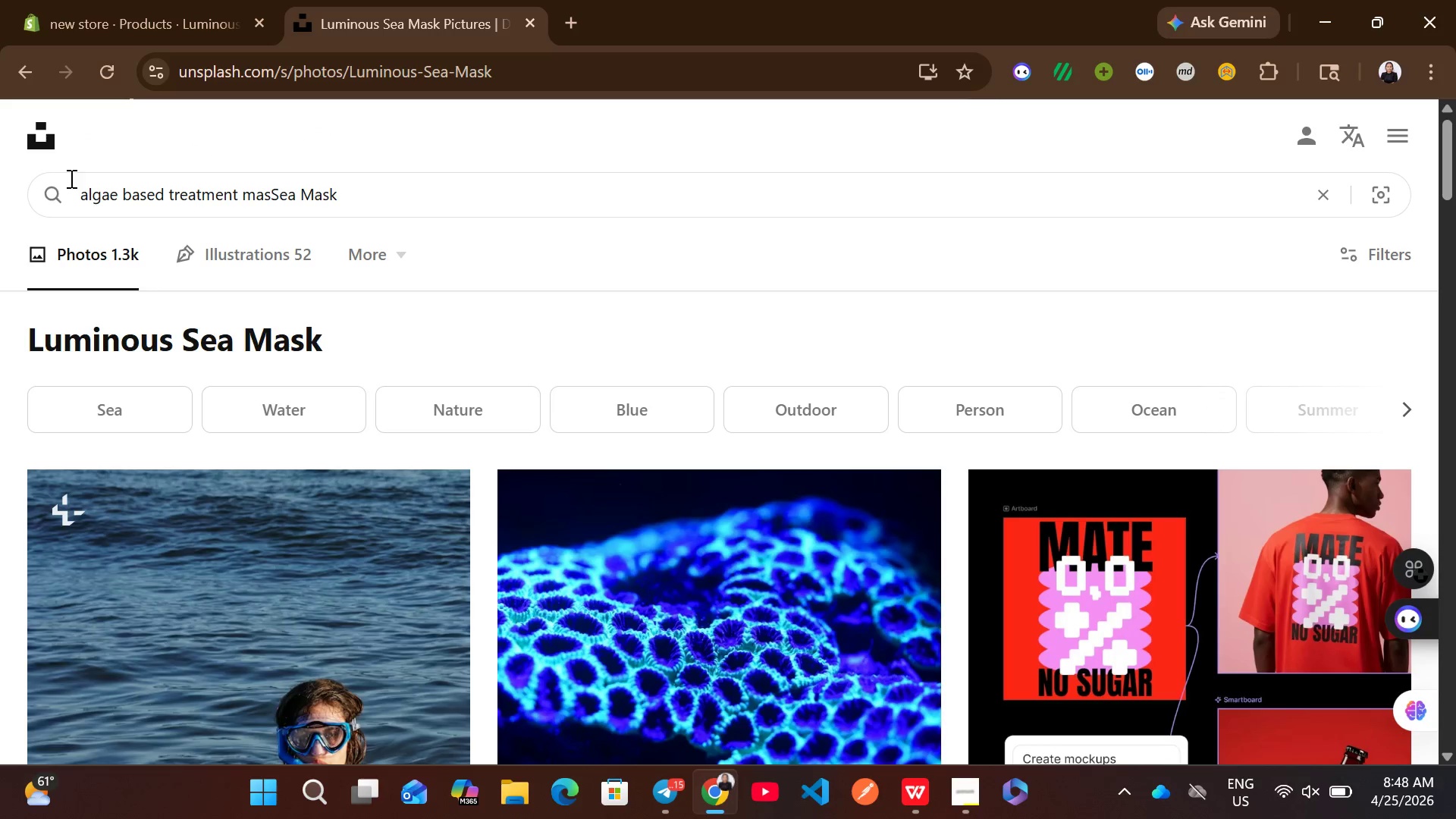 
key(Backspace)
 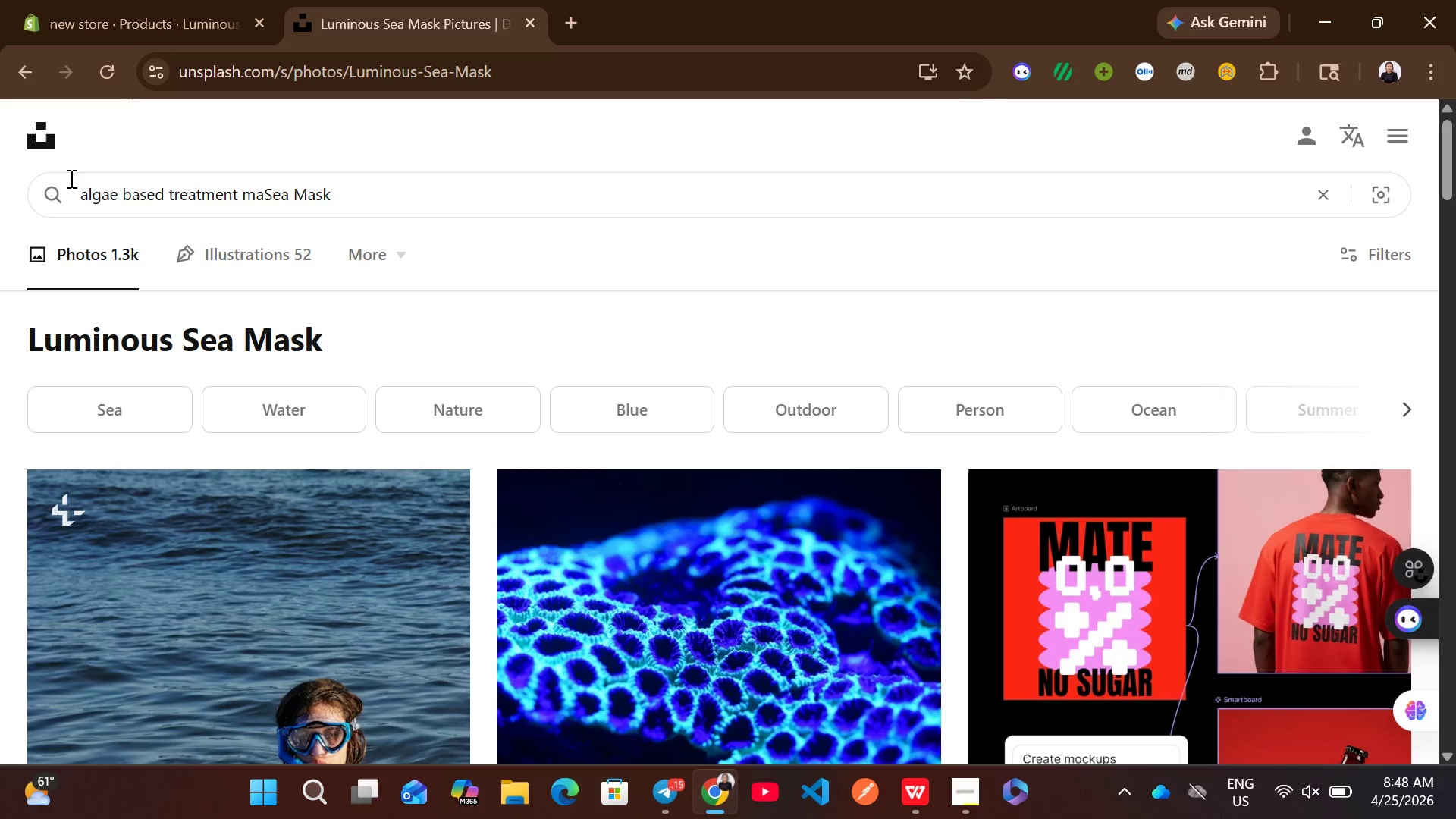 
key(Backspace)
 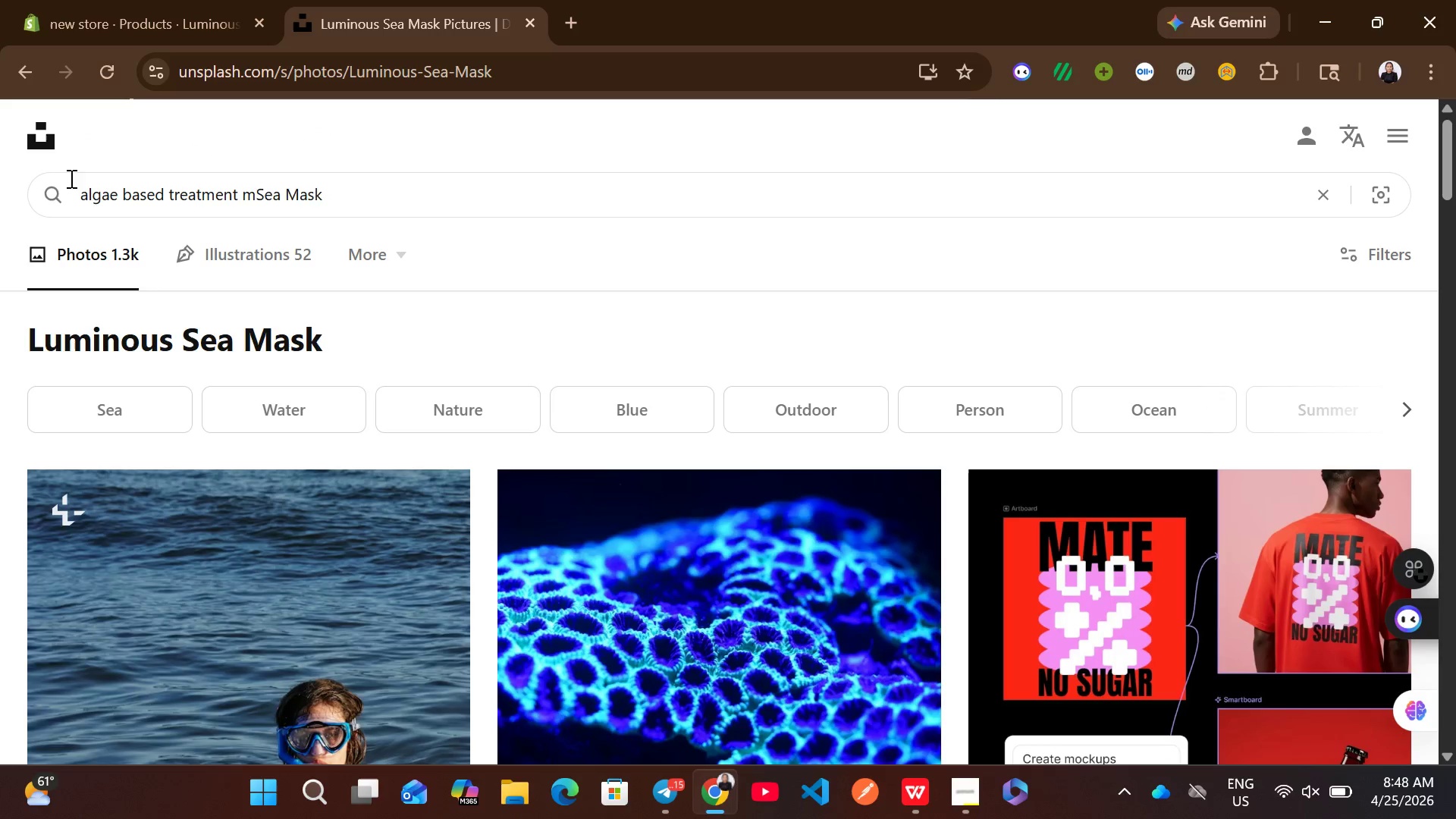 
key(Backspace)
 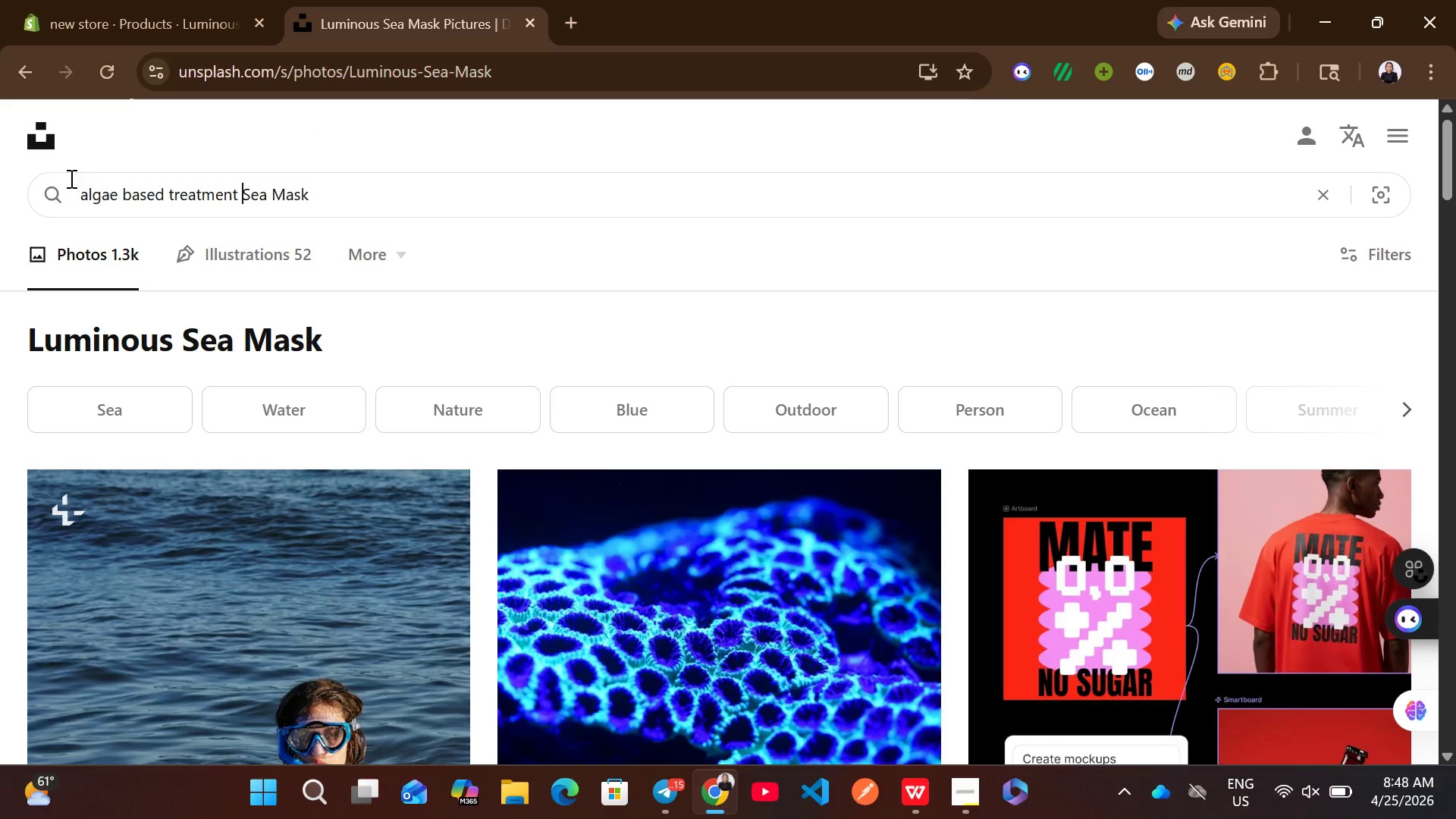 
key(Backspace)
 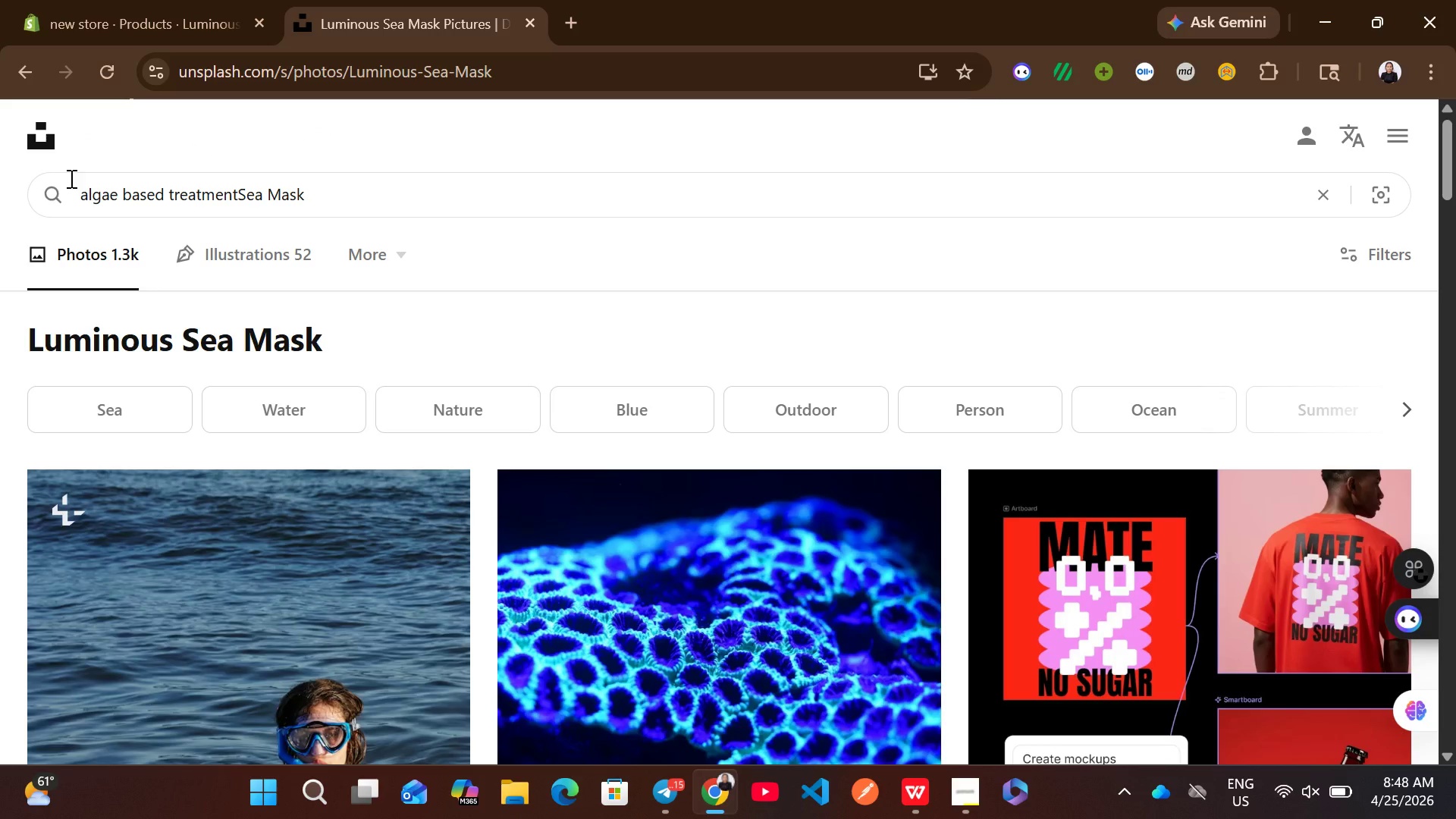 
key(Space)
 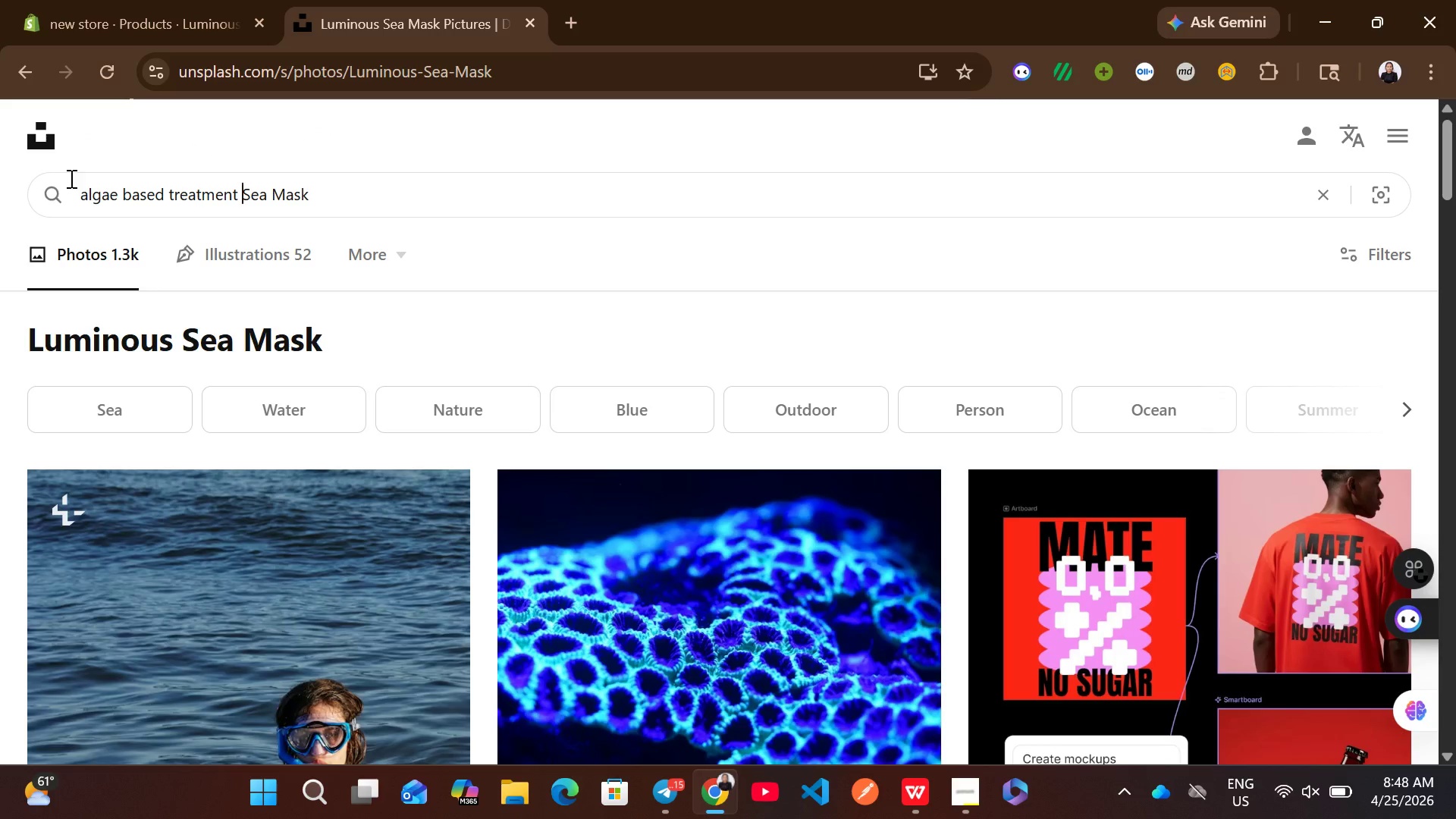 
key(Enter)
 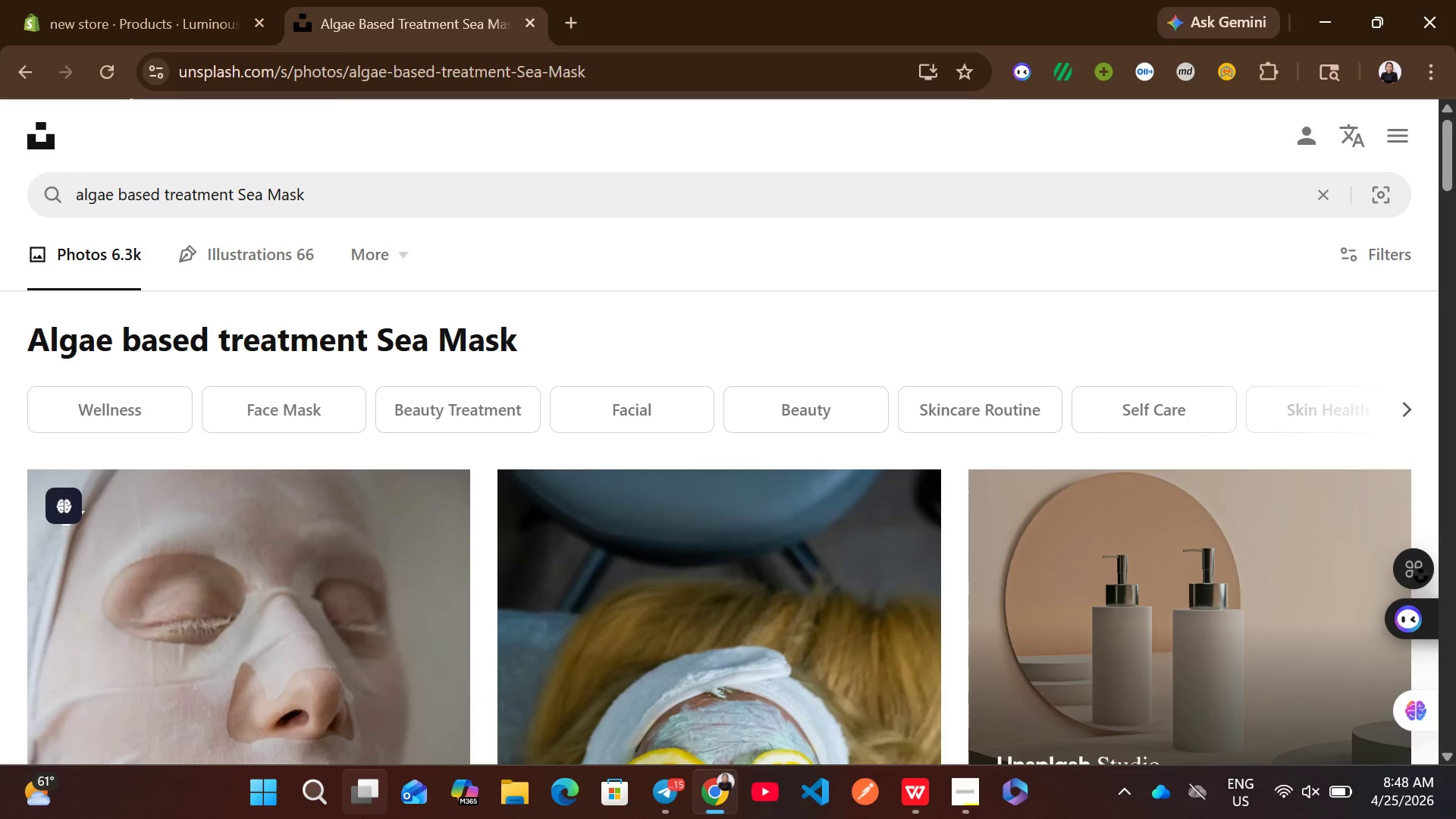 
wait(8.47)
 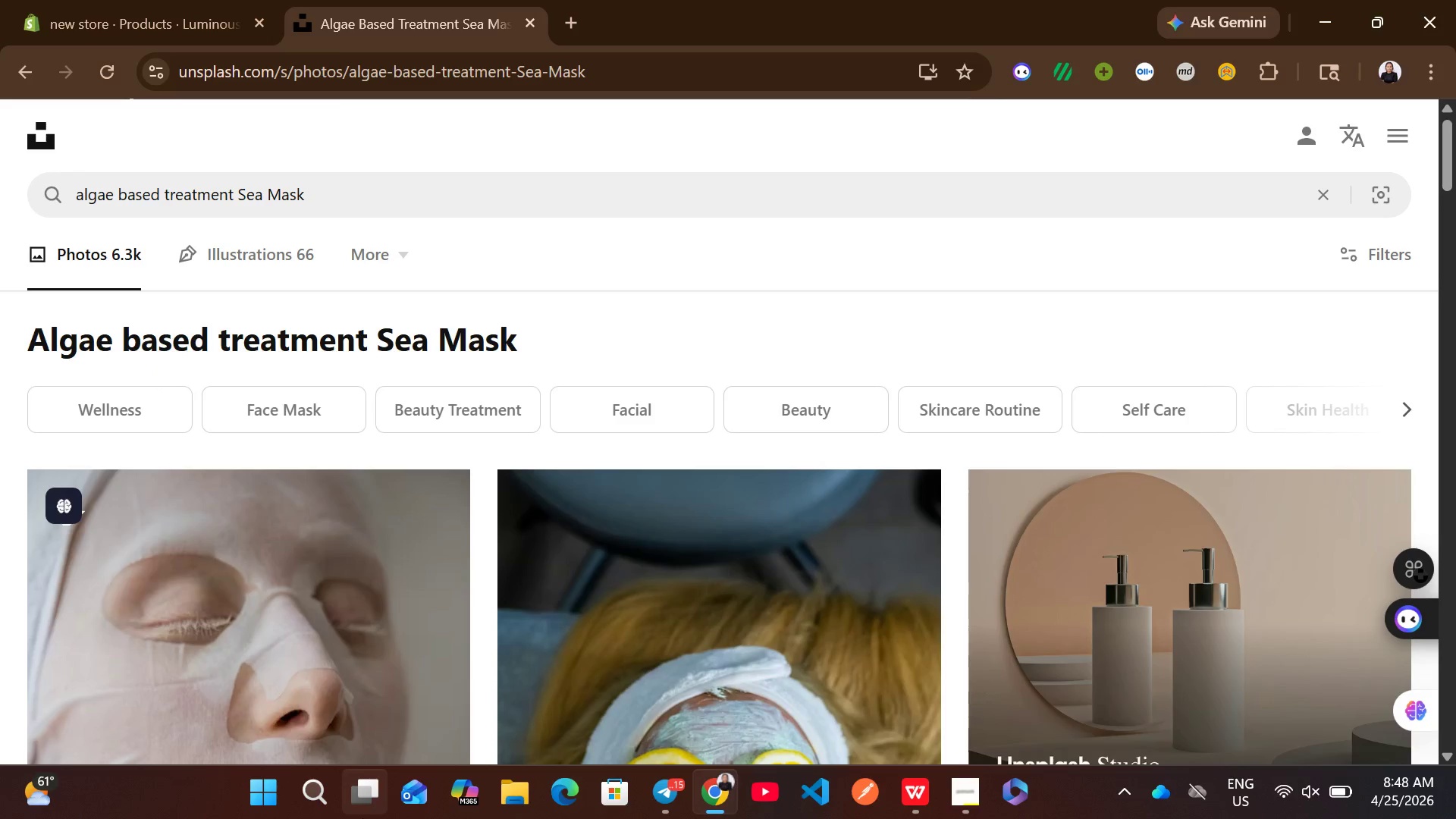 
left_click([893, 600])
 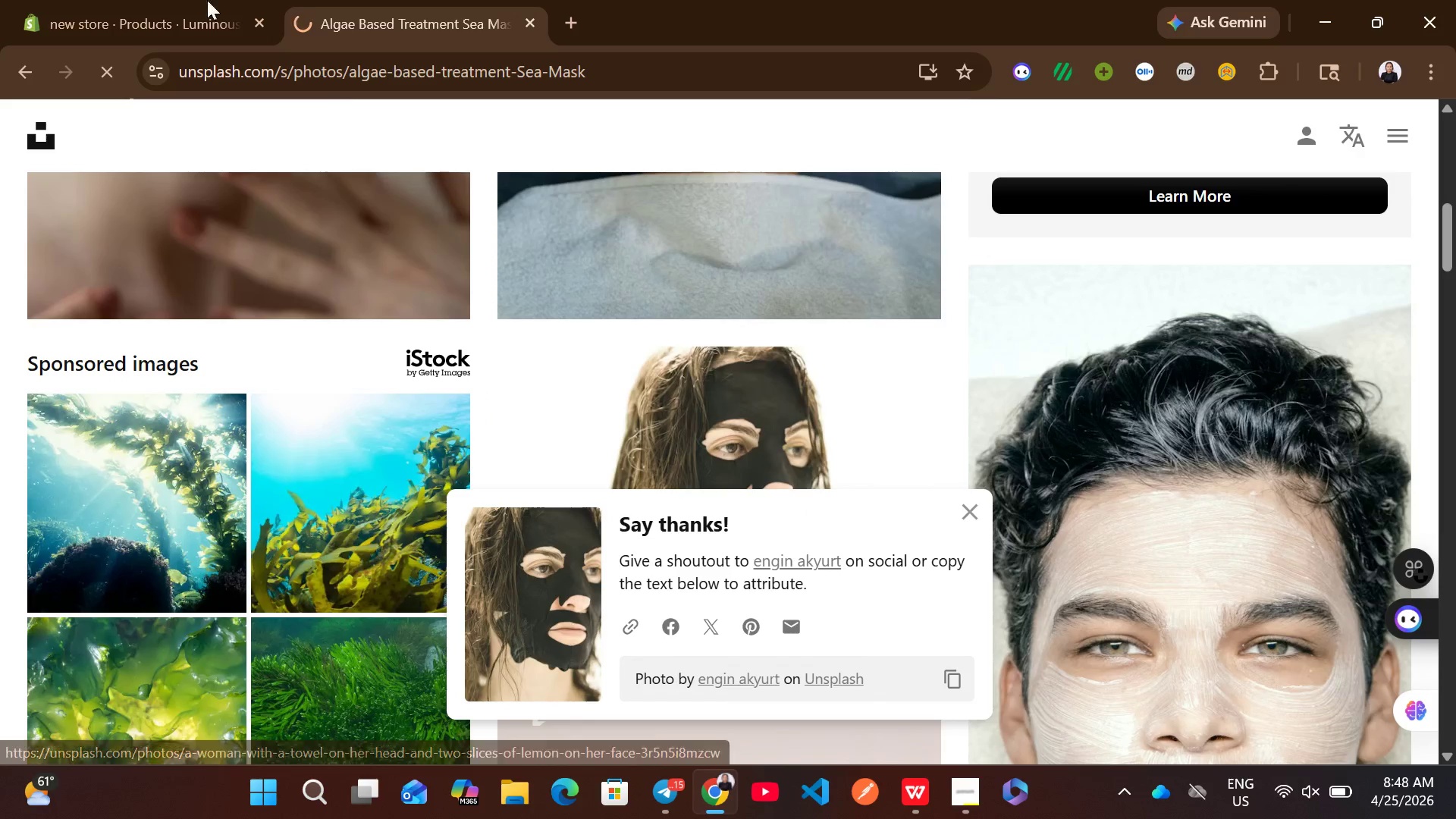 
left_click([110, 0])
 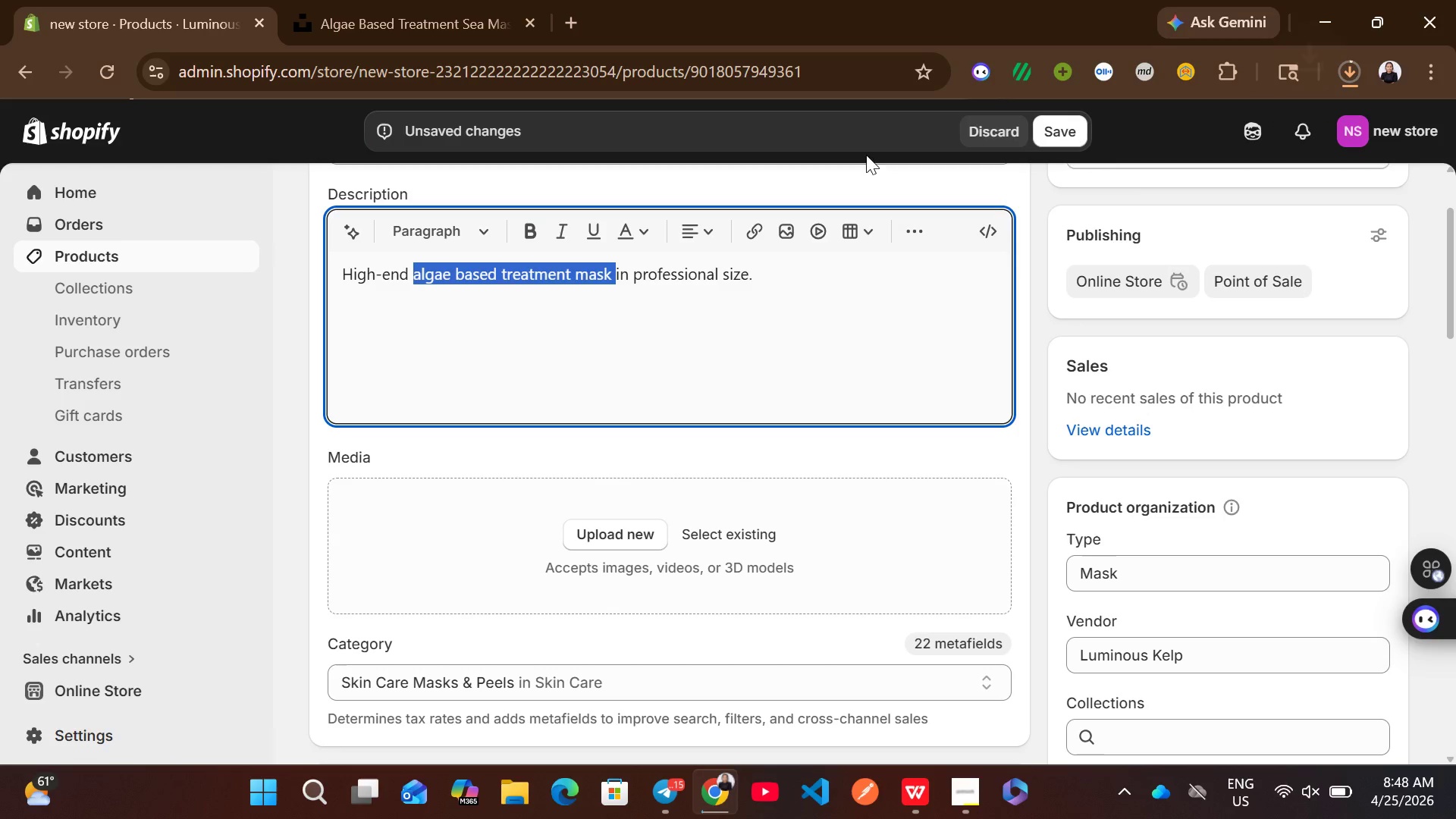 
mouse_move([1342, 80])
 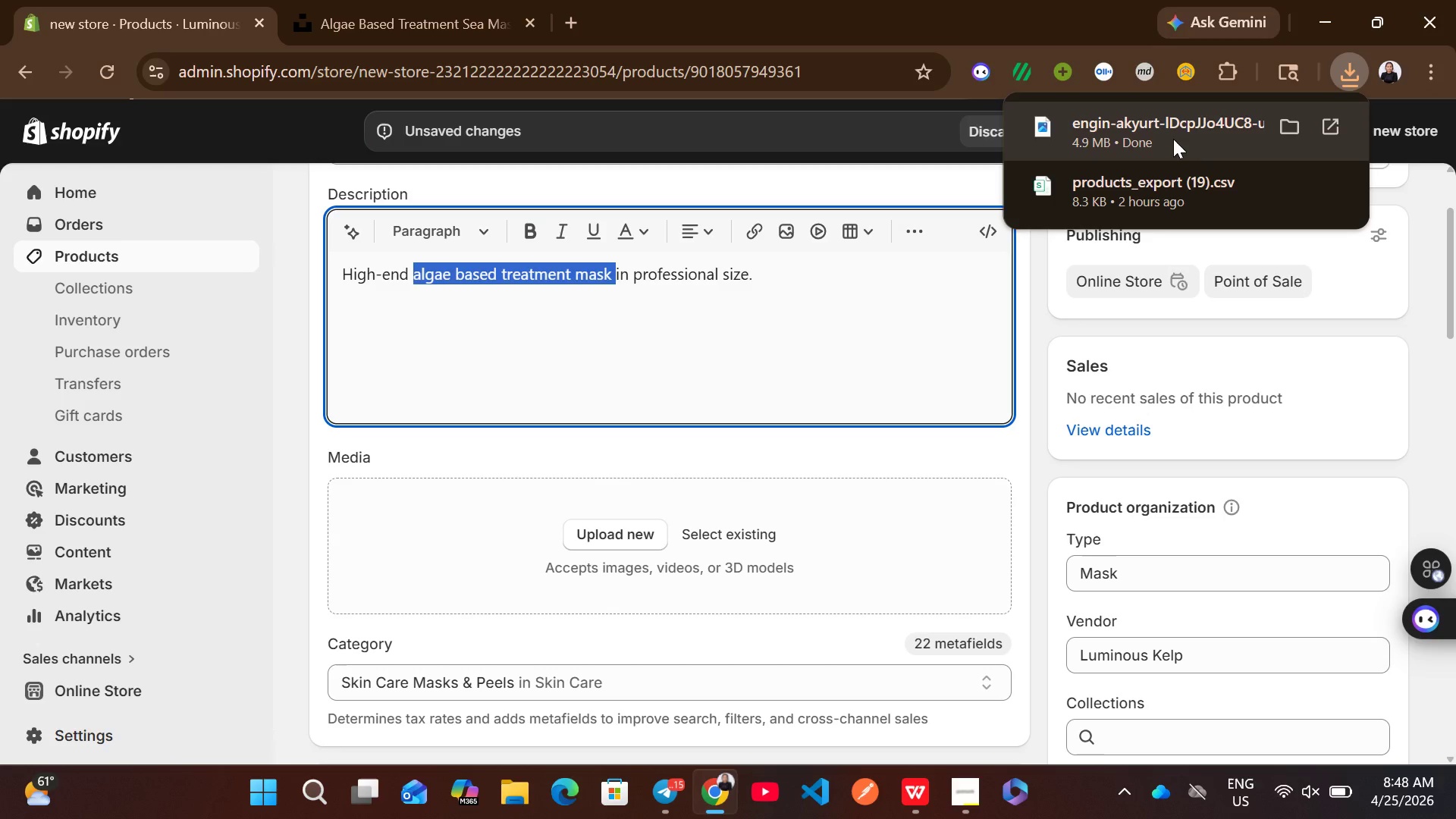 
left_click_drag(start_coordinate=[1173, 139], to_coordinate=[756, 528])
 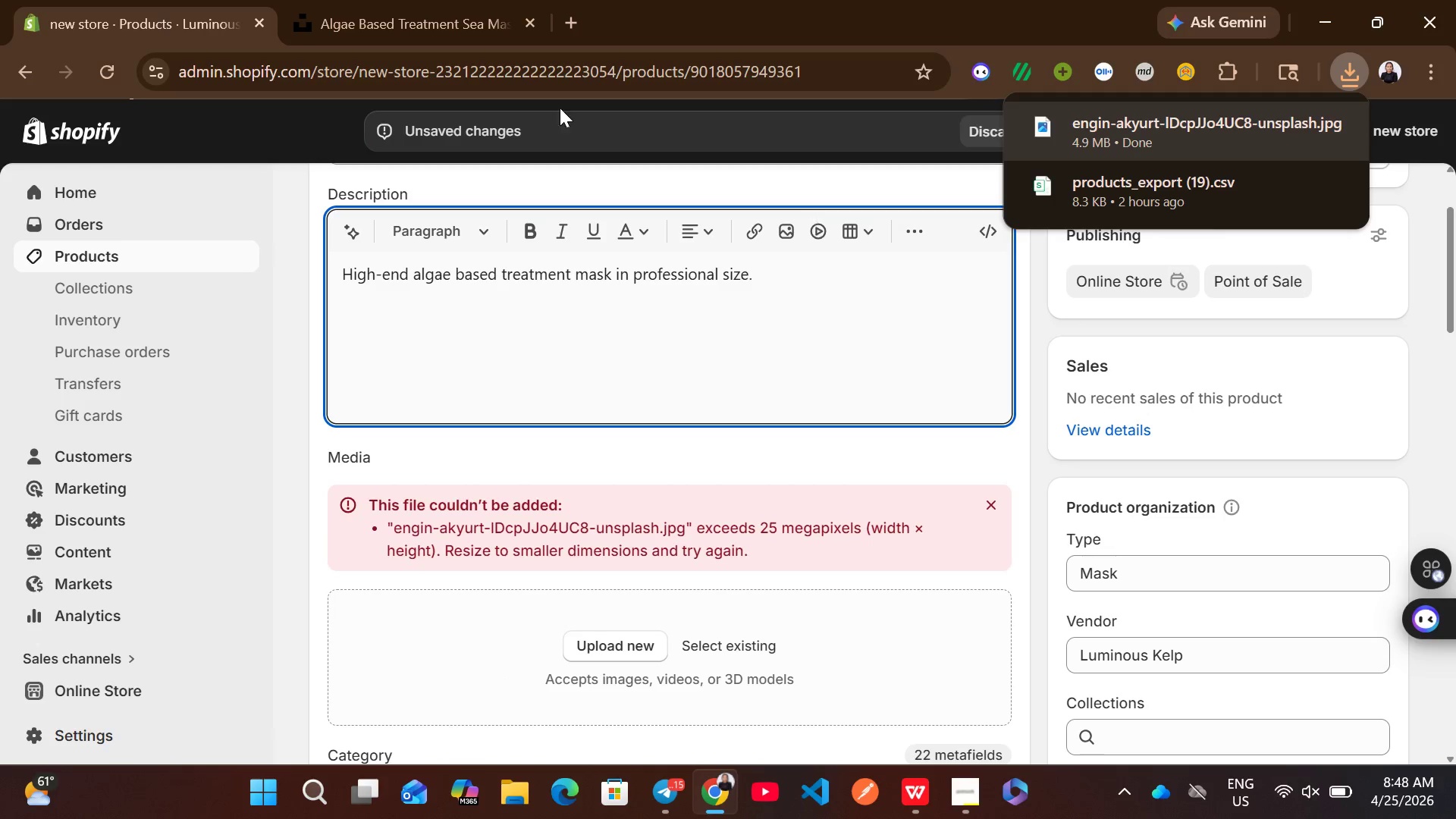 
left_click([427, 0])
 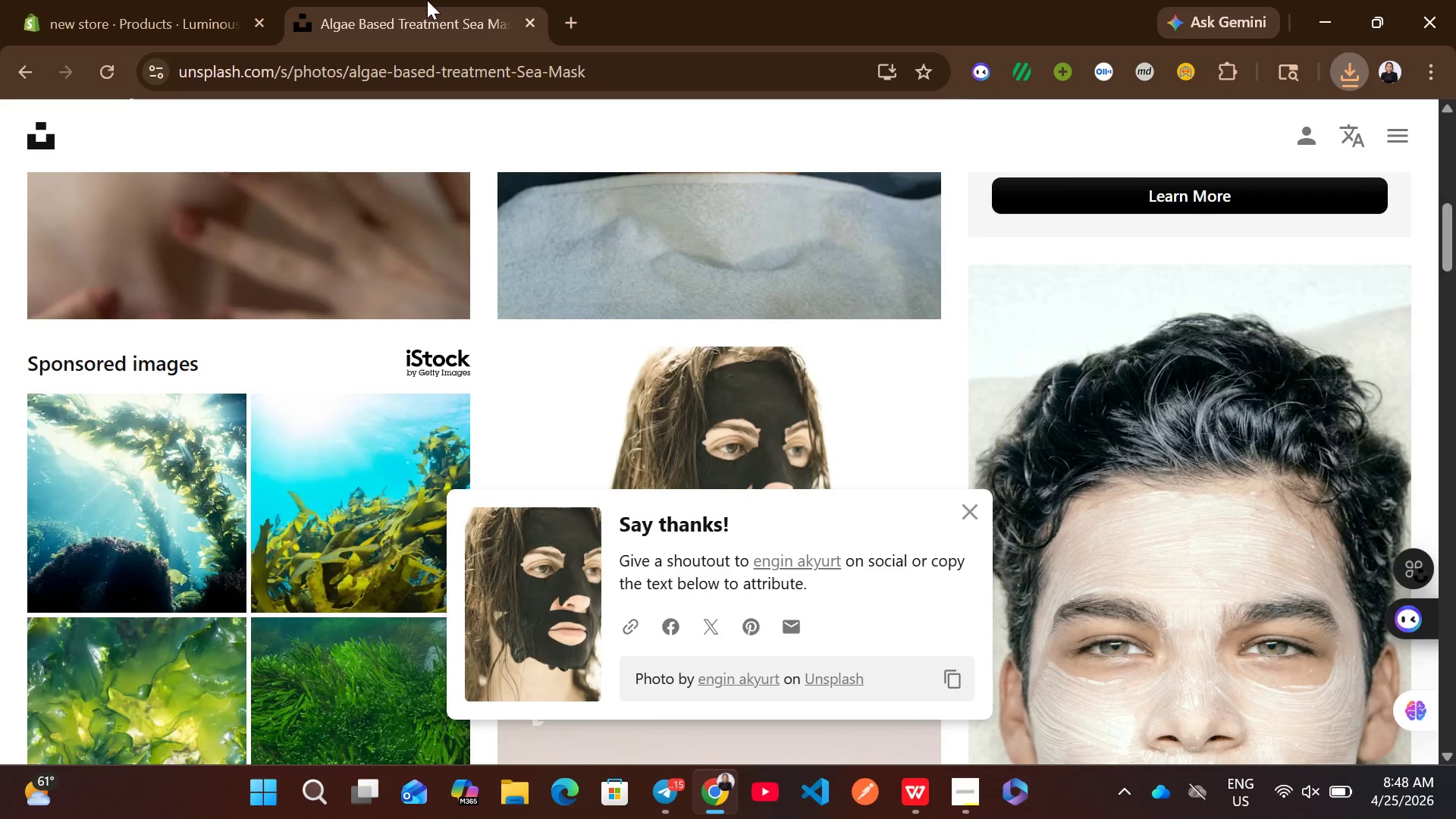 
mouse_move([876, 393])
 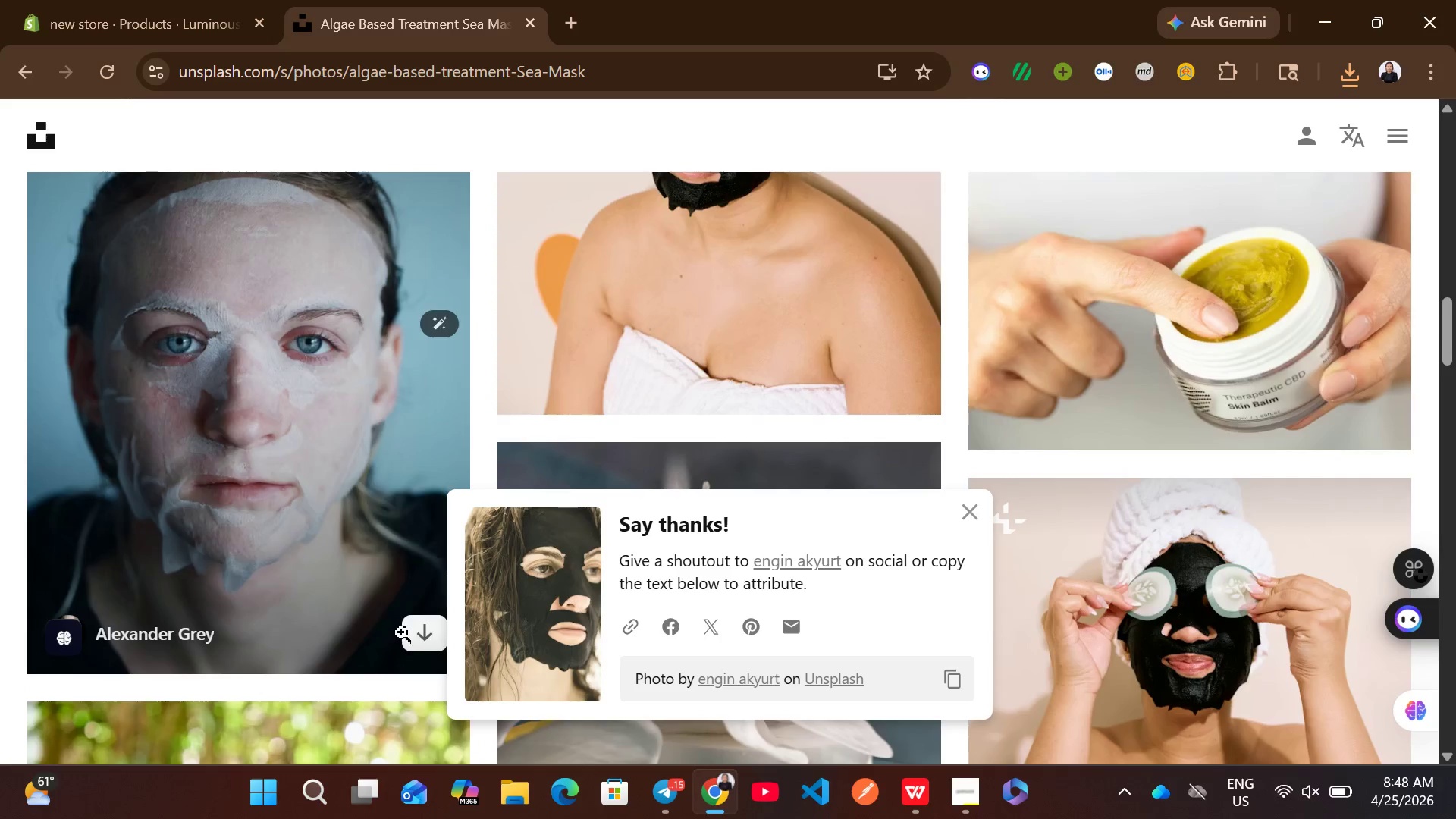 
left_click([419, 629])
 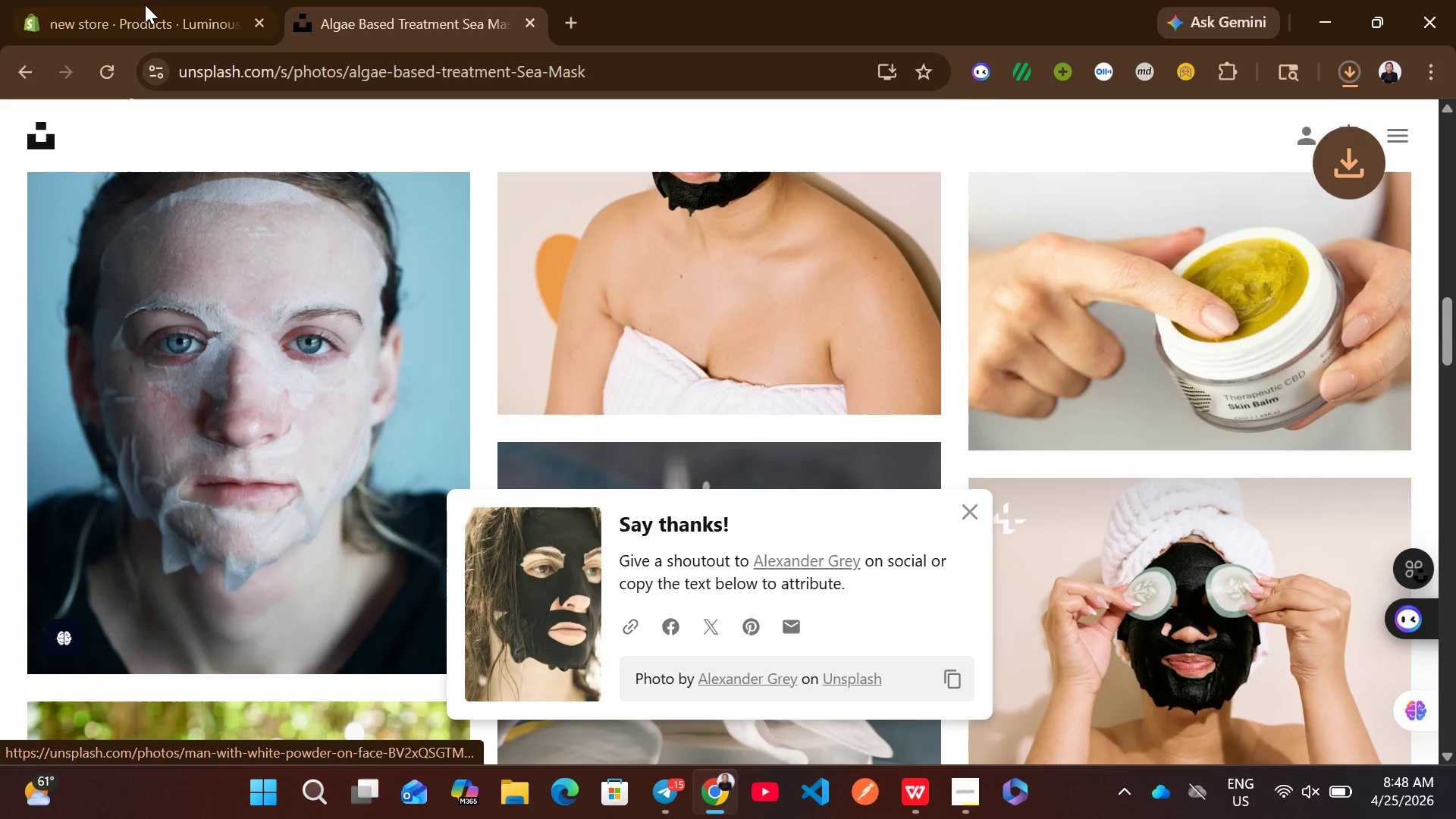 
left_click([198, 0])
 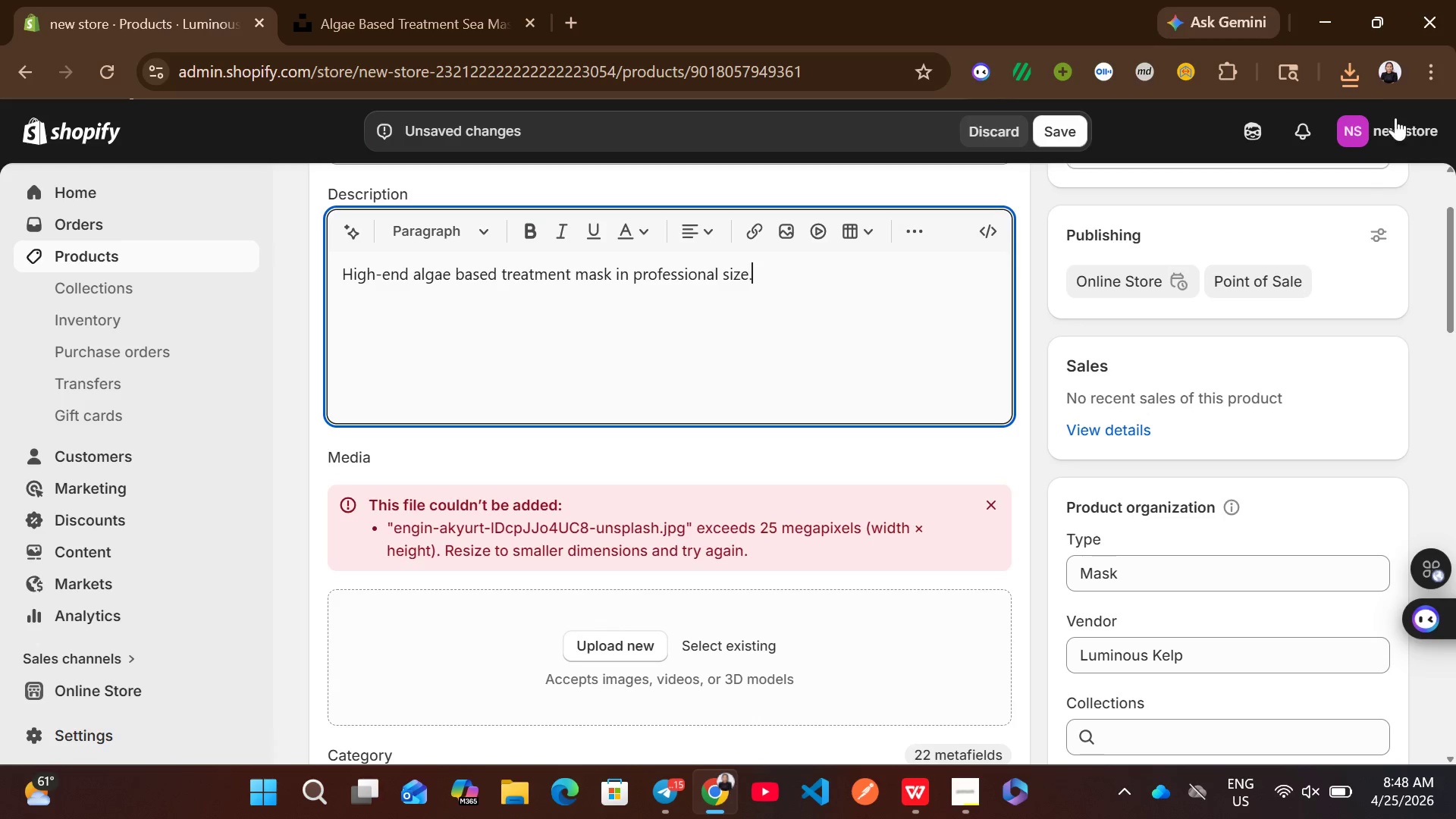 
left_click([1338, 67])
 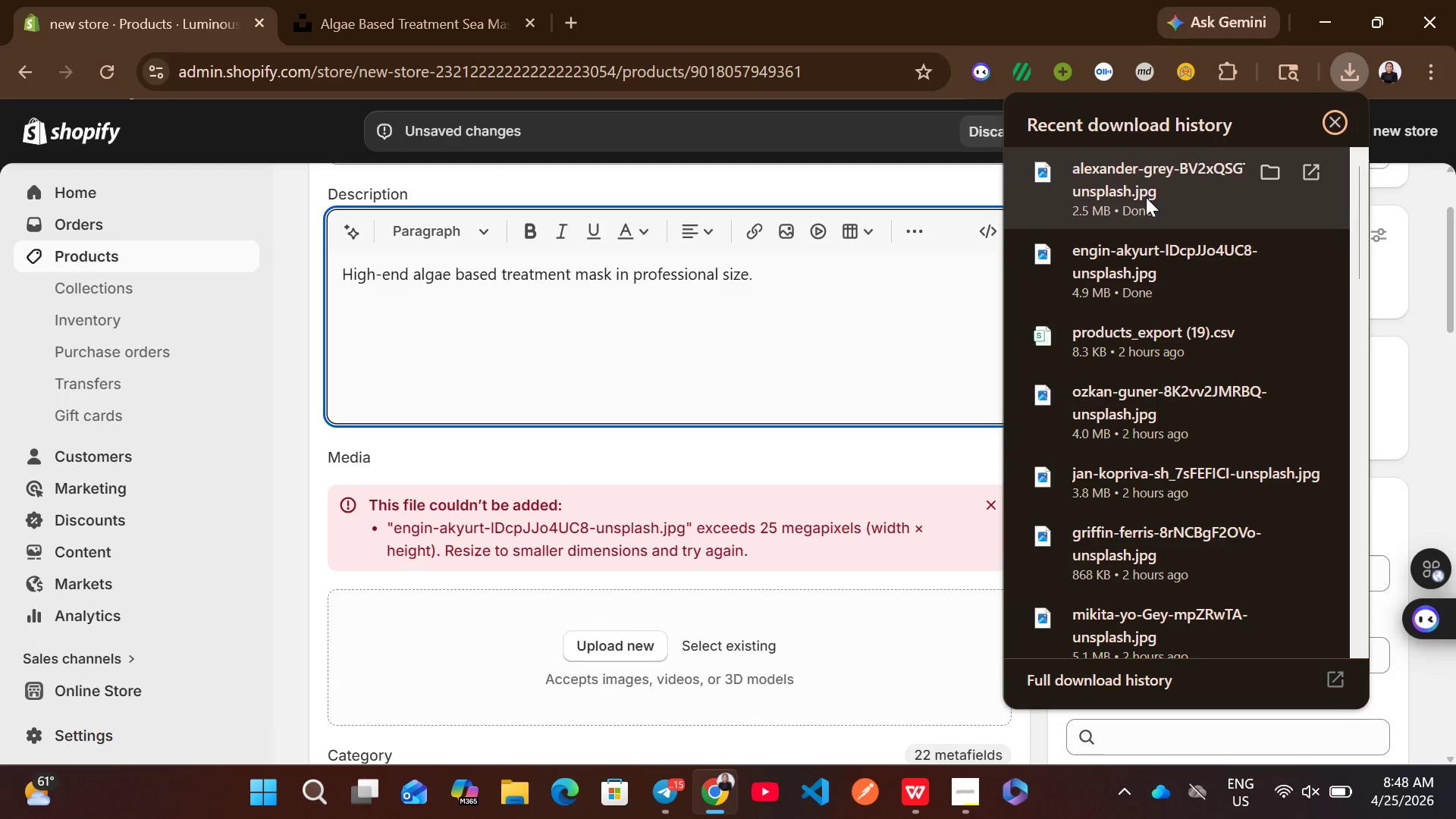 
left_click_drag(start_coordinate=[1145, 174], to_coordinate=[689, 638])
 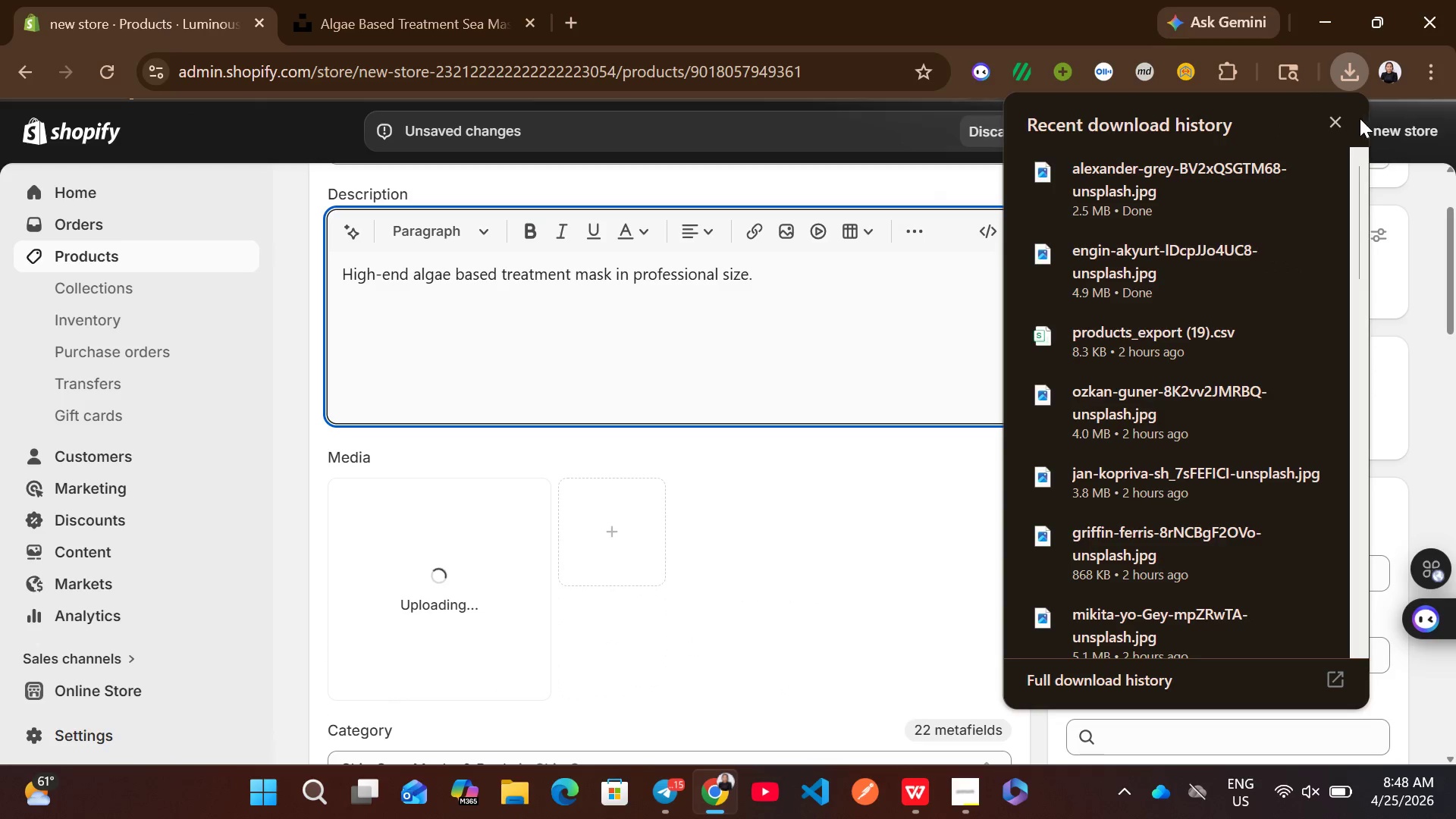 
left_click([1335, 121])
 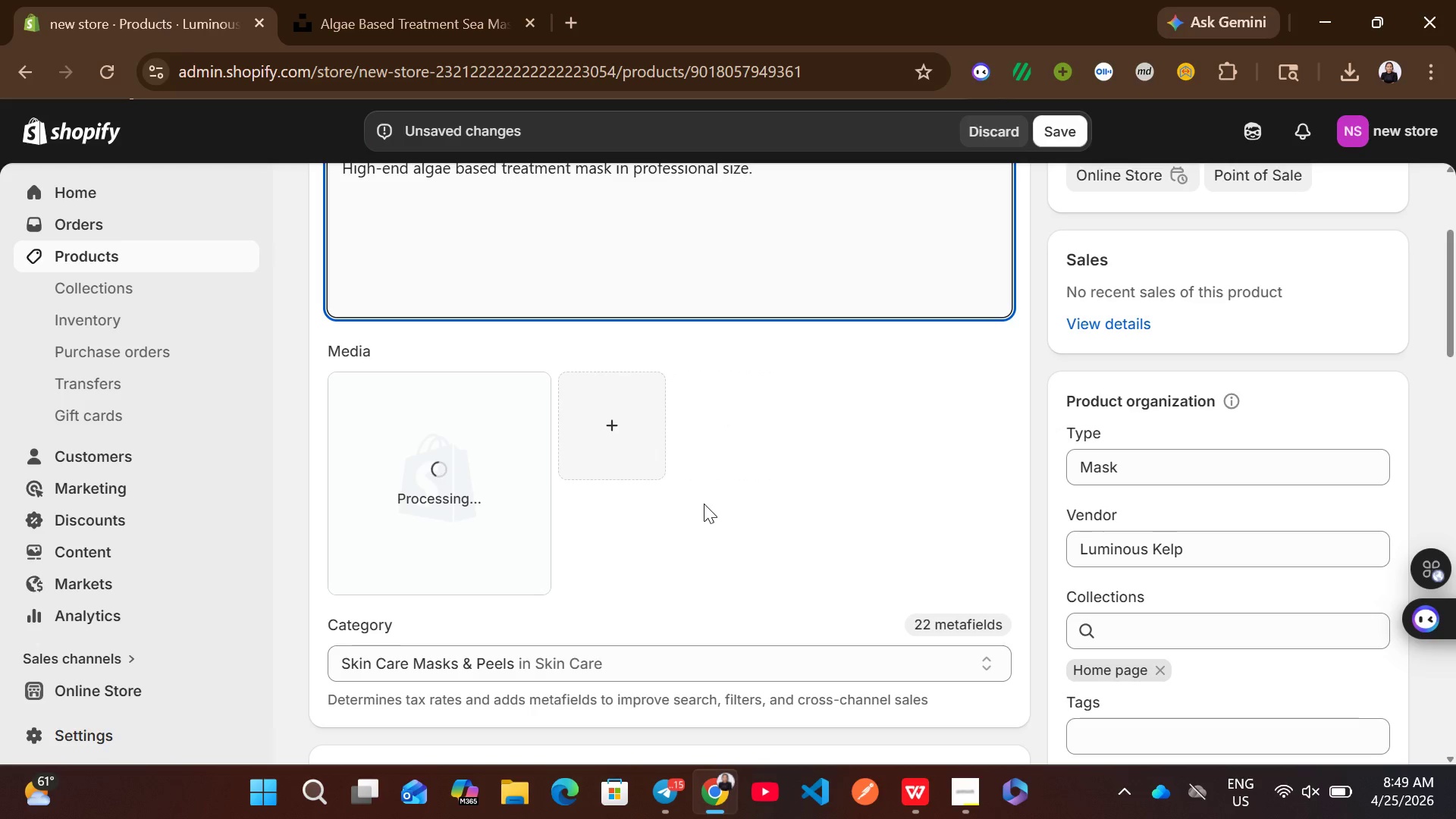 
wait(11.75)
 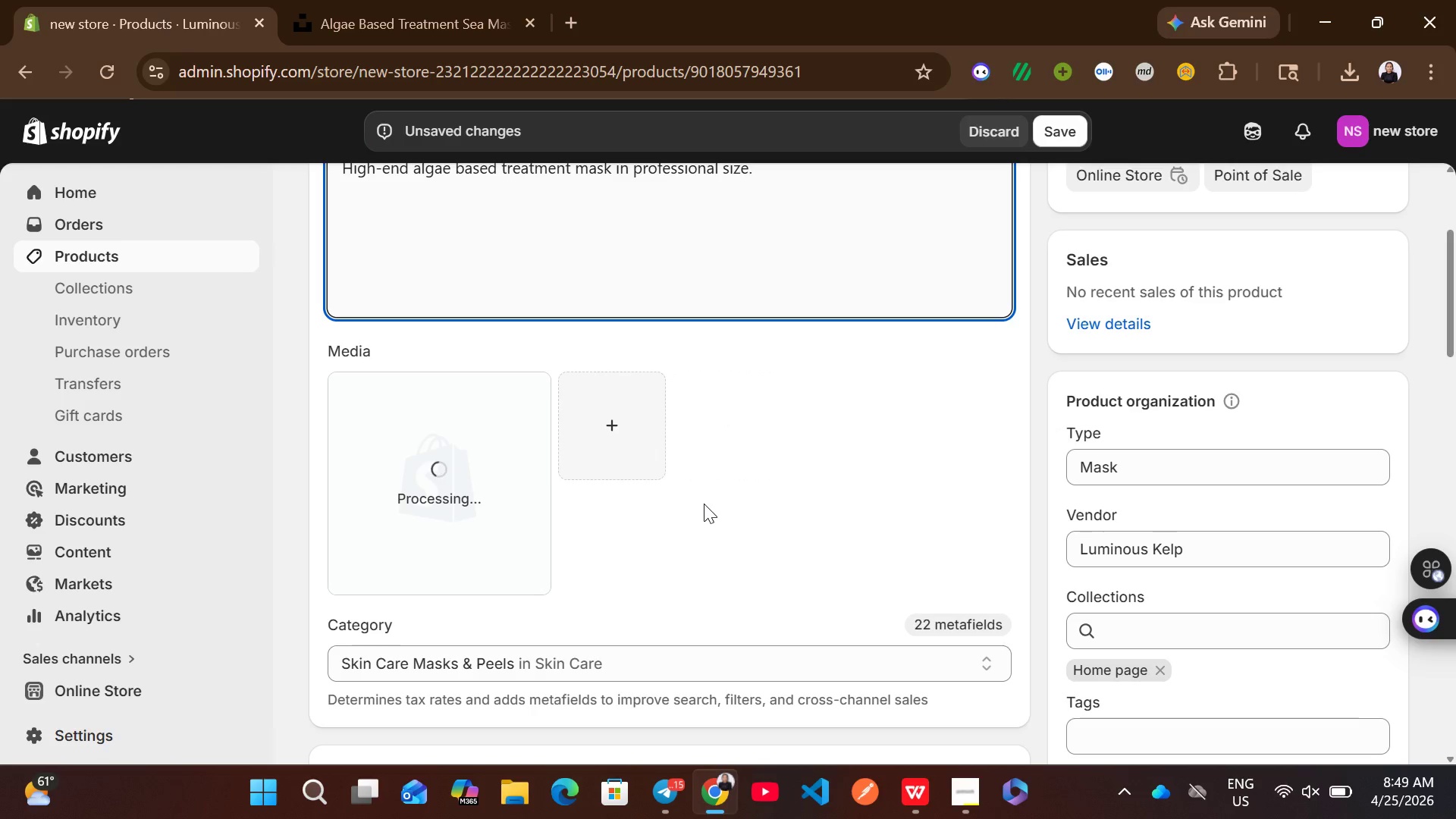 
left_click([447, 524])
 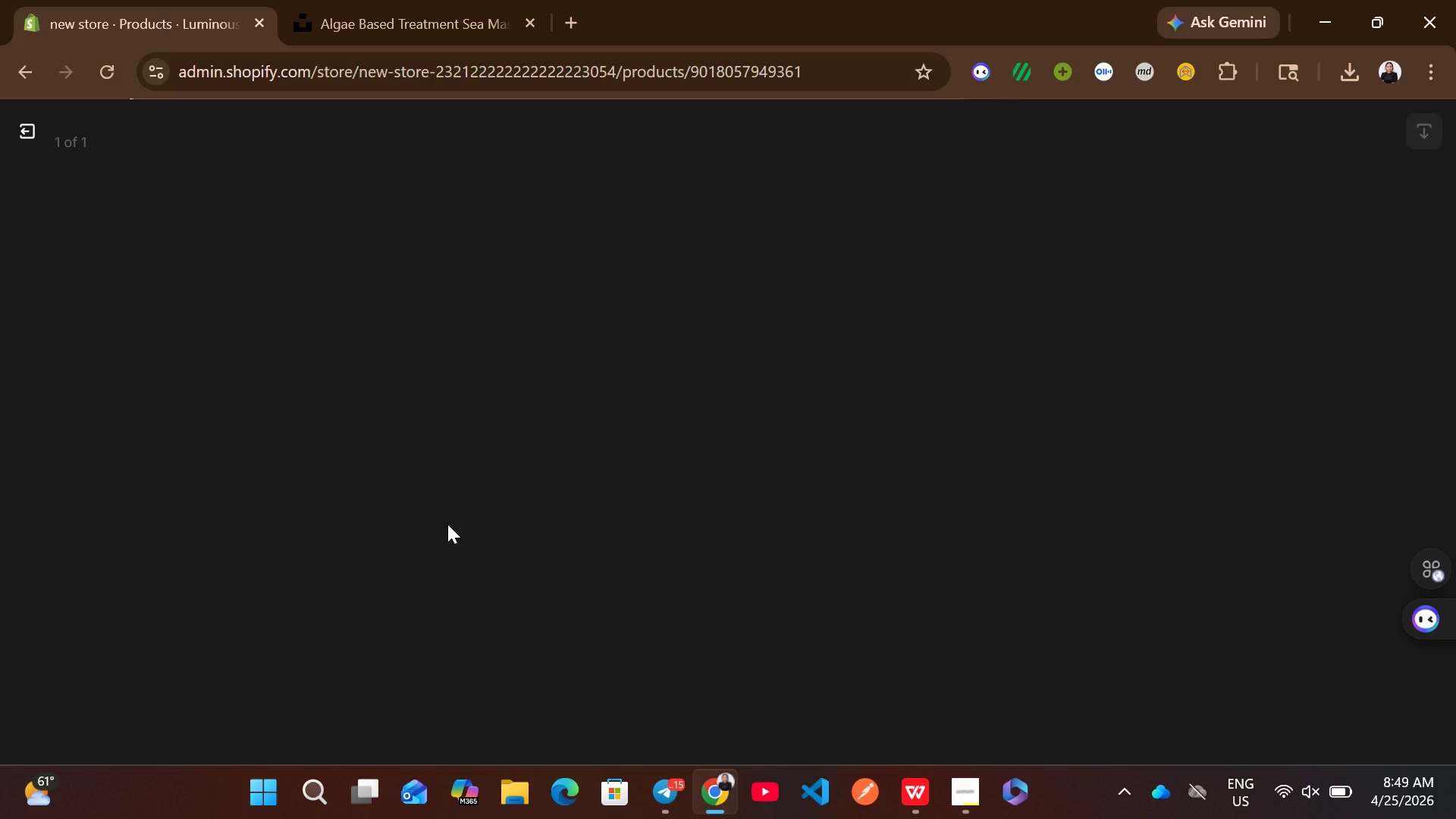 
wait(10.98)
 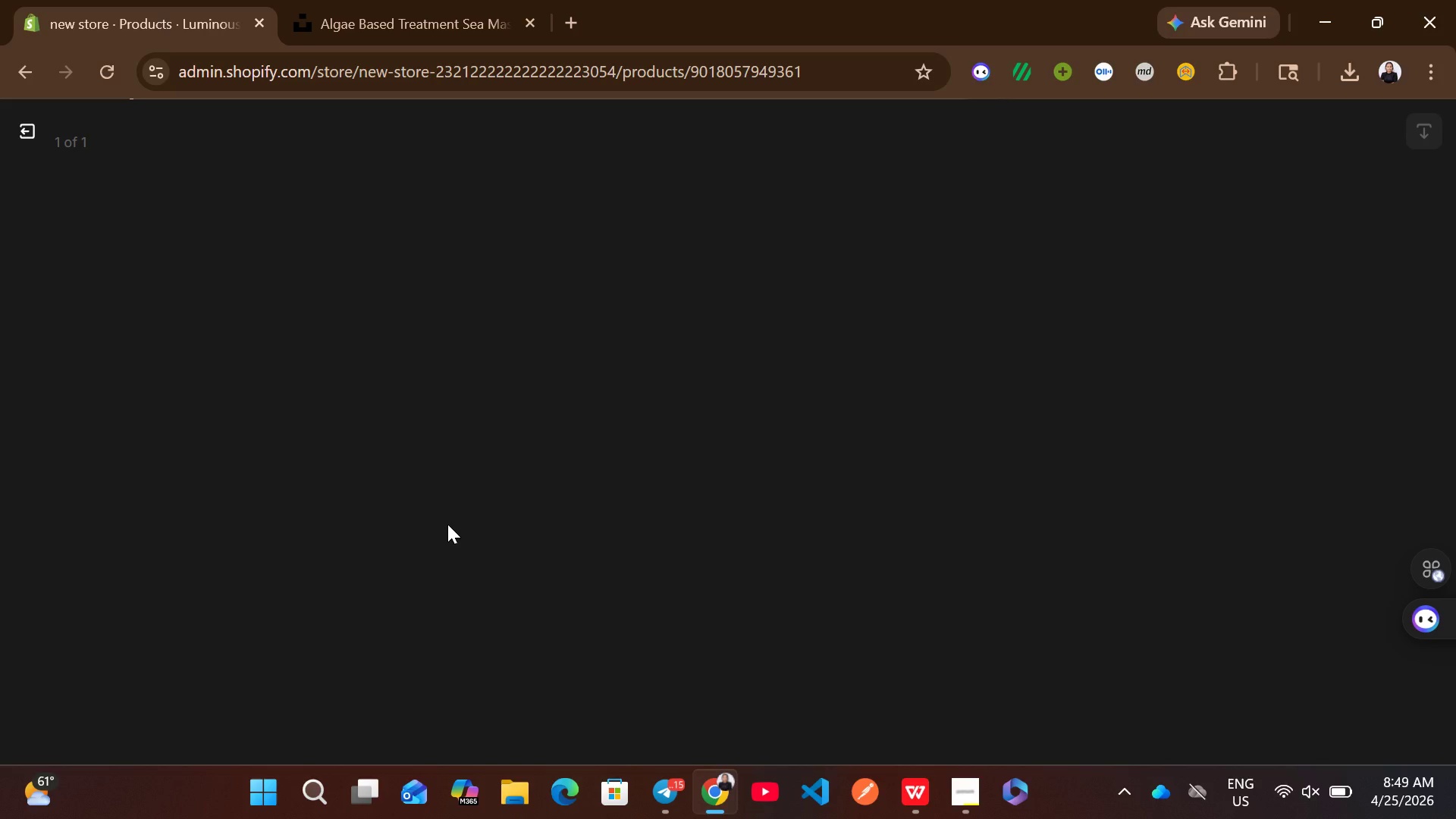 
left_click([1102, 382])
 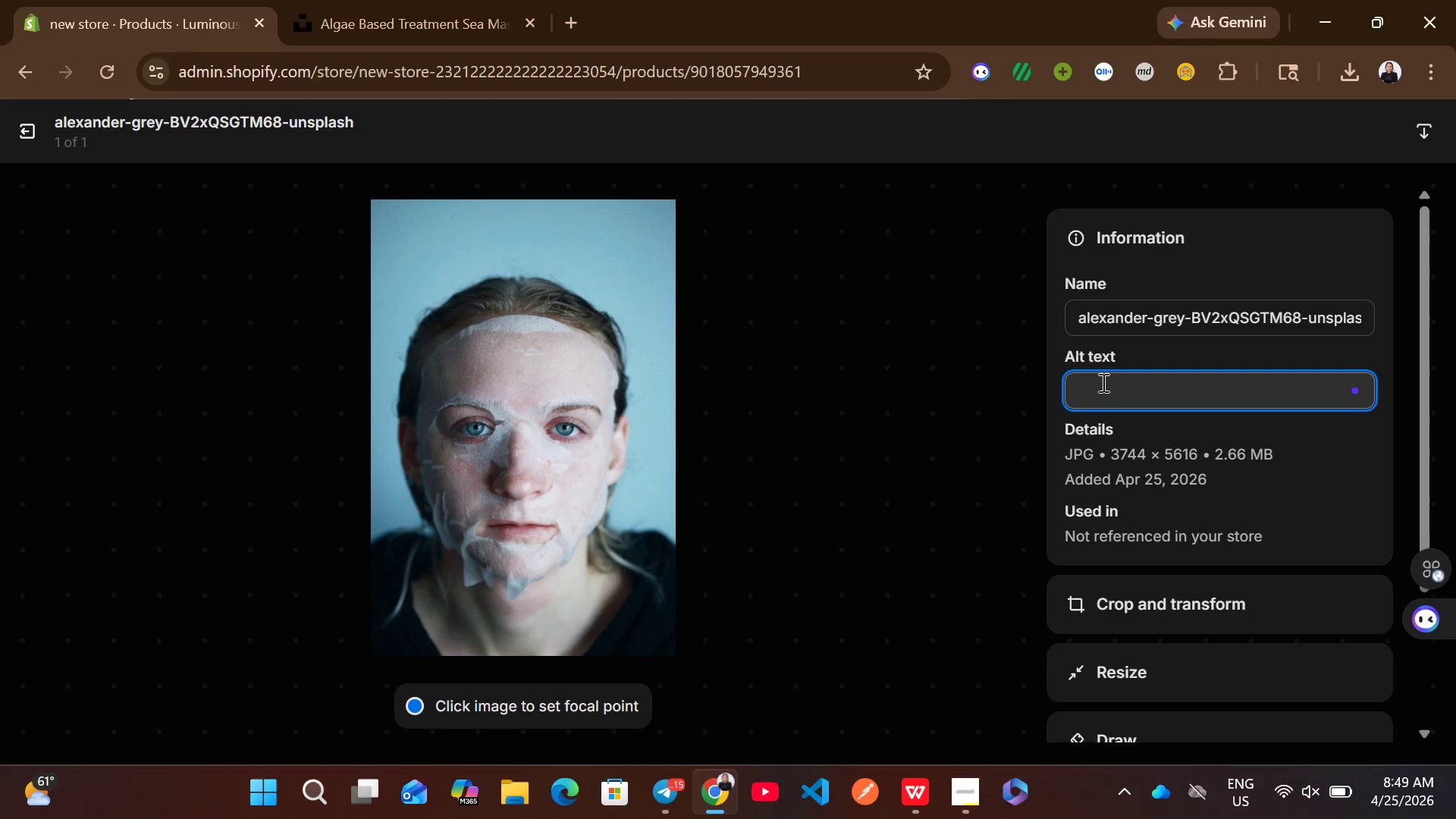 
key(Control+V)
 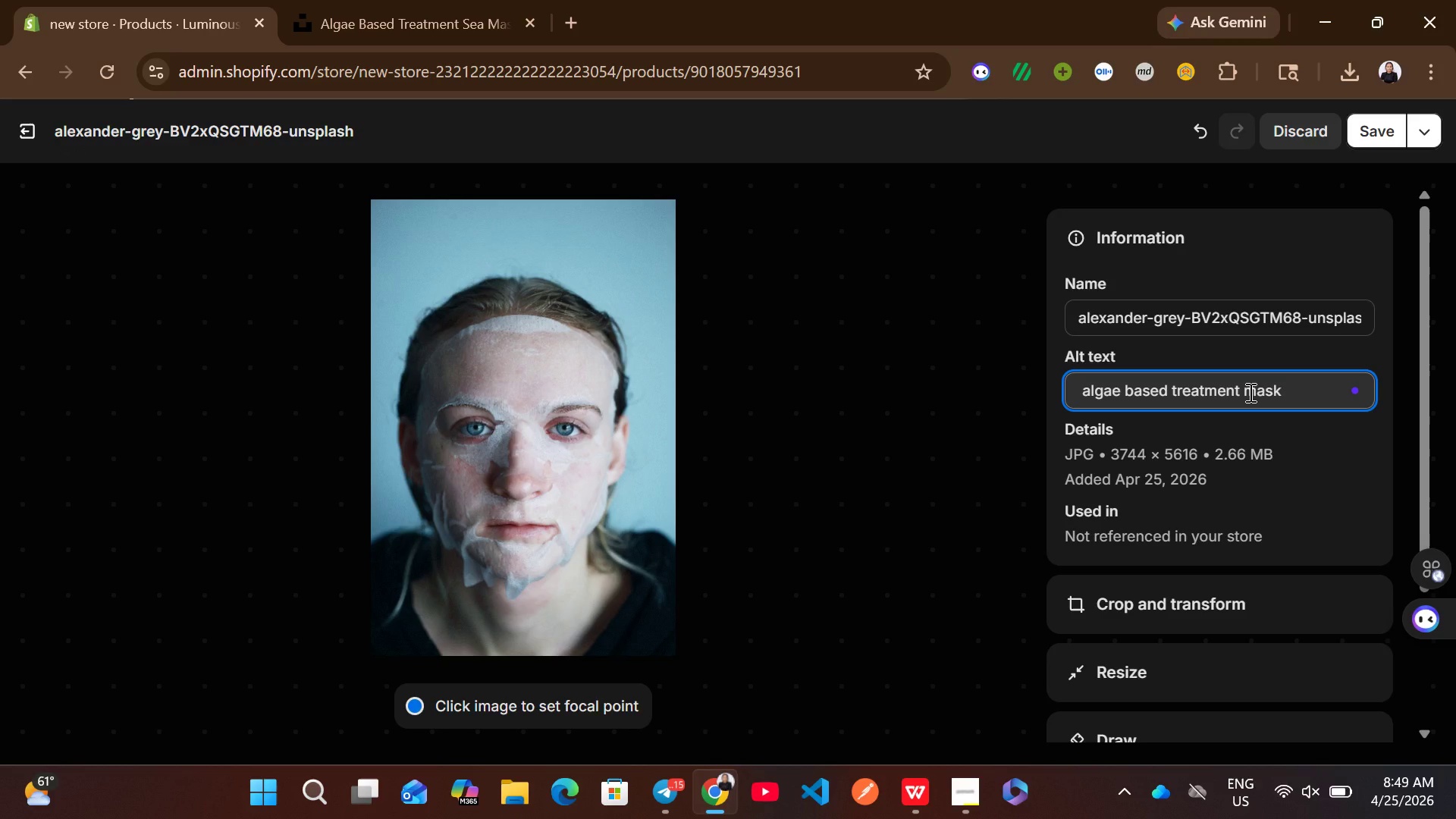 
wait(5.2)
 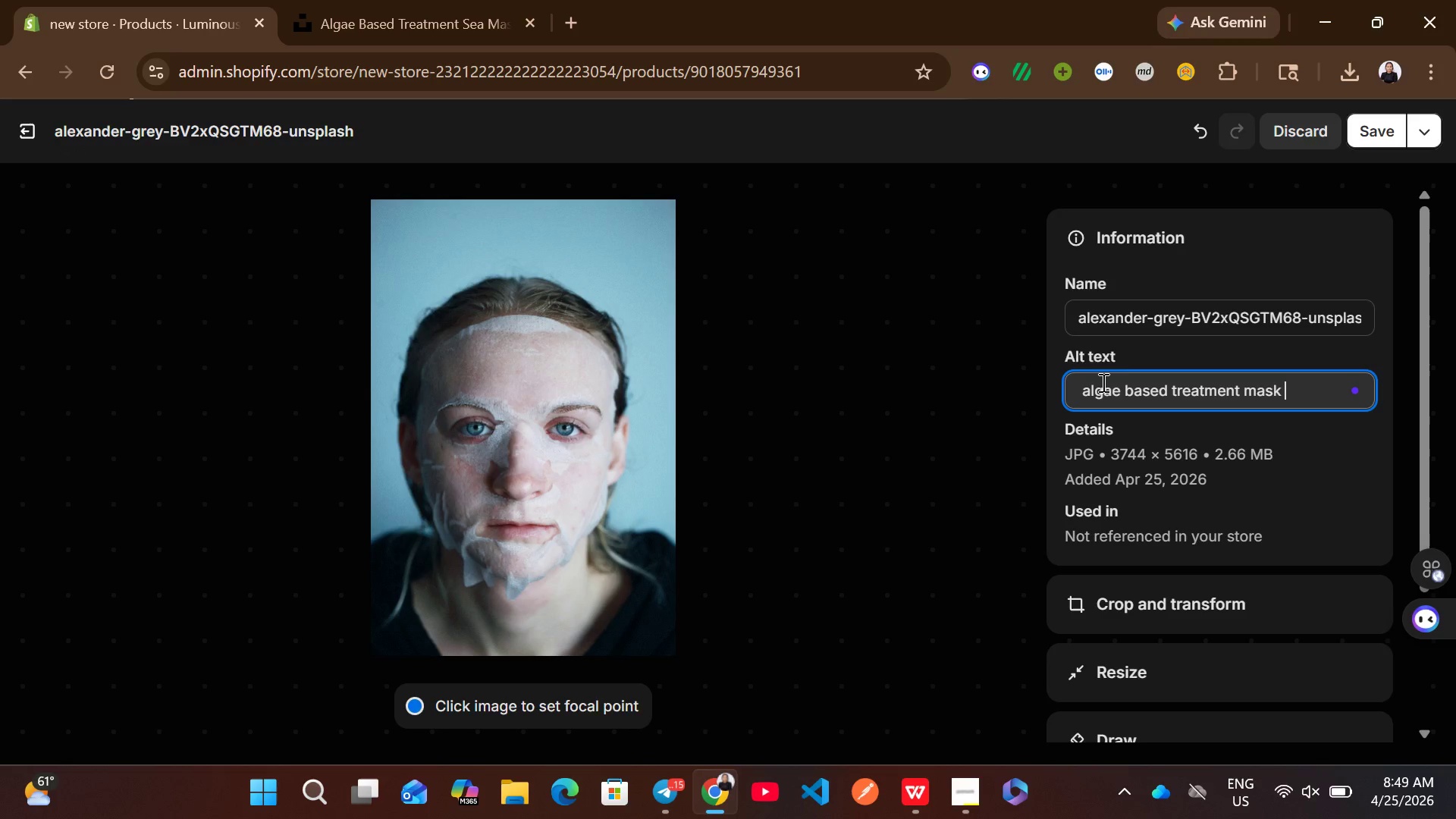 
left_click([1249, 392])
 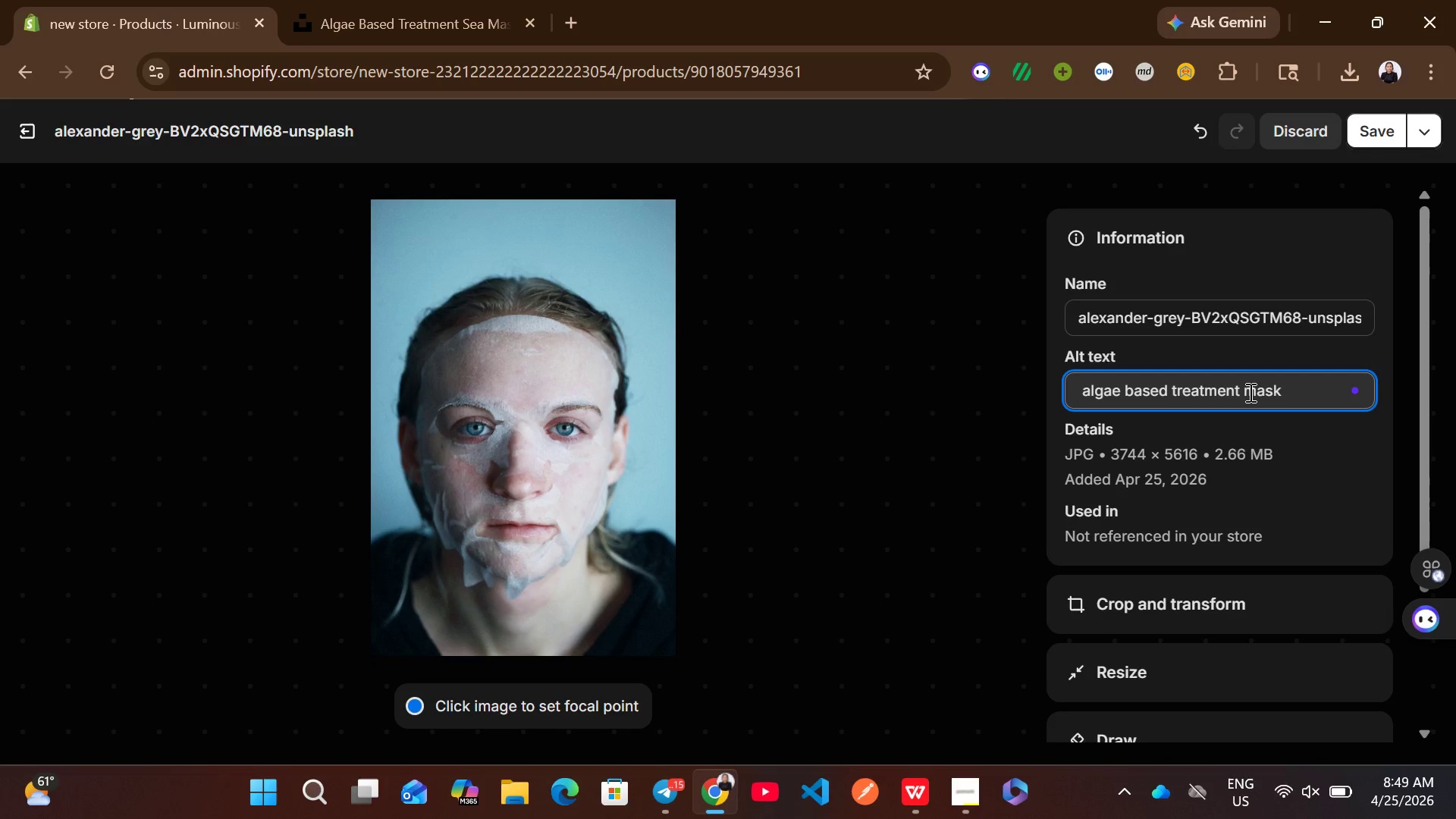 
type(ses)
key(Backspace)
type(a )
 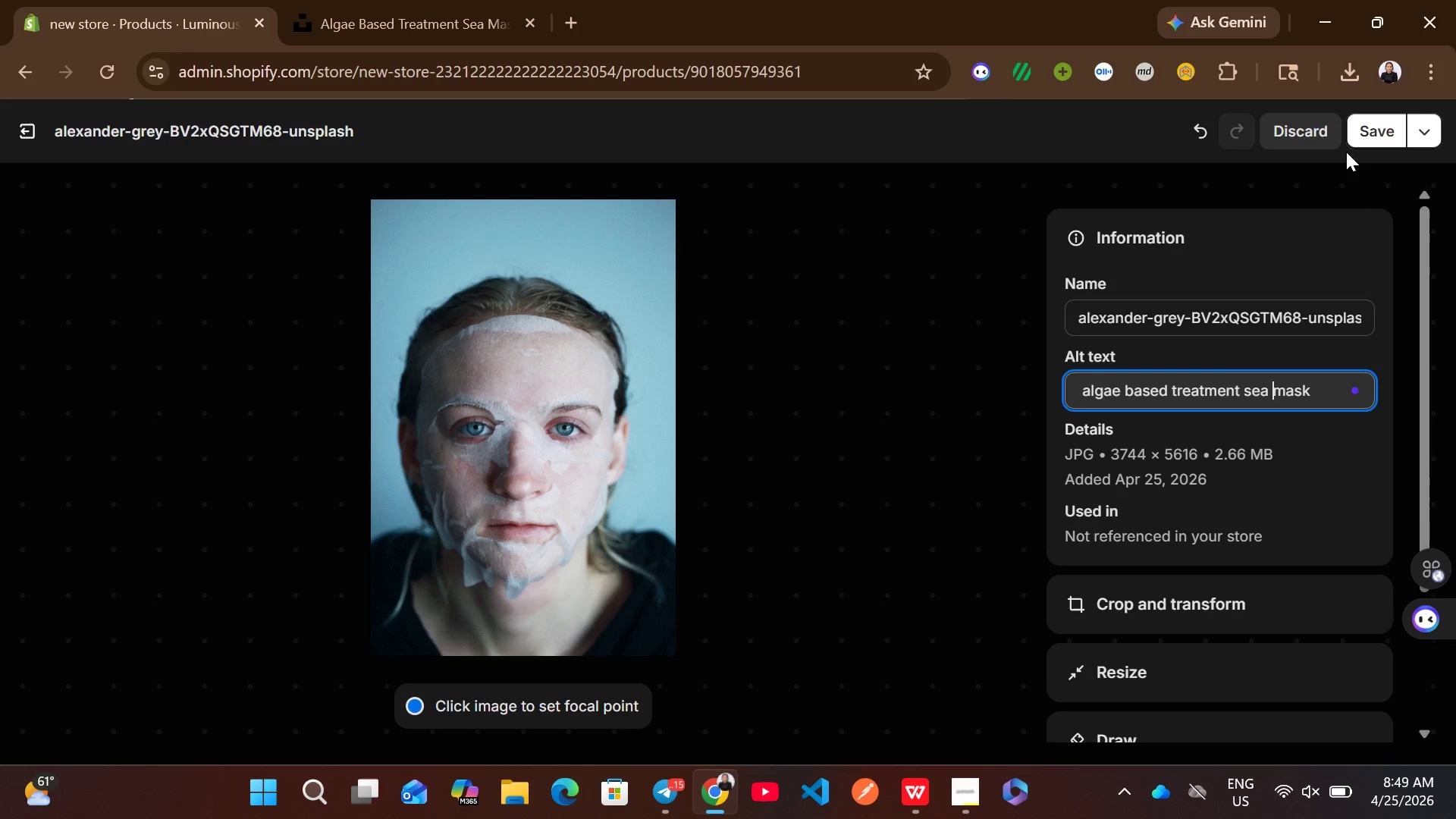 
left_click([1376, 121])
 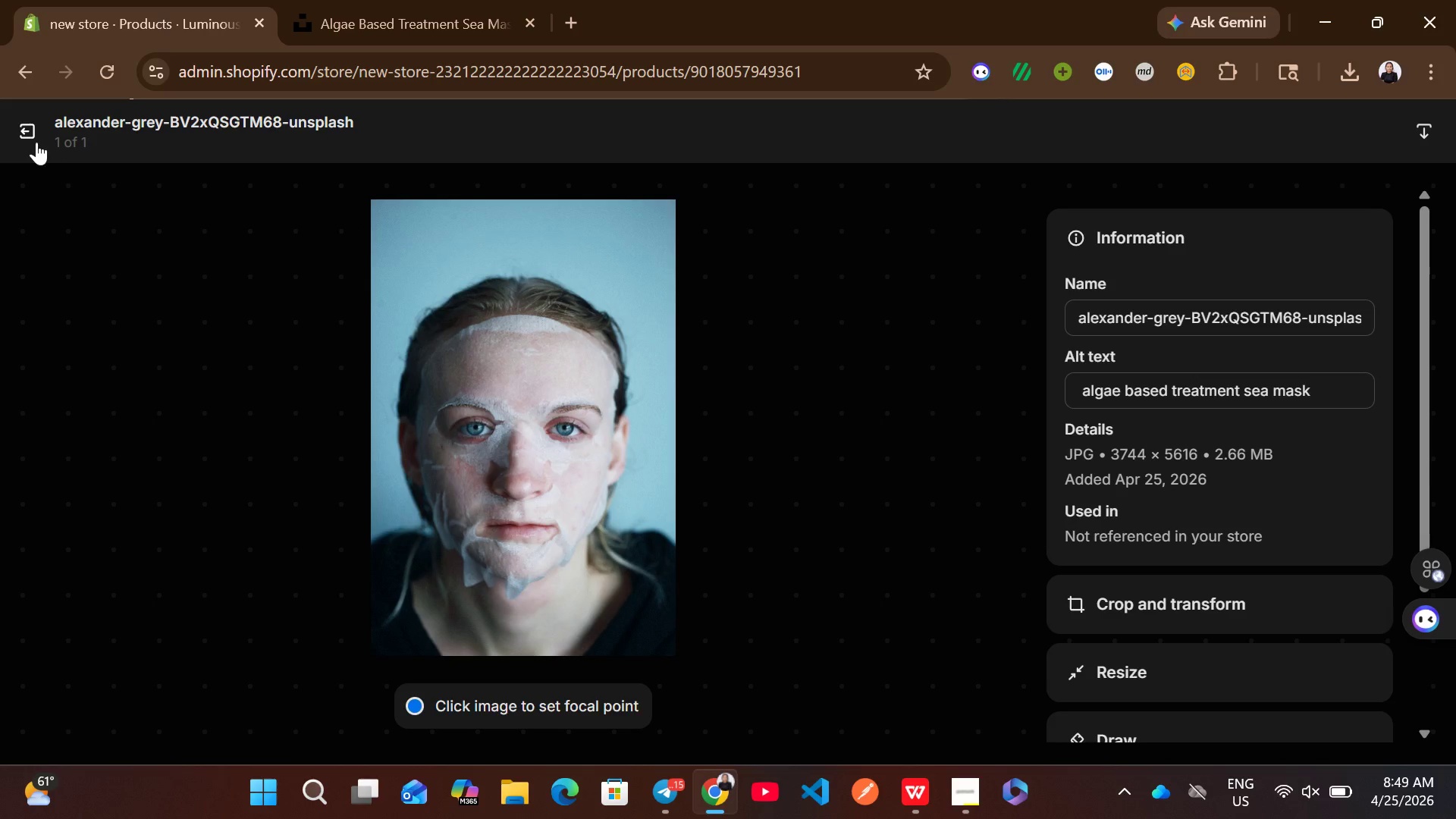 
left_click([23, 122])
 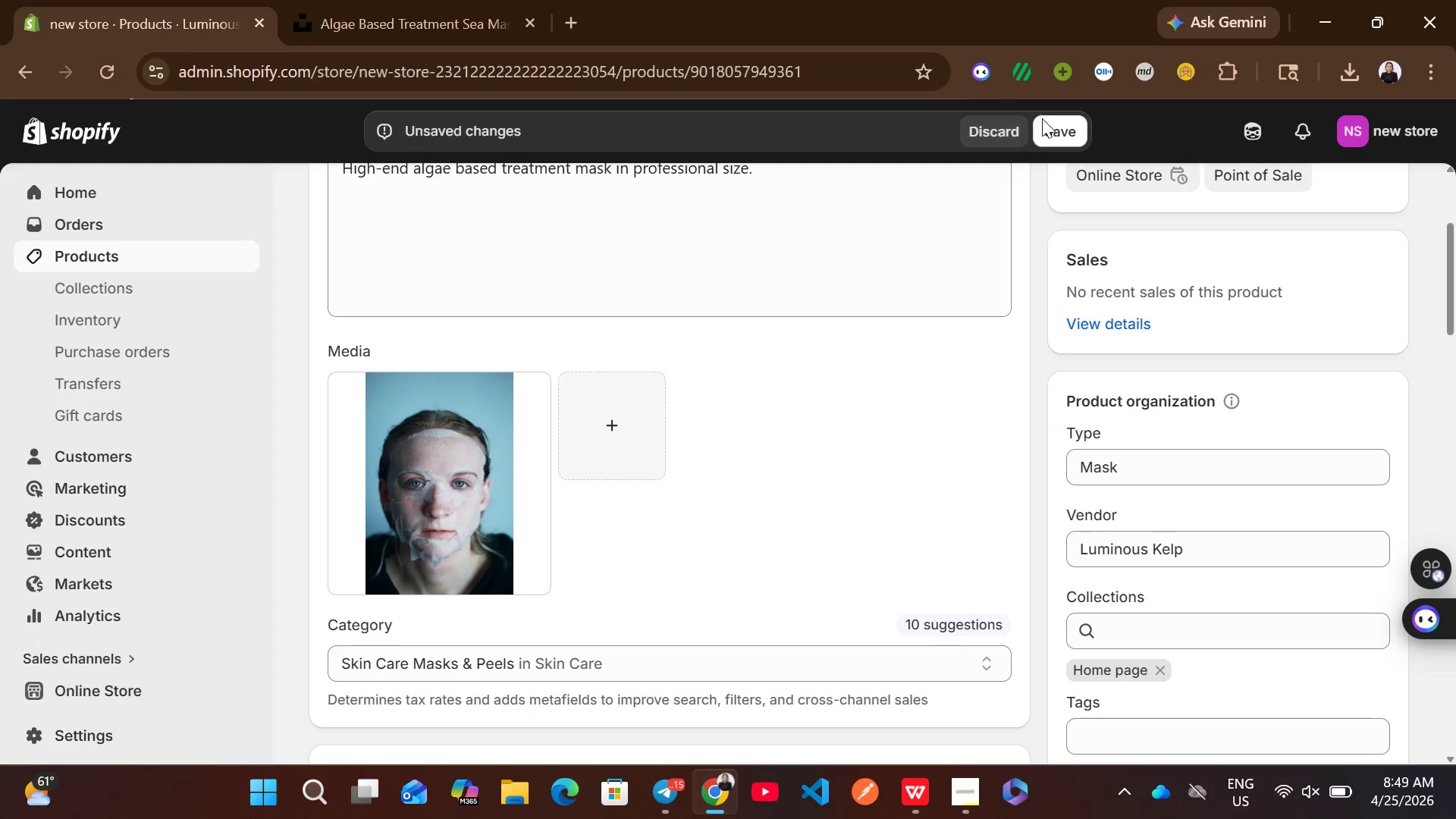 
left_click([1051, 130])
 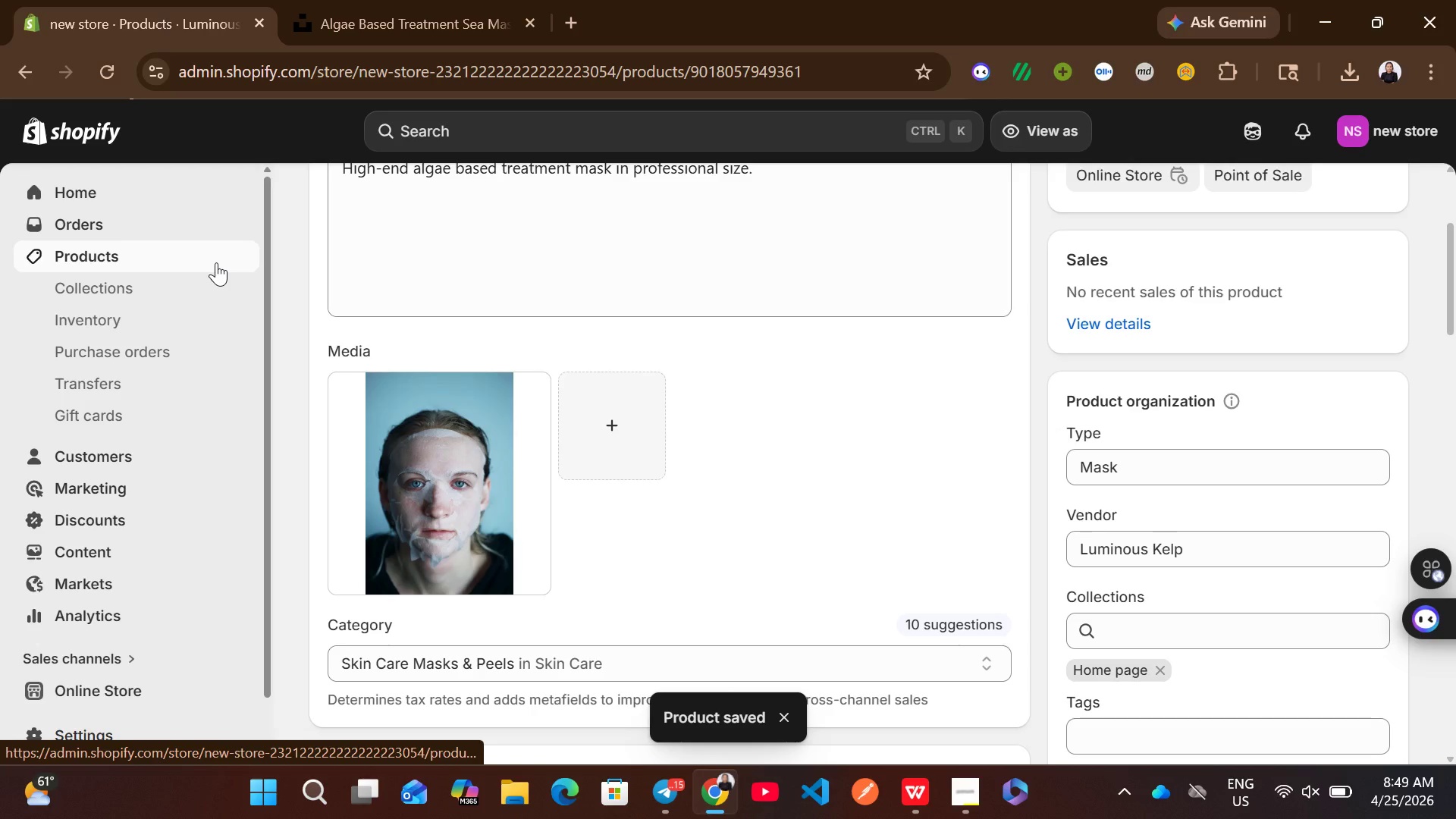 
wait(6.88)
 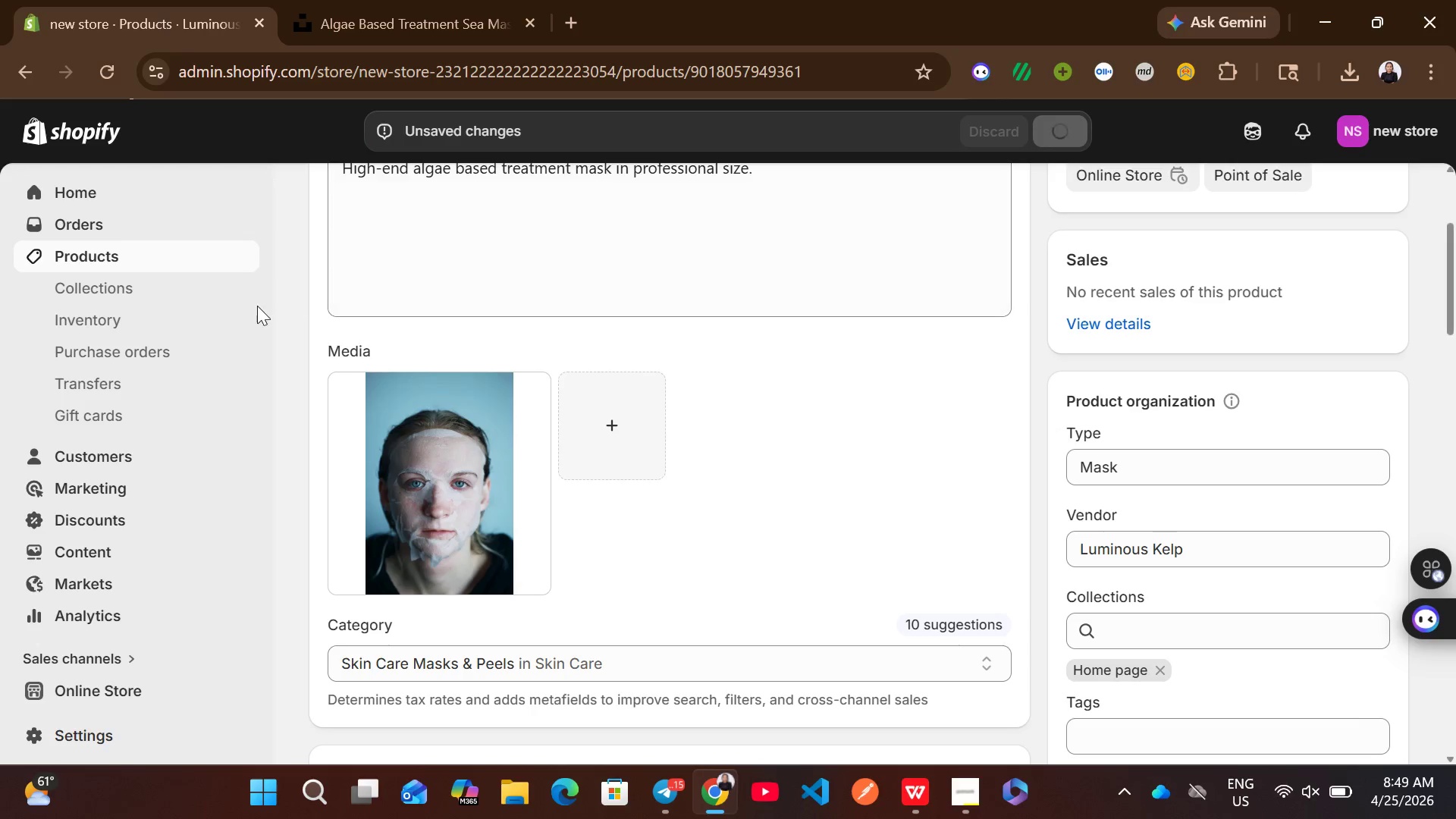 
left_click([216, 262])
 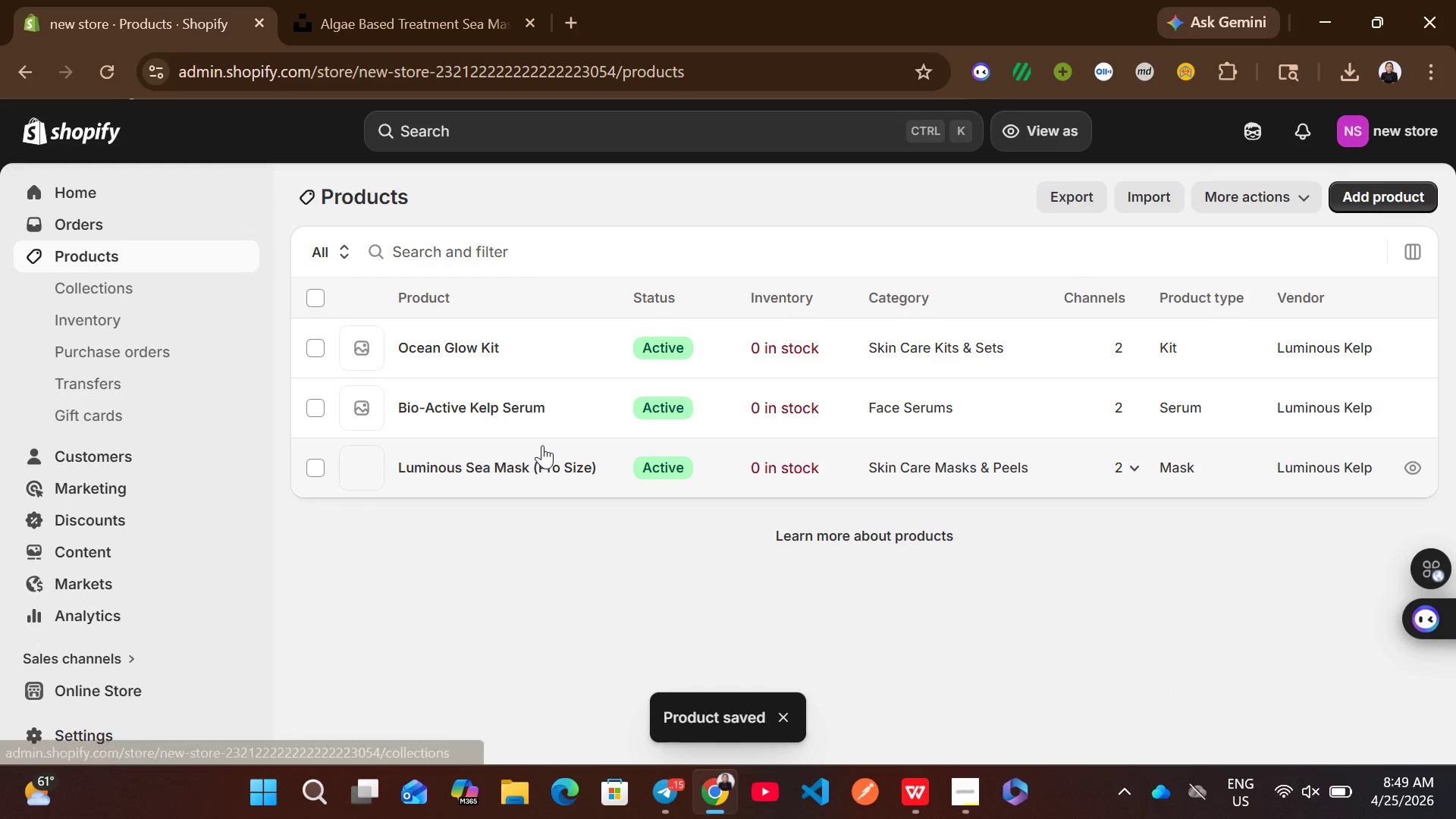 
left_click([725, 419])
 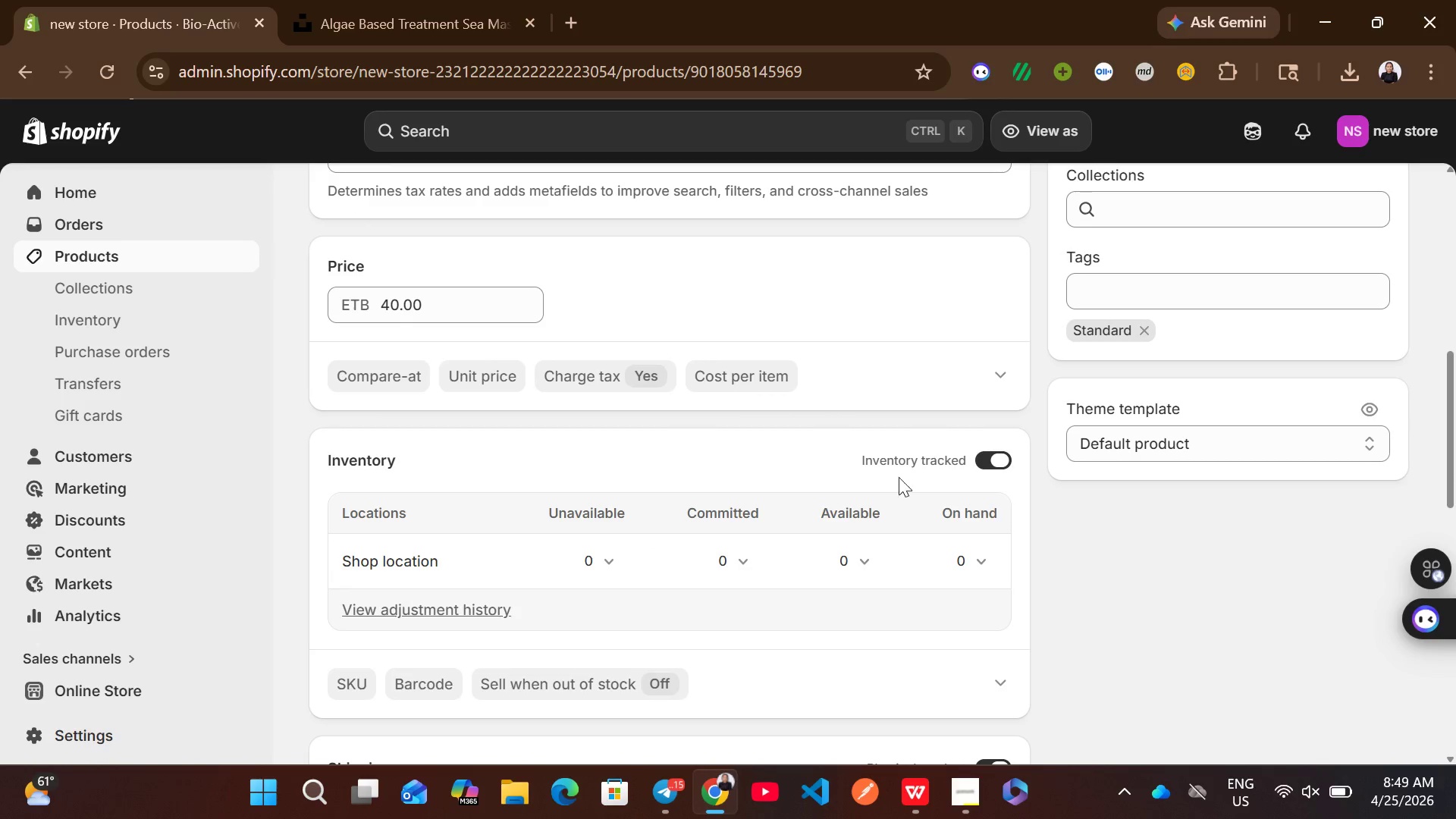 
wait(11.27)
 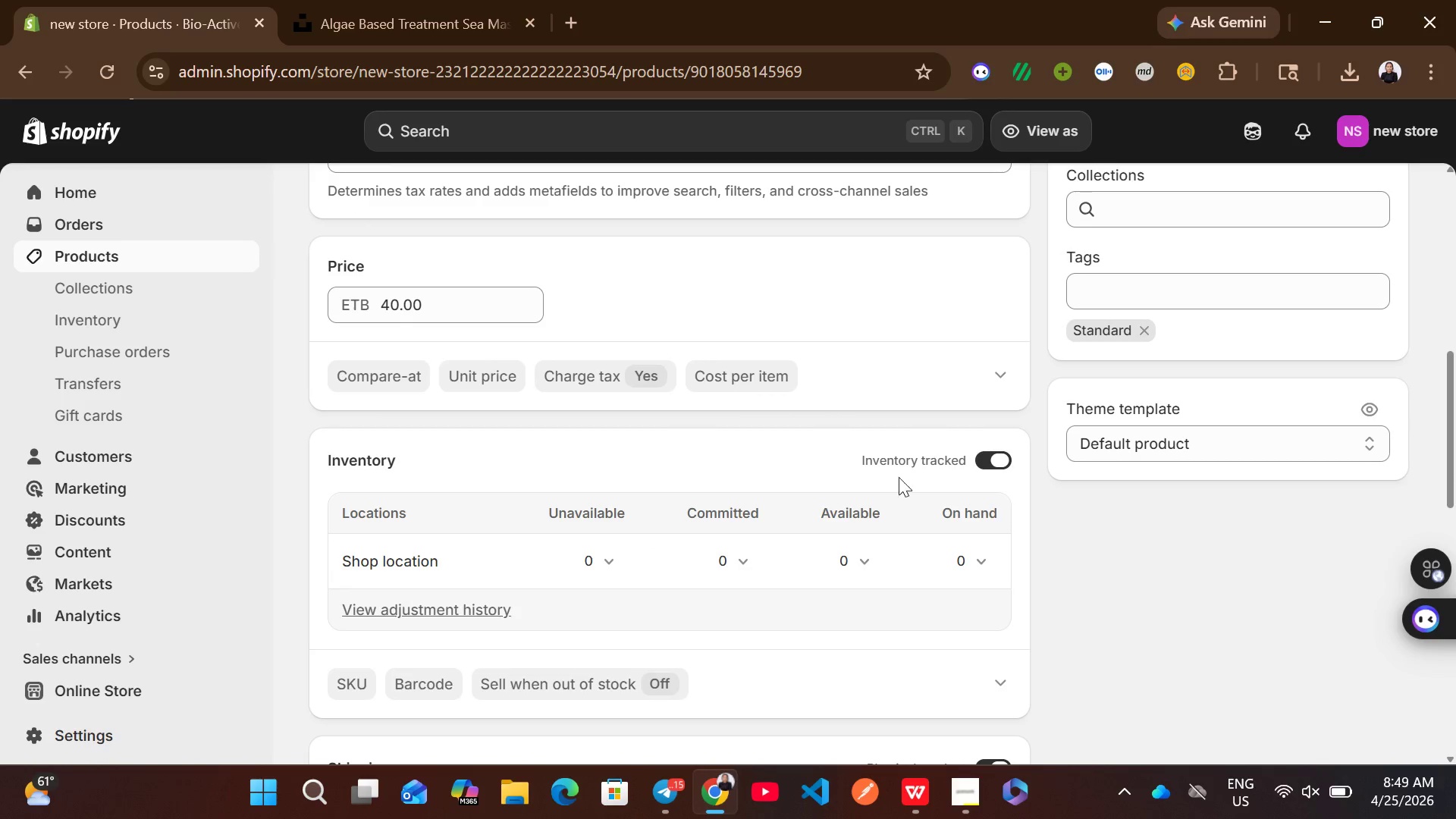 
left_click([599, 625])
 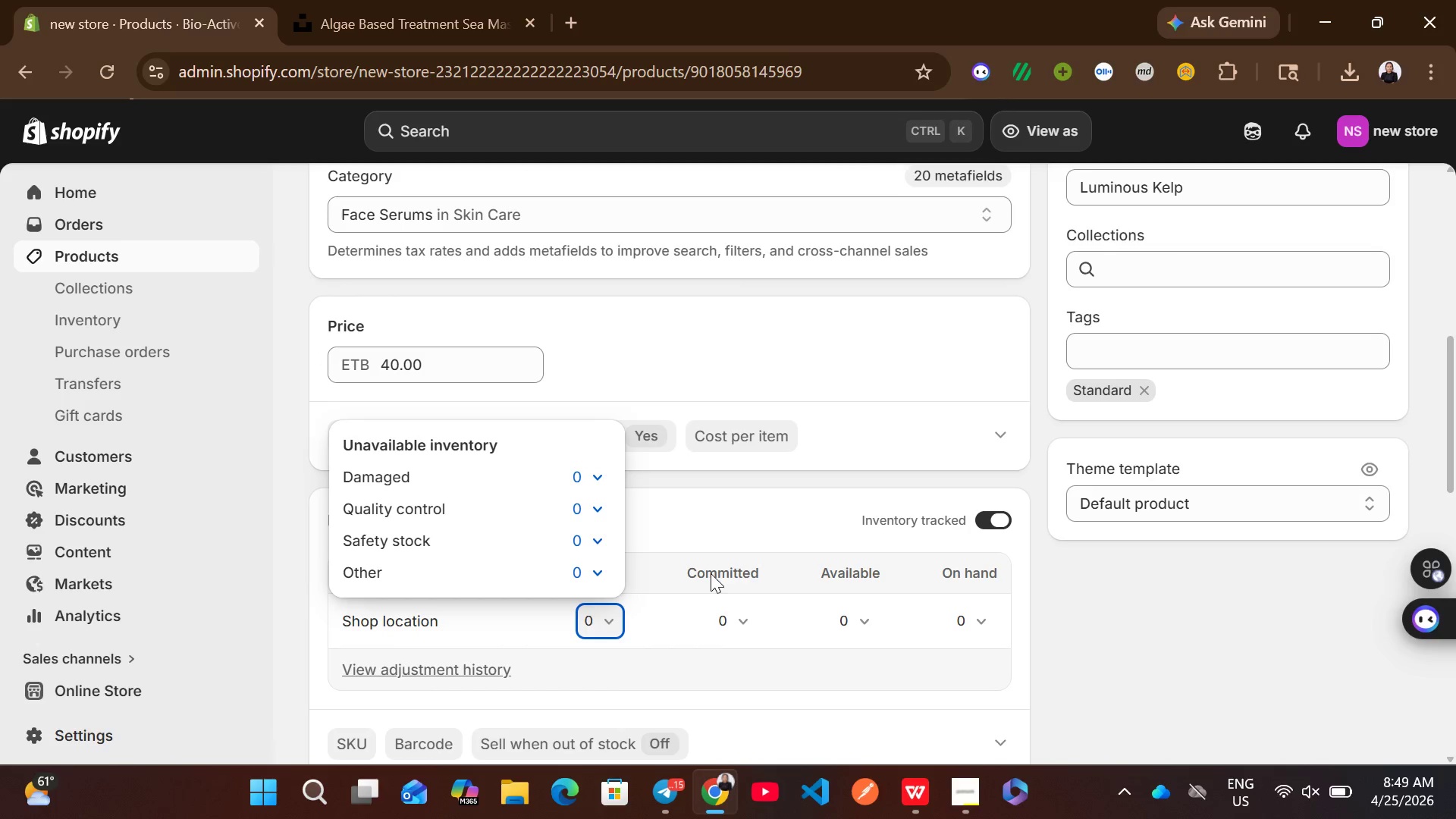 
left_click([714, 524])
 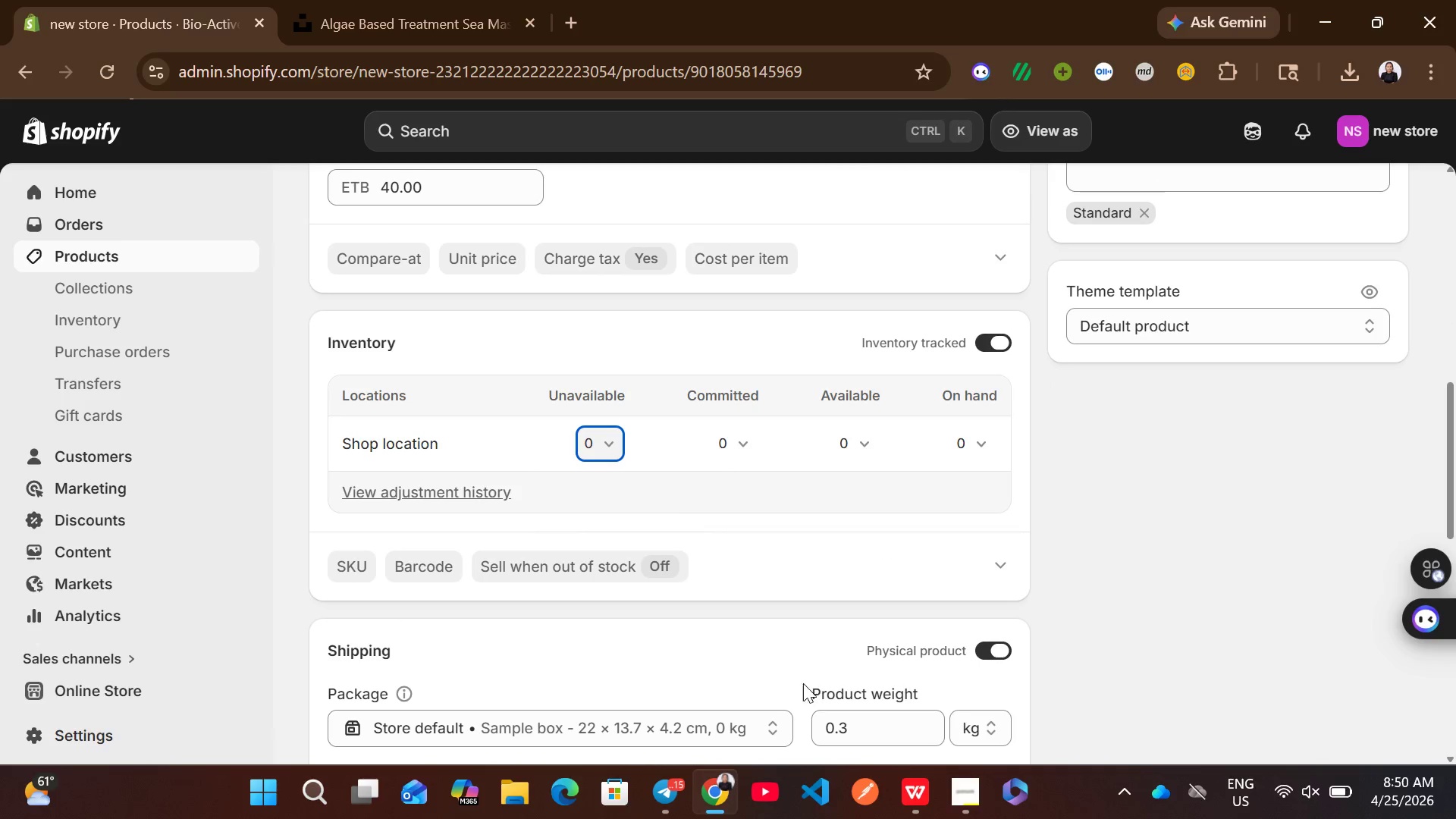 
mouse_move([804, 681])
 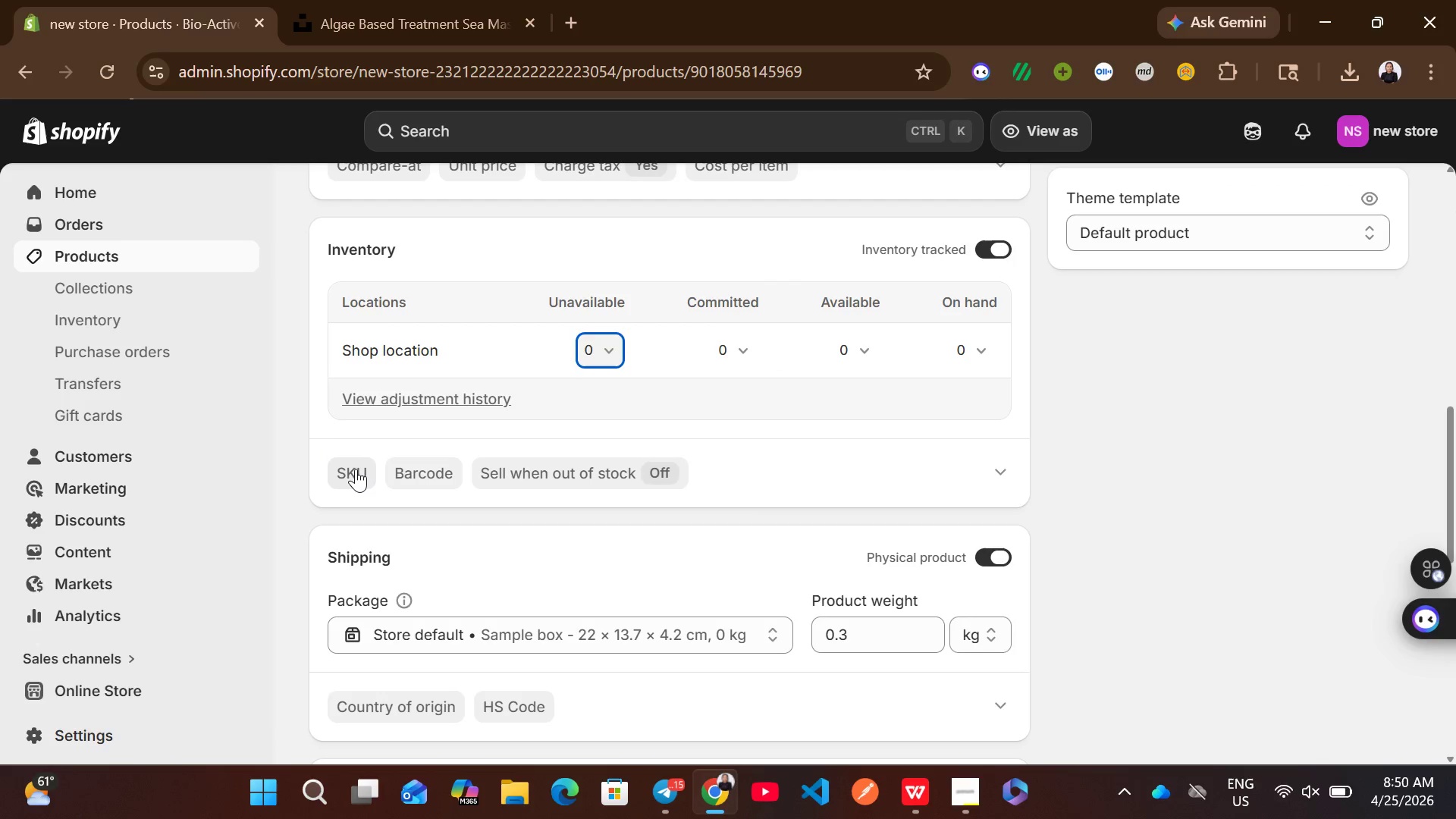 
left_click([356, 469])
 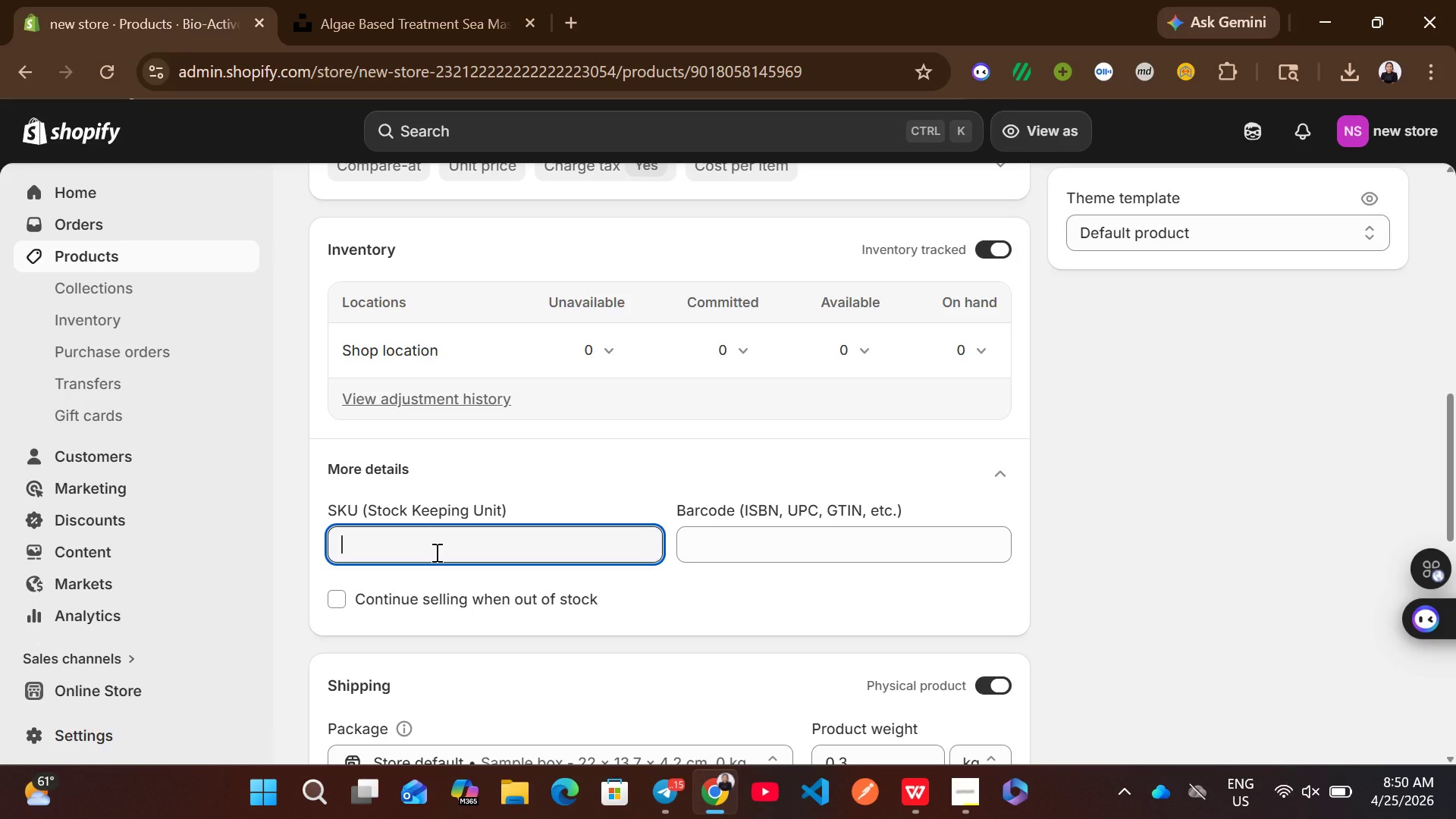 
type(LK-02)
 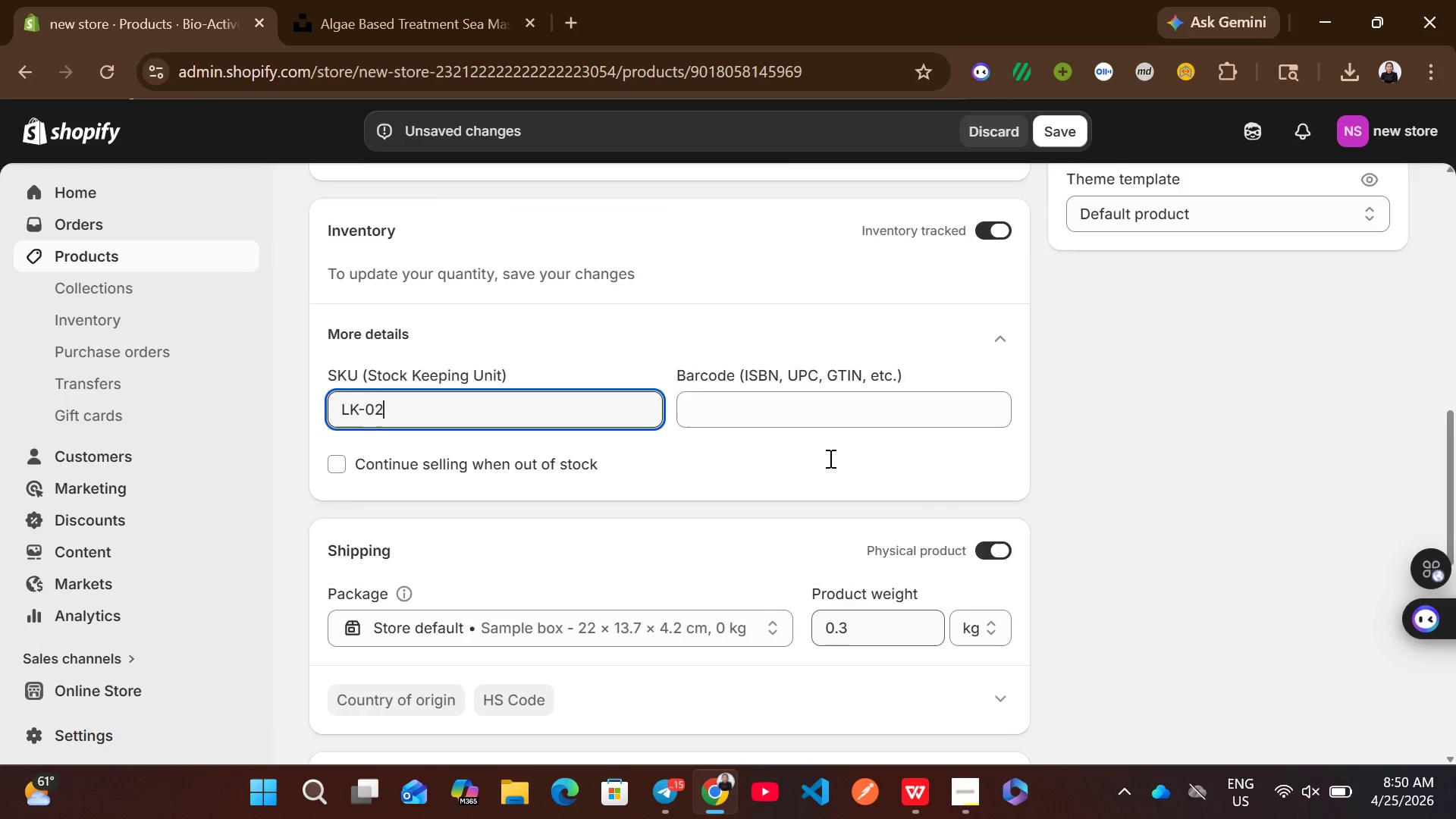 
wait(13.77)
 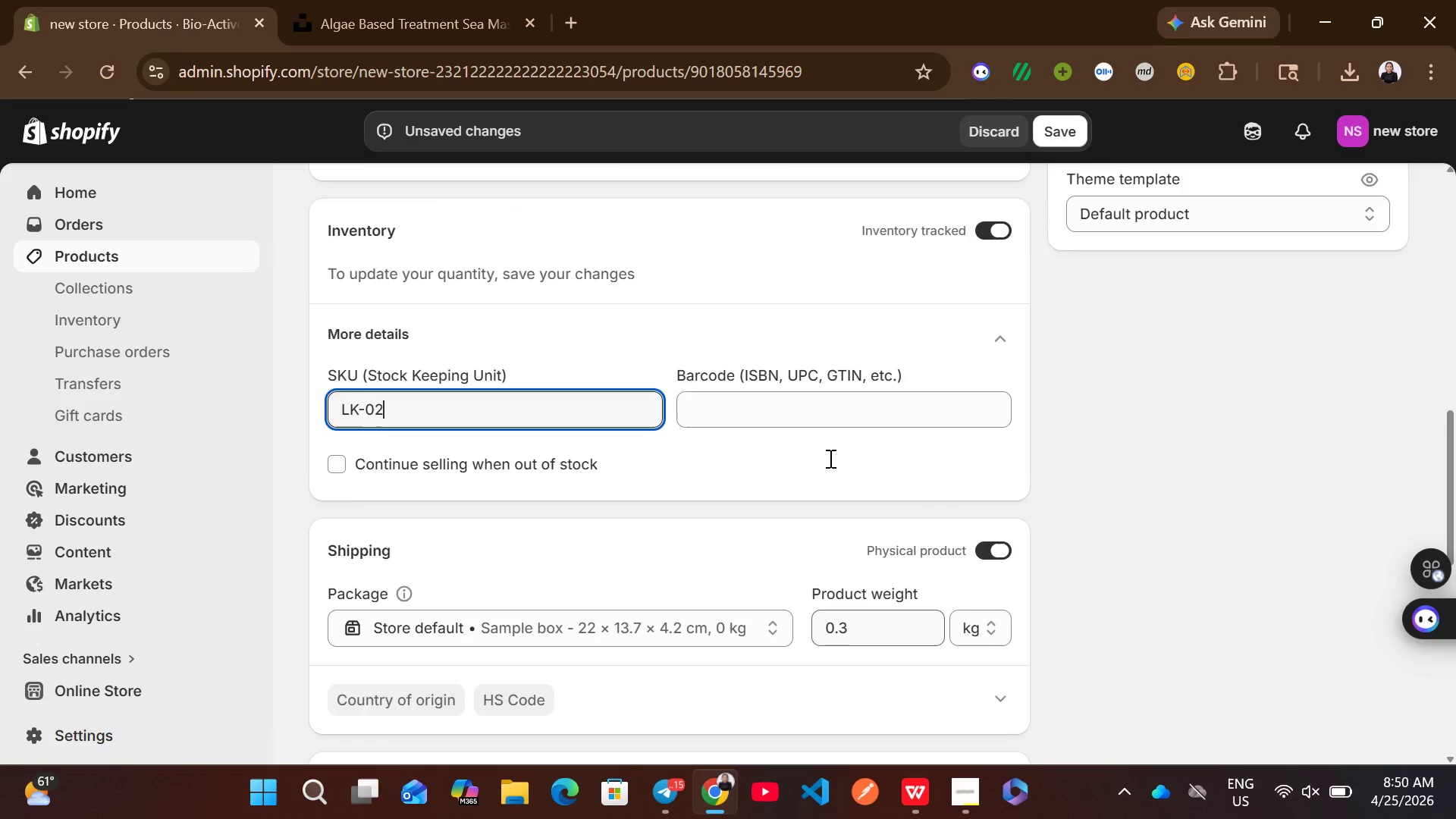 
left_click([594, 368])
 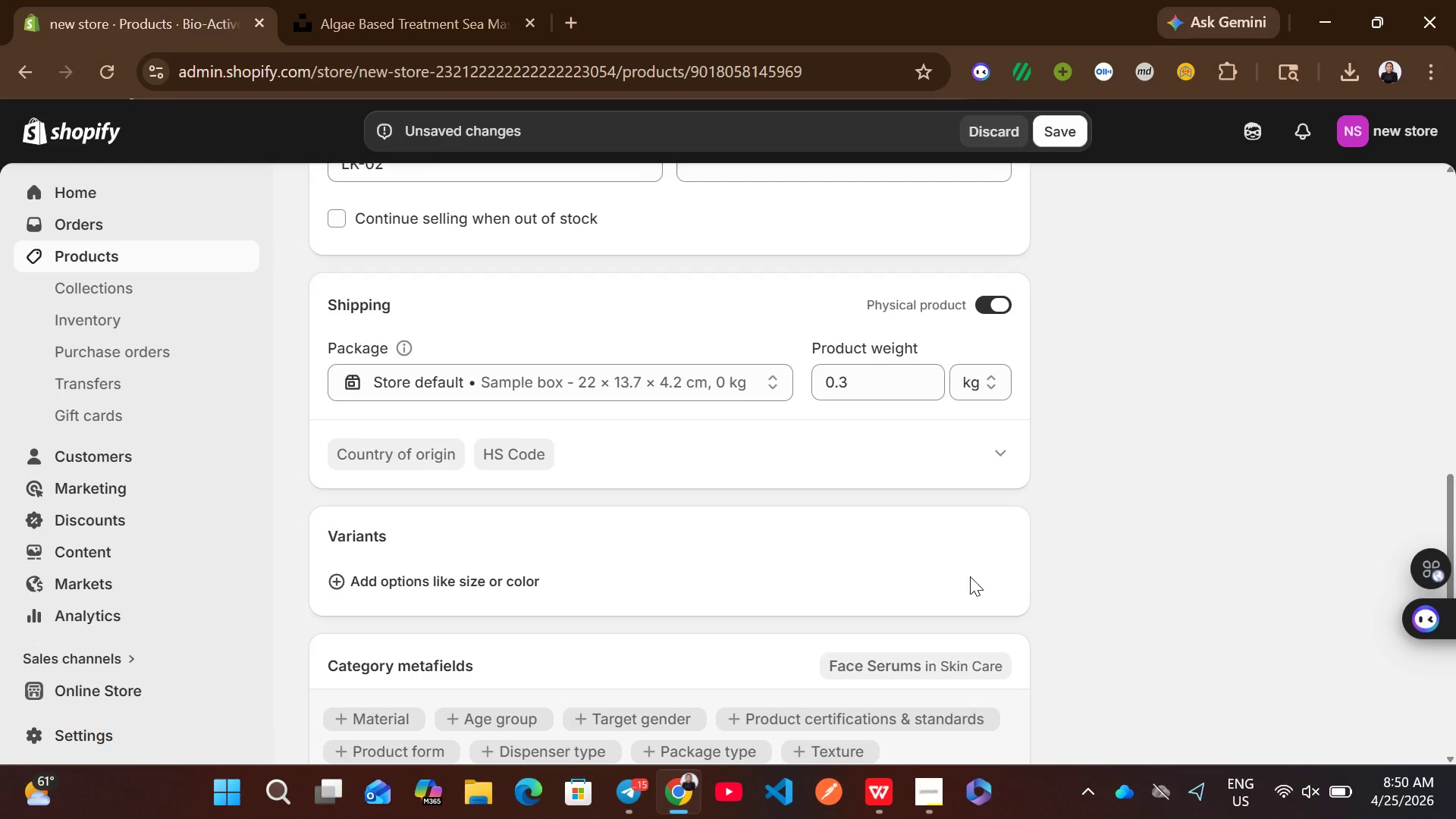 
wait(9.03)
 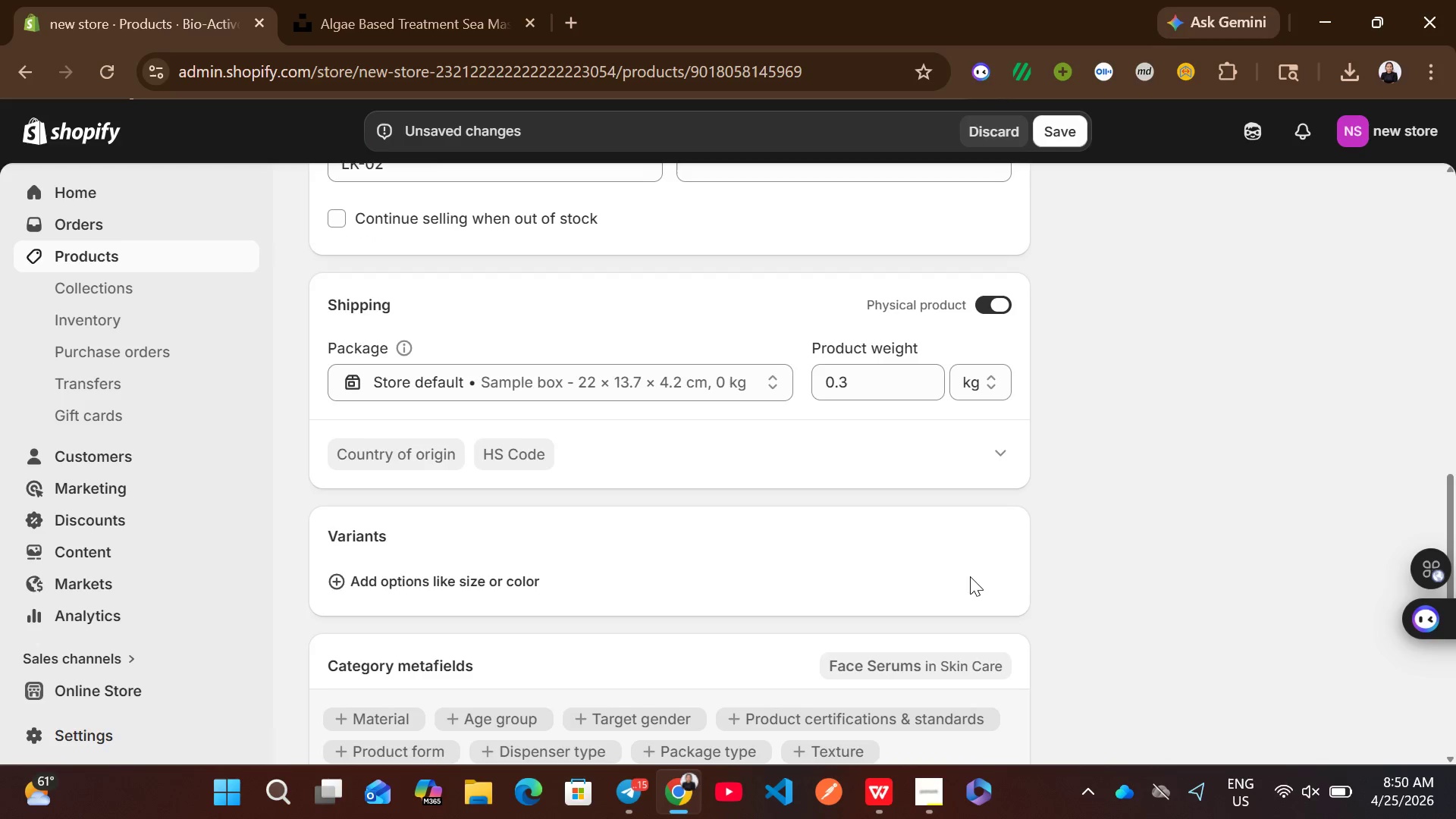 
left_click([989, 490])
 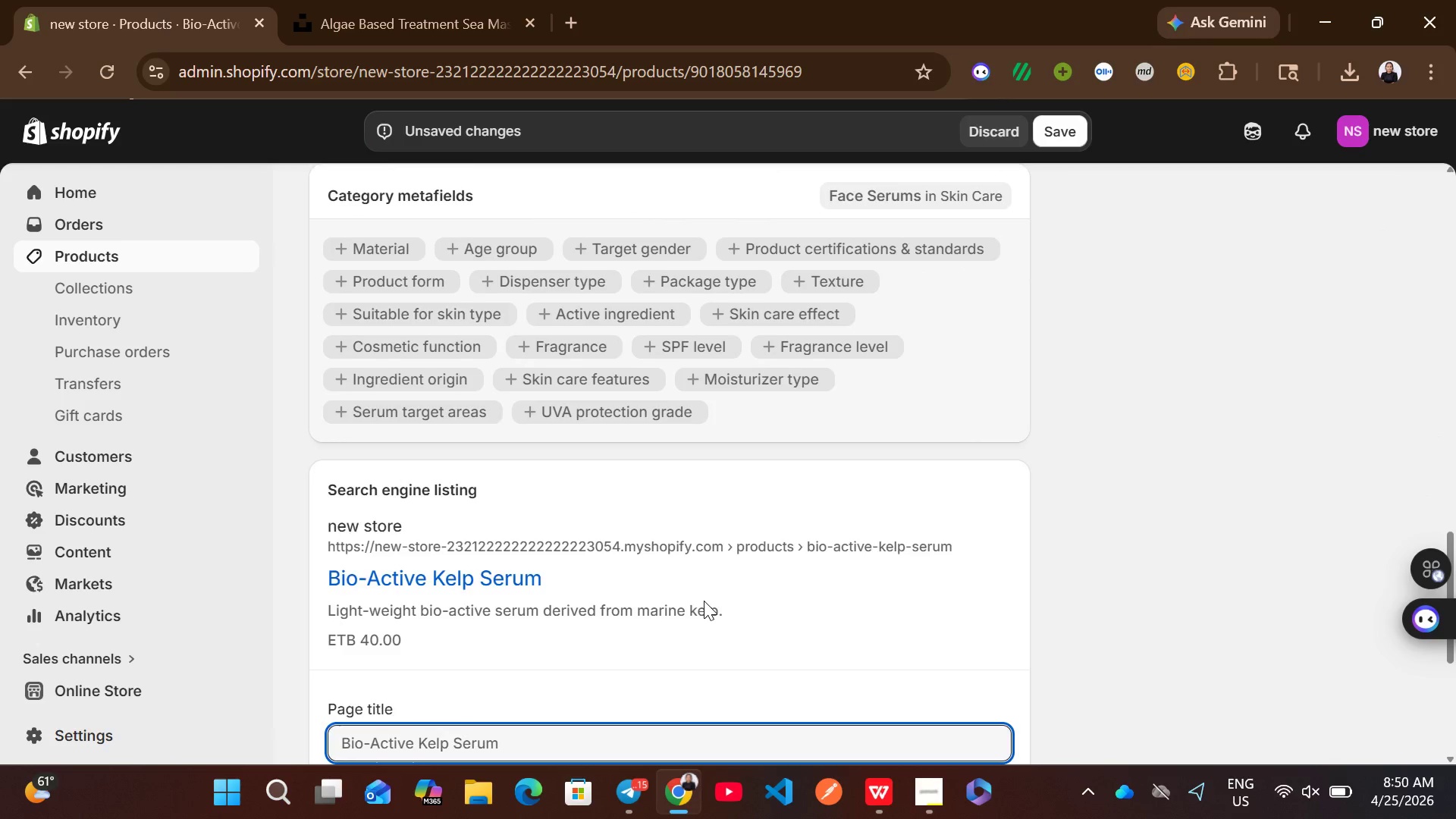 
left_click([601, 595])
 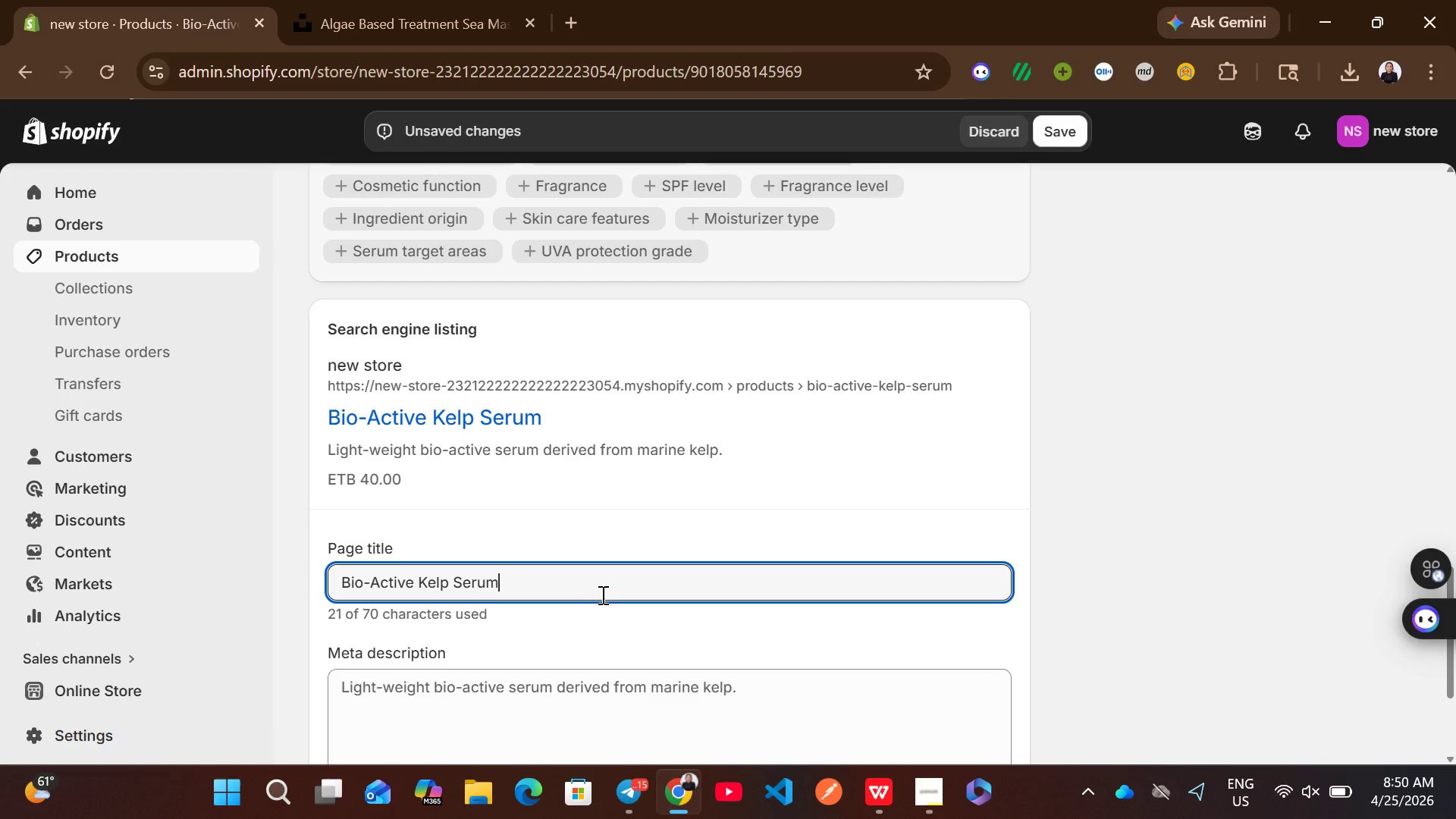 
type( | Lightweight marine )
 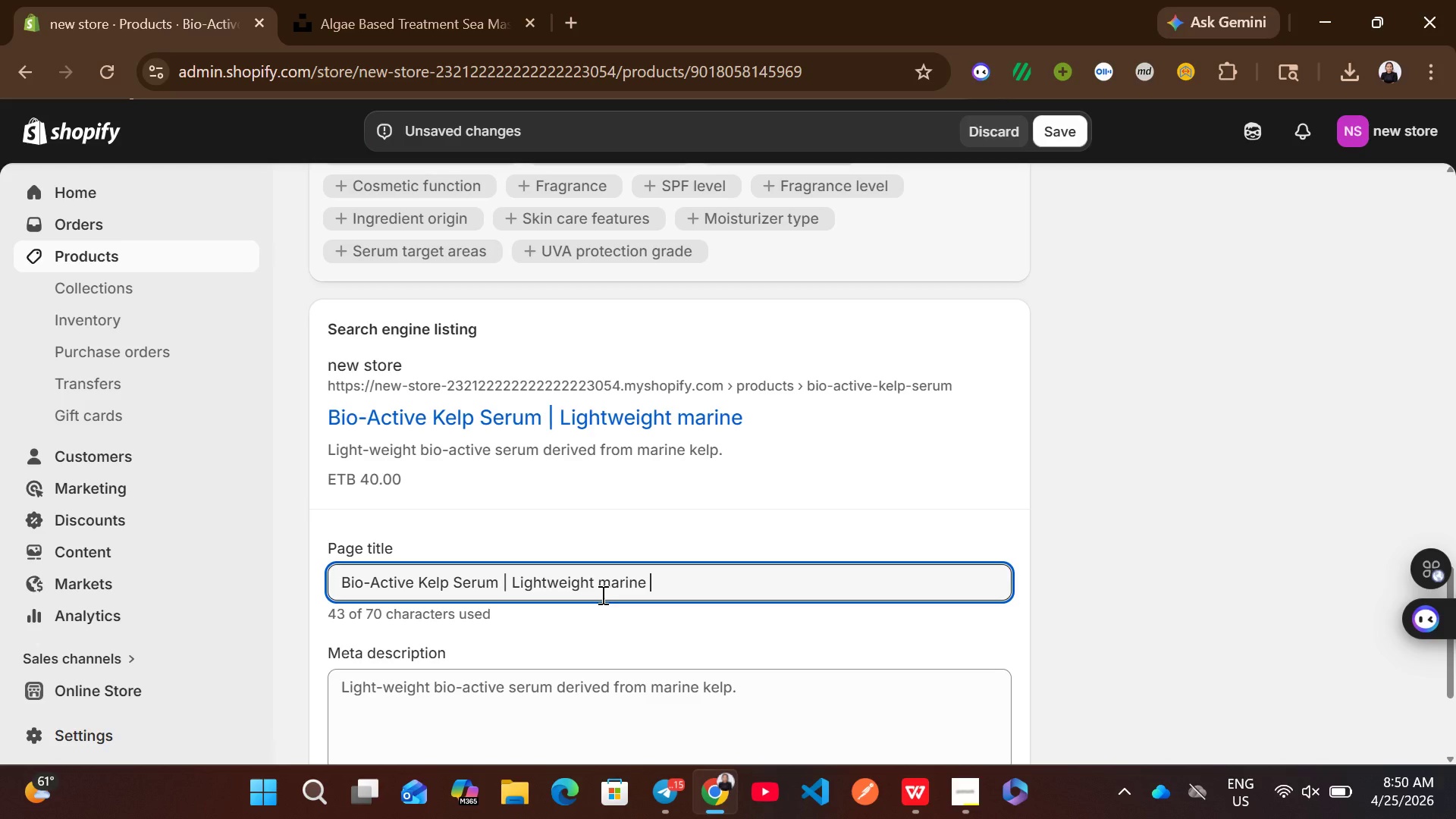 
hold_key(key=ShiftRight, duration=0.94)
 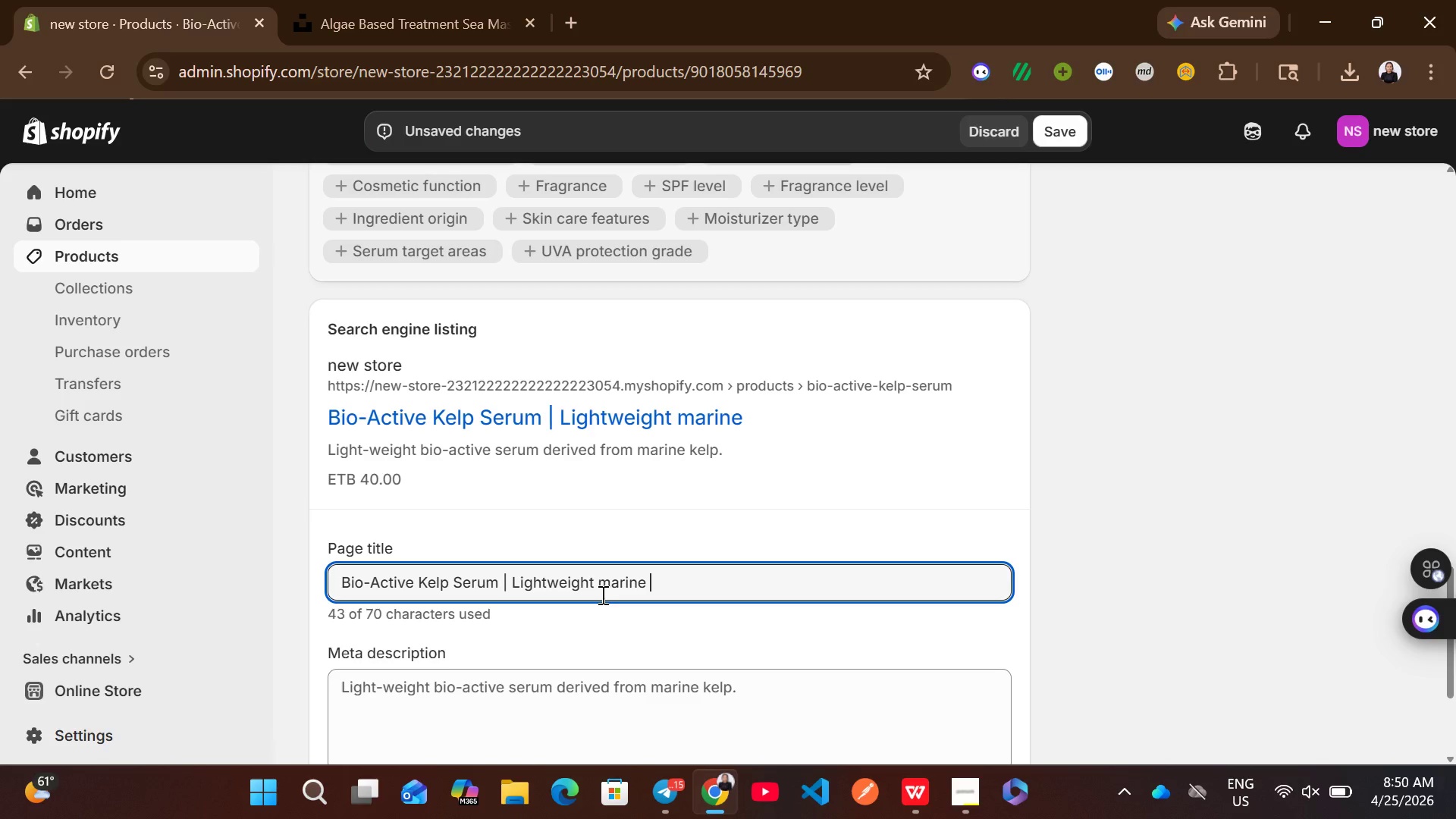 
key(Shift+H)
 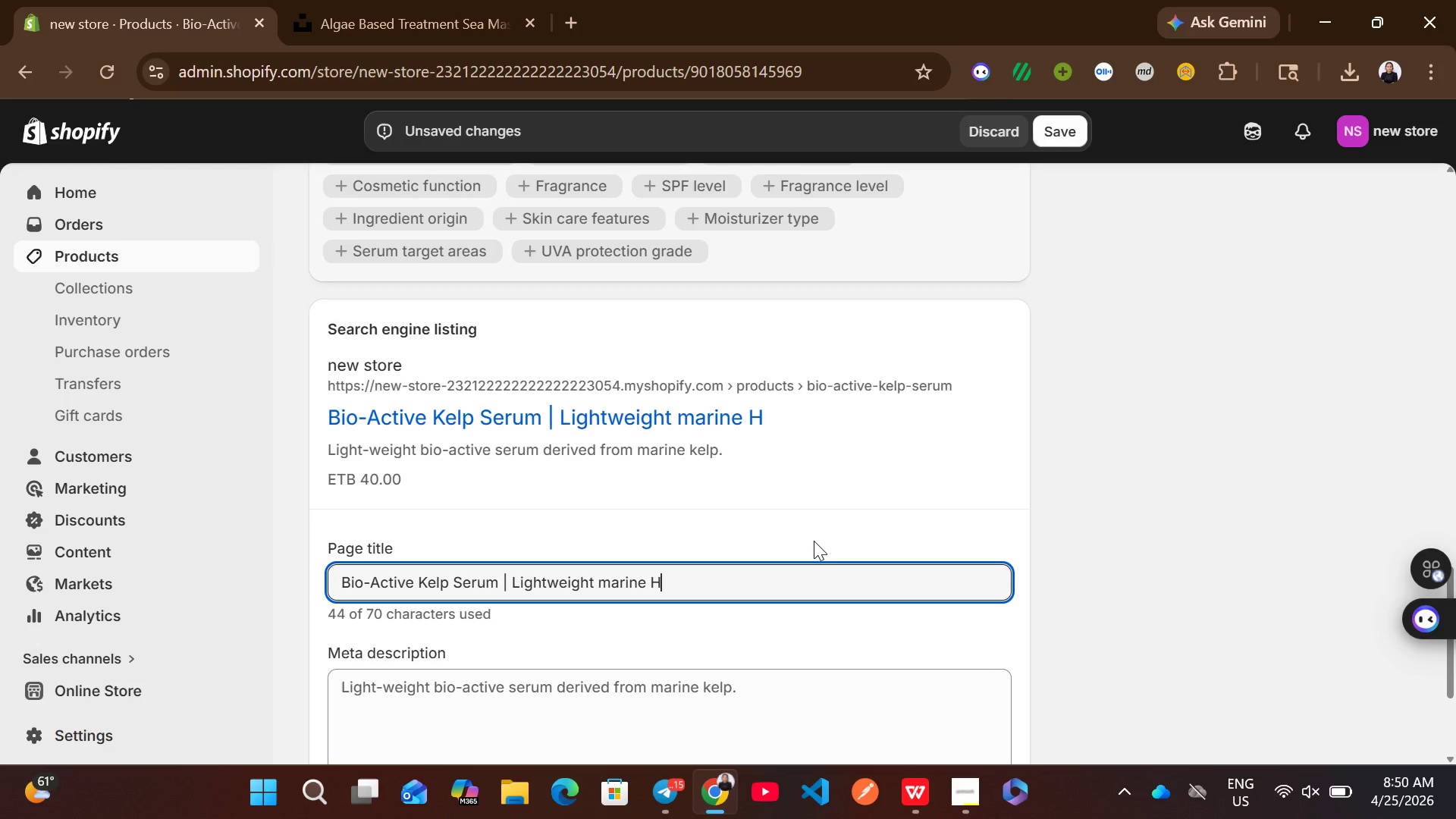 
type(ydration s)
key(Backspace)
type(S)
 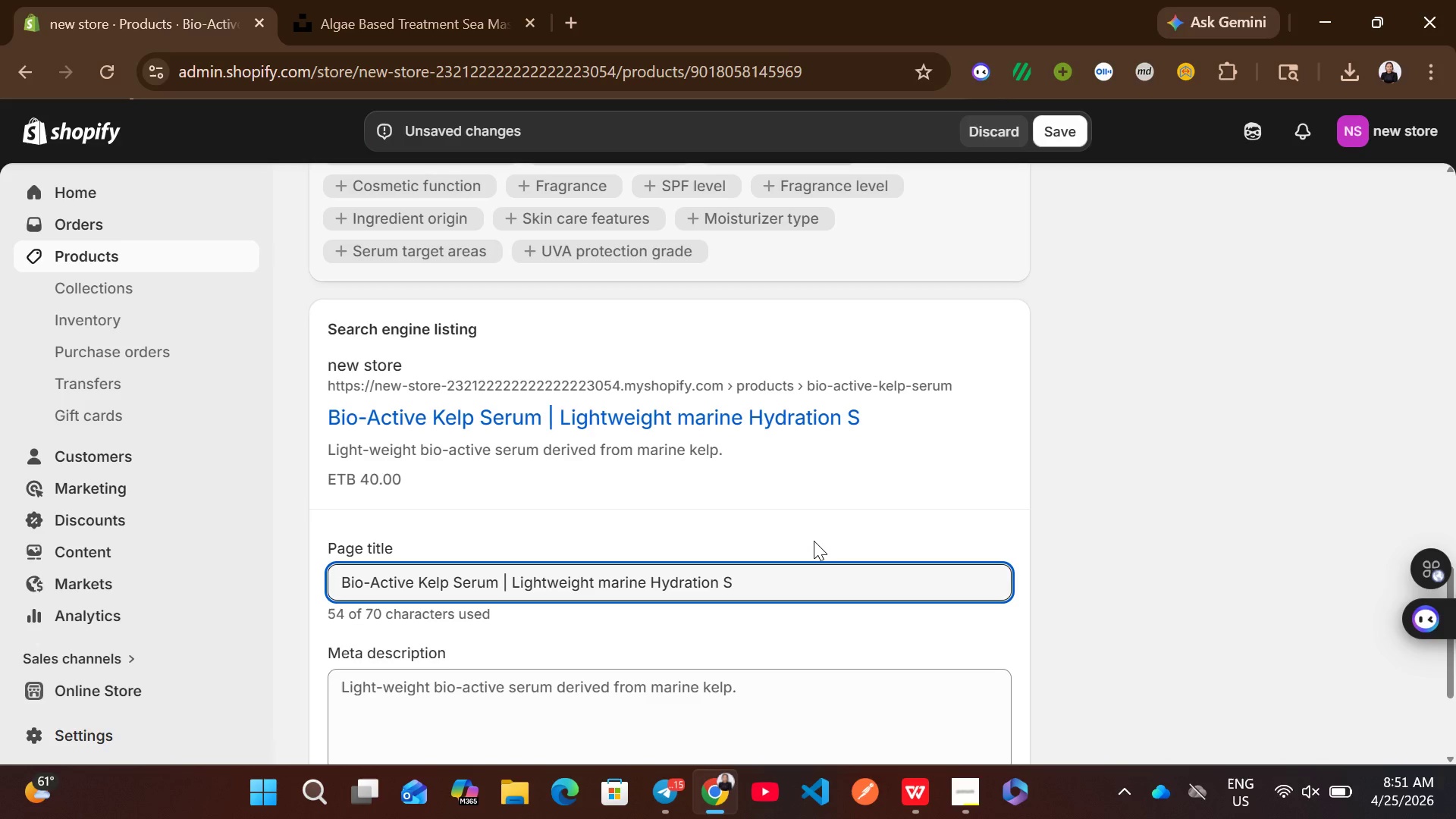 
type(erum)
 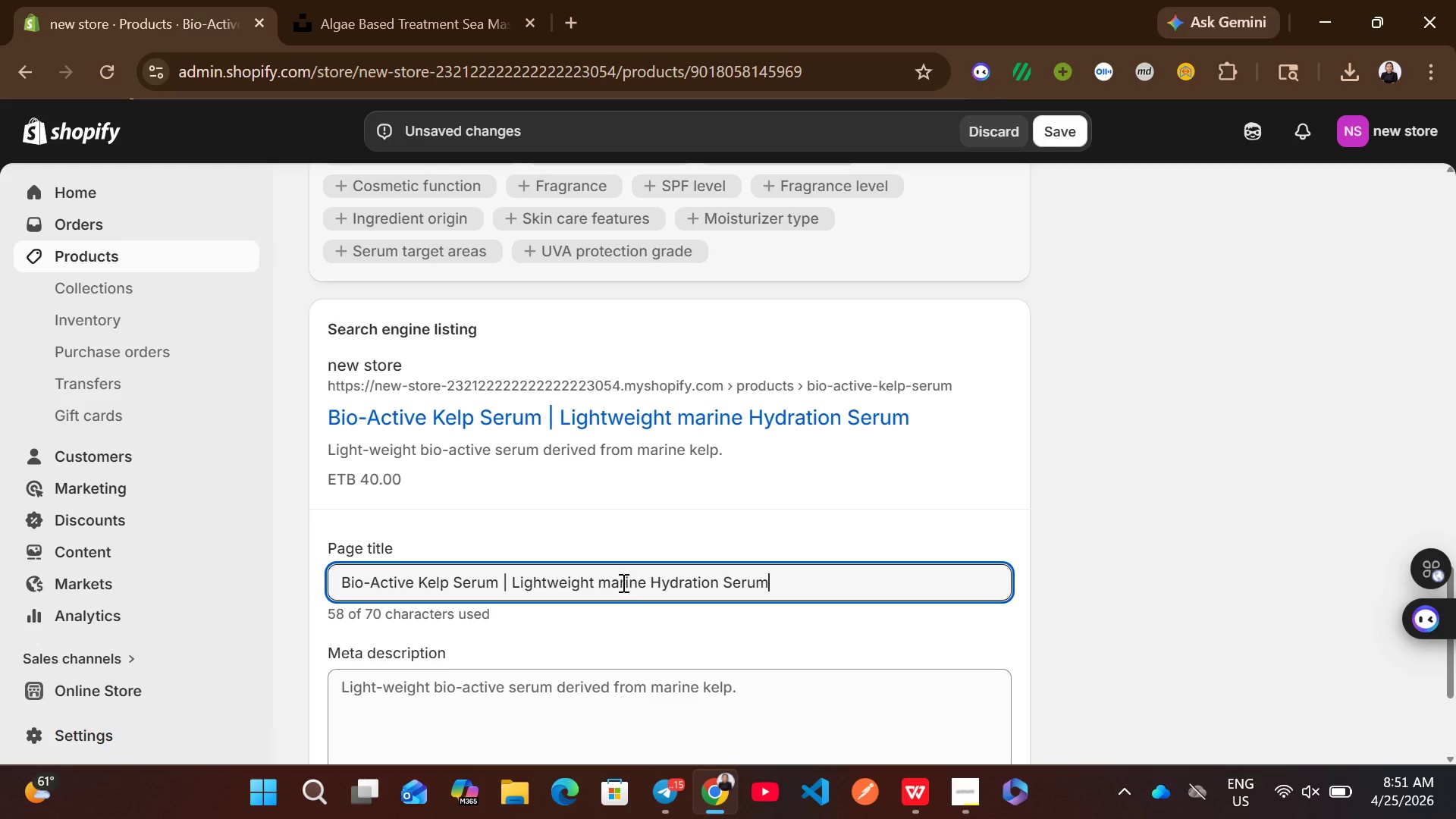 
left_click([611, 578])
 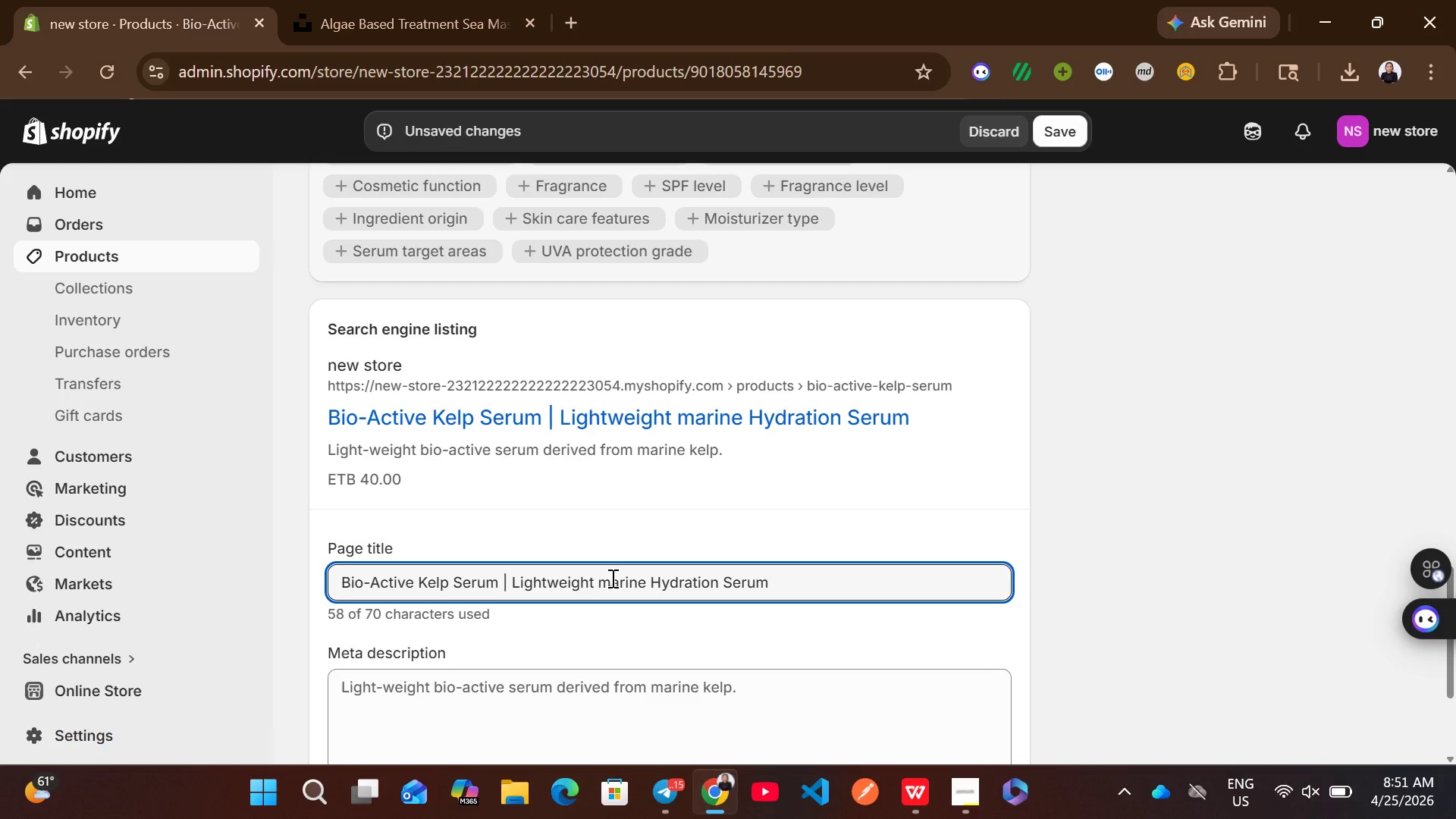 
key(Backspace)
 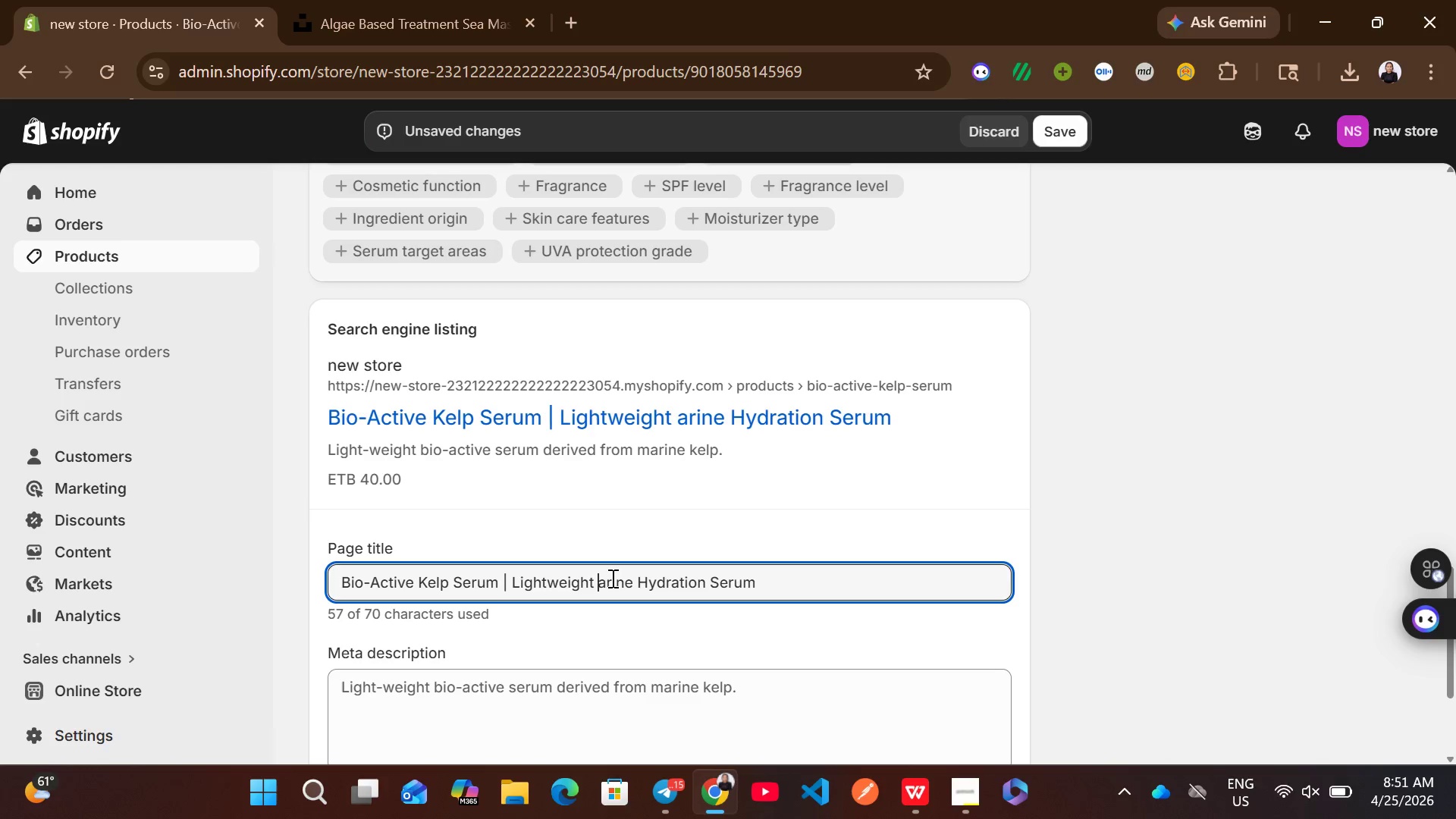 
key(Shift+M)
 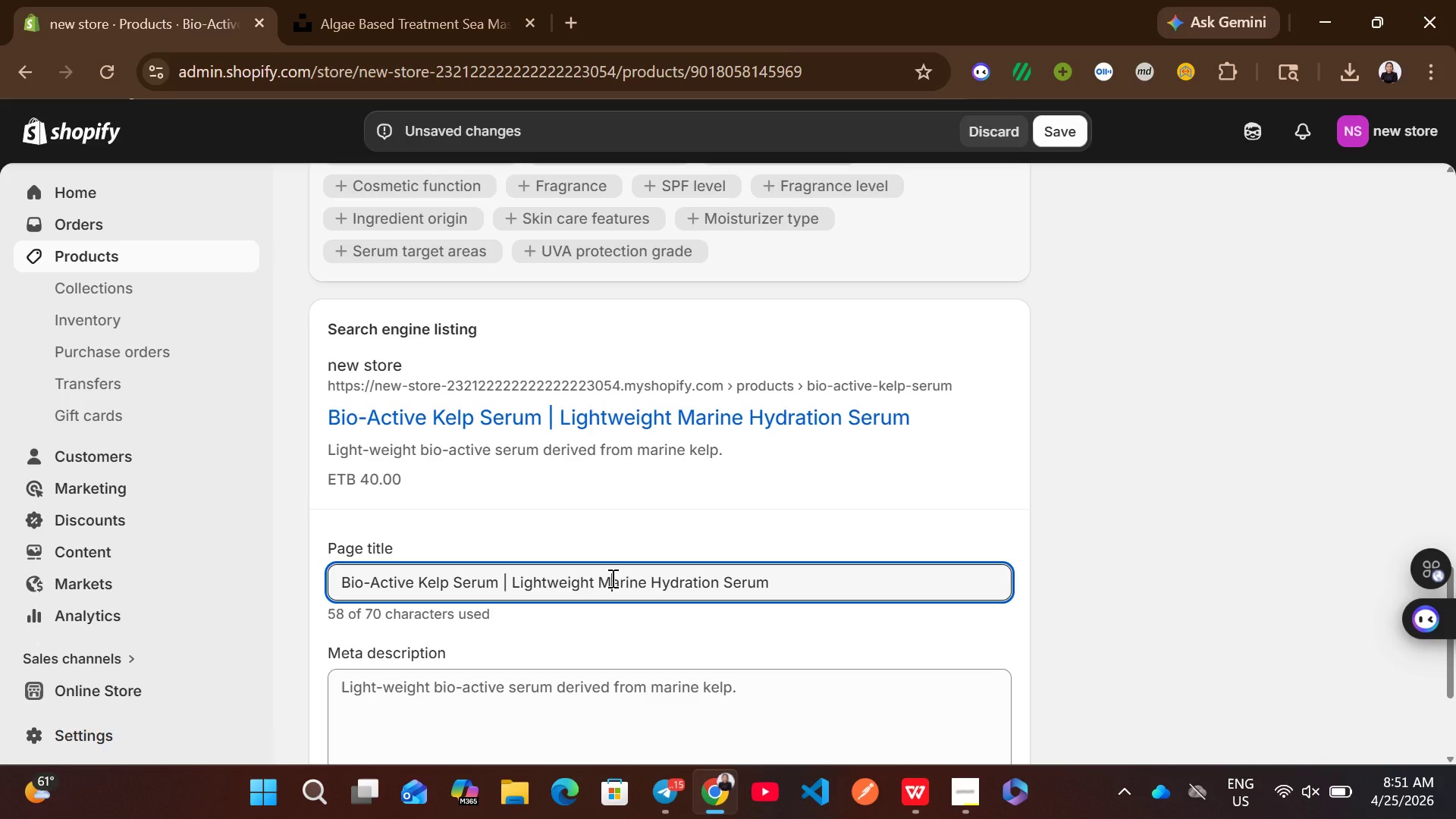 
wait(9.55)
 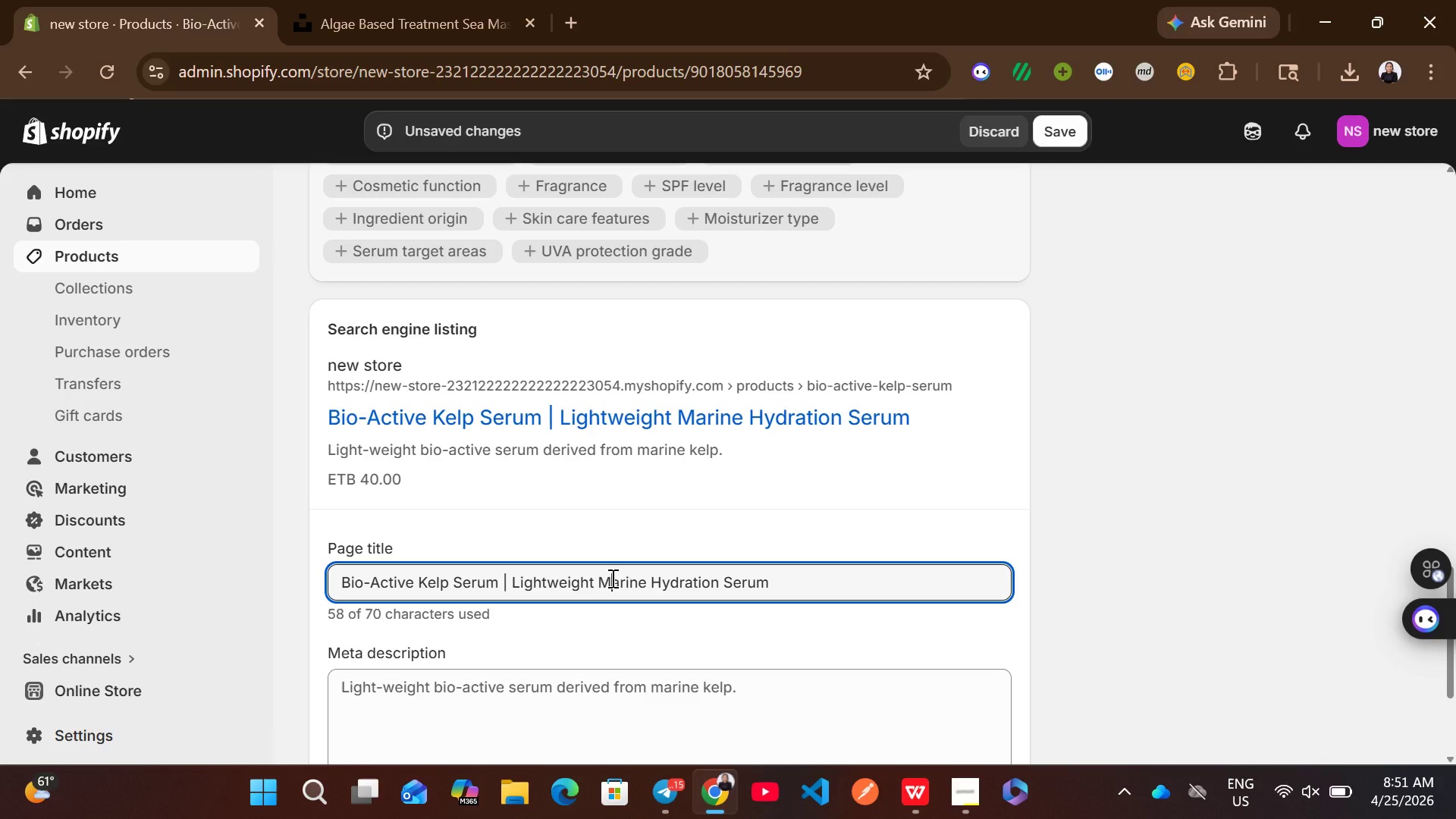 
left_click([564, 689])
 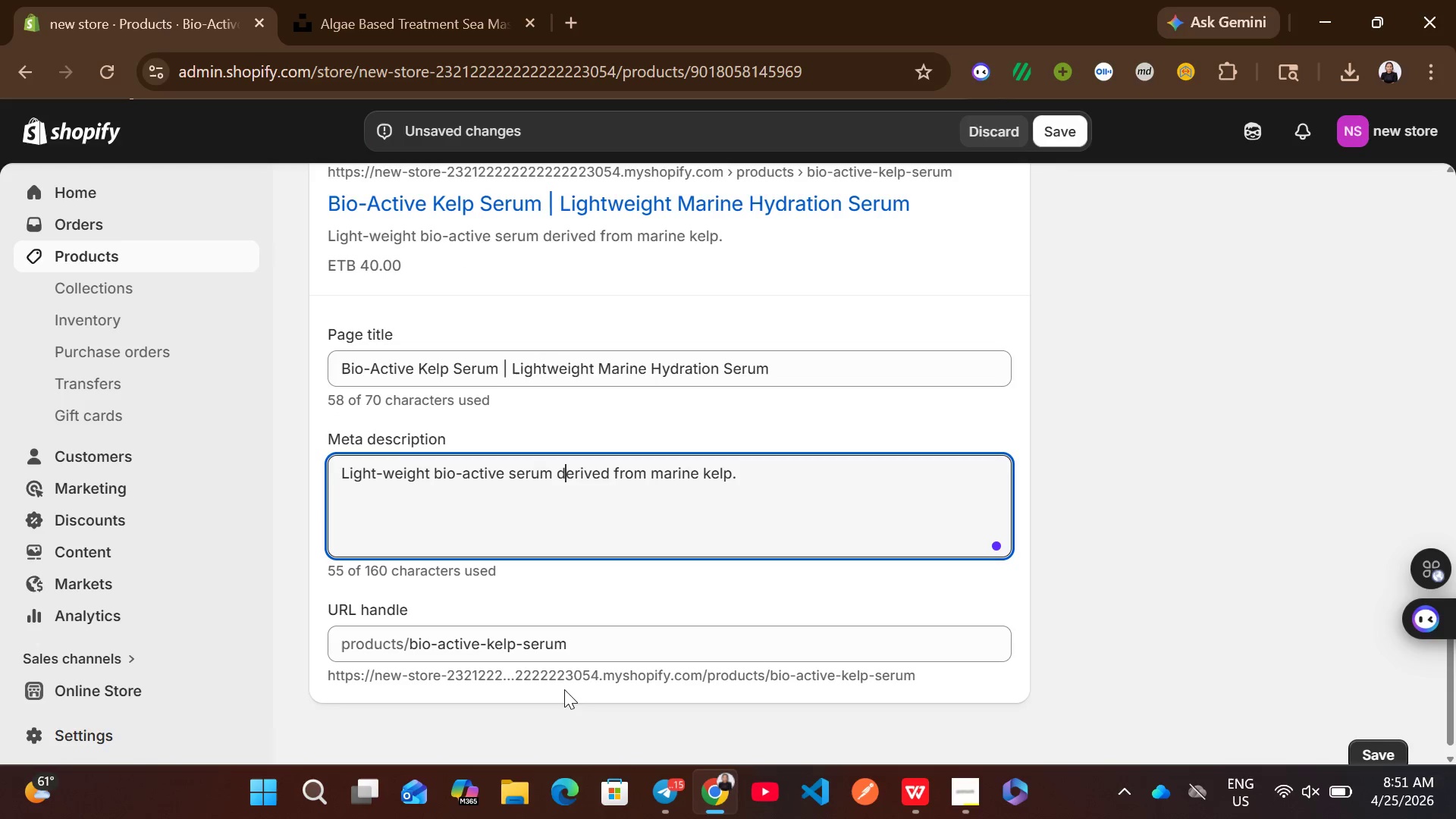 
key(Control+A)
 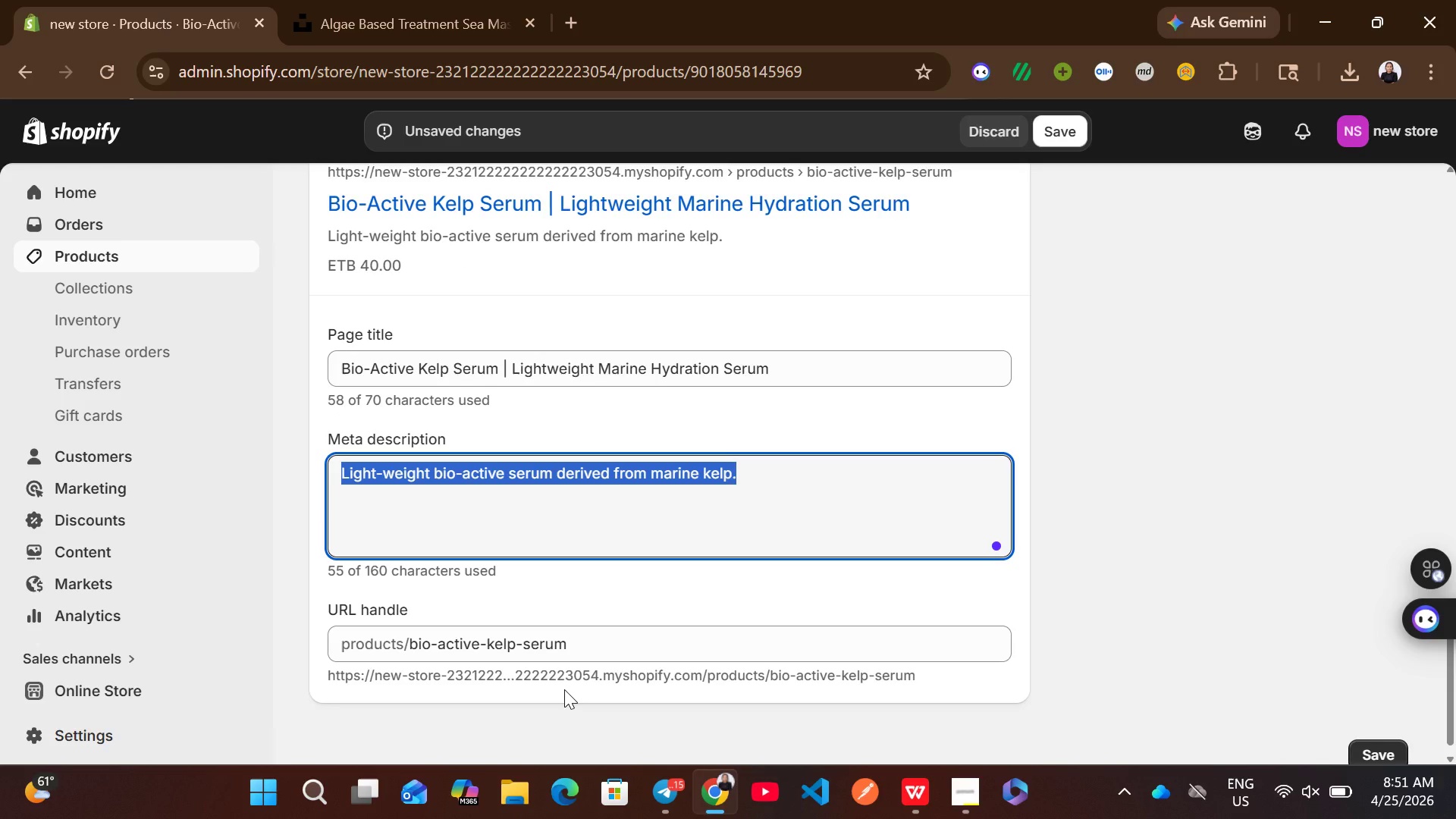 
type(Experi)
 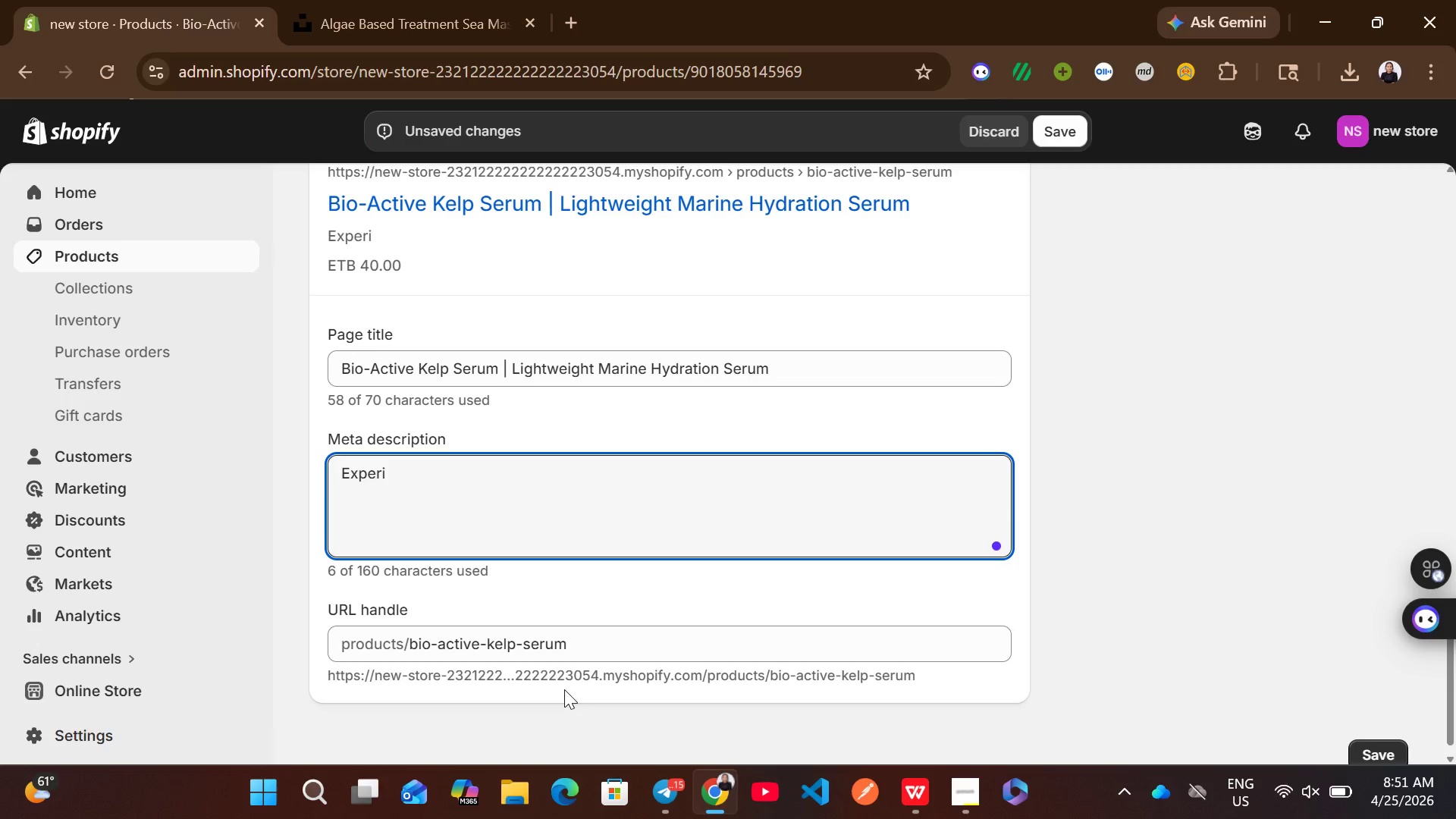 
wait(5.62)
 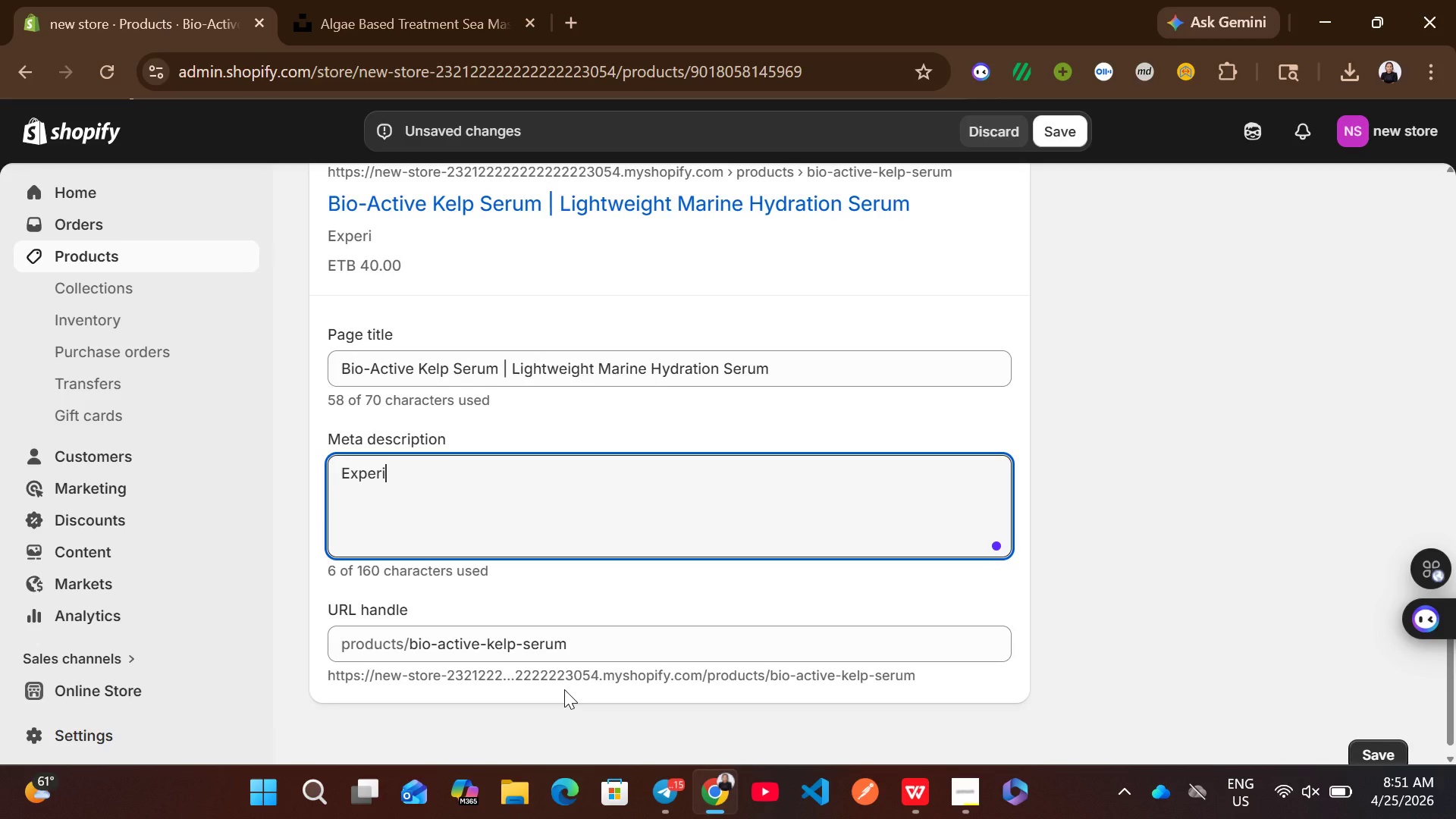 
type(em)
key(Backspace)
type(nce )
 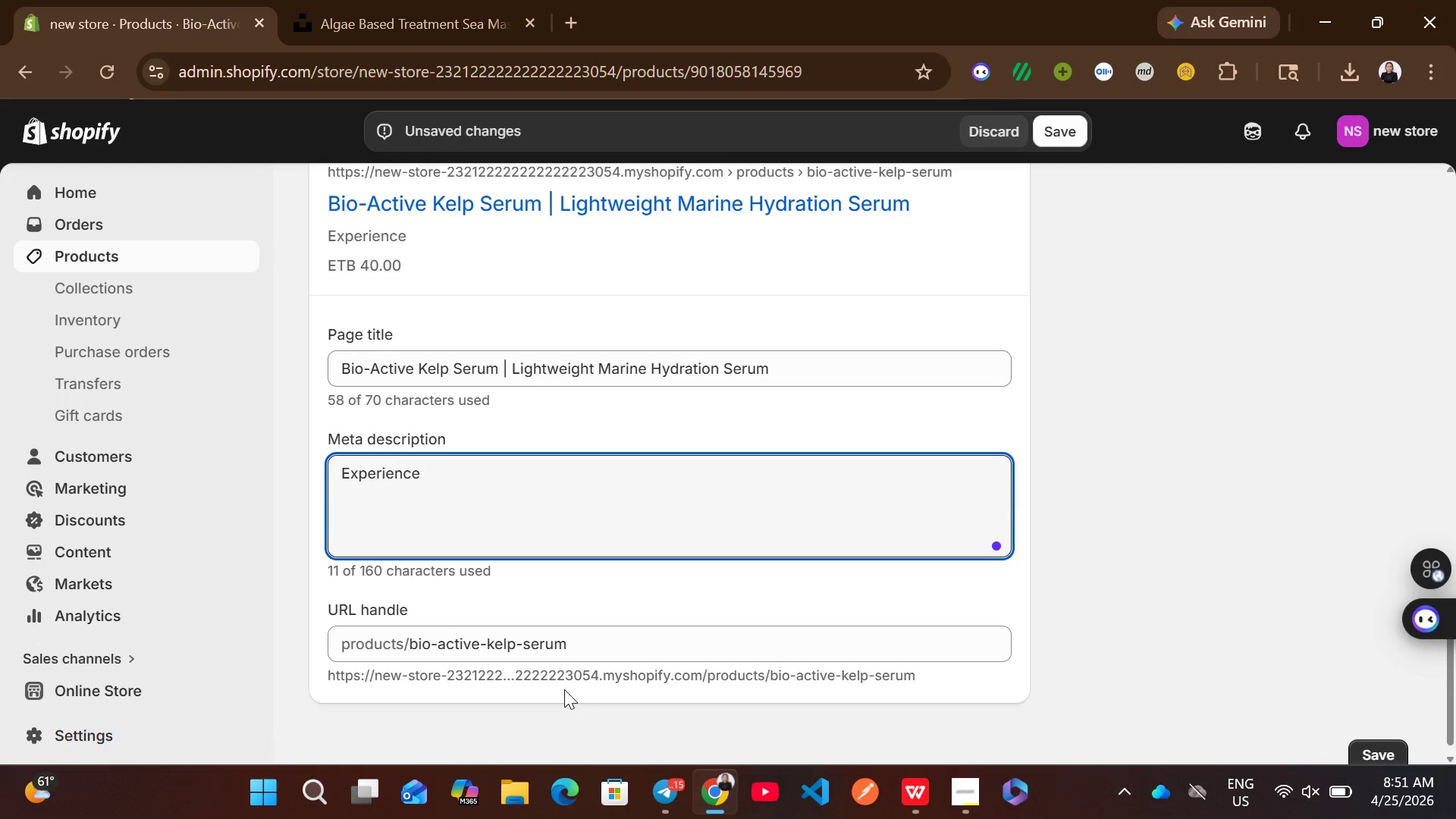 
type(deep hydration with our Bio-Activekelp serum )
key(Backspace)
type(, a lightweight marine formula )
 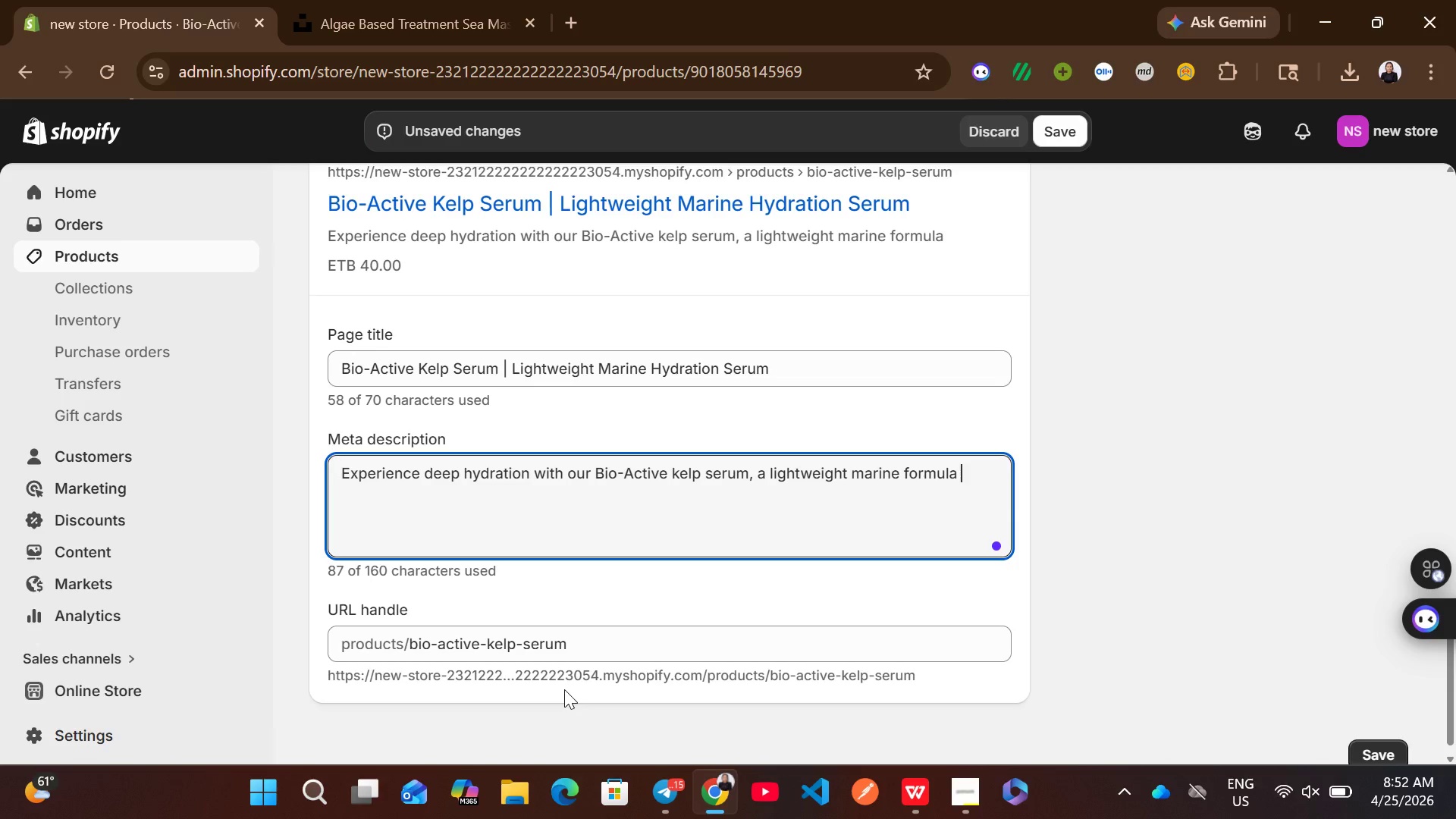 
wait(13.33)
 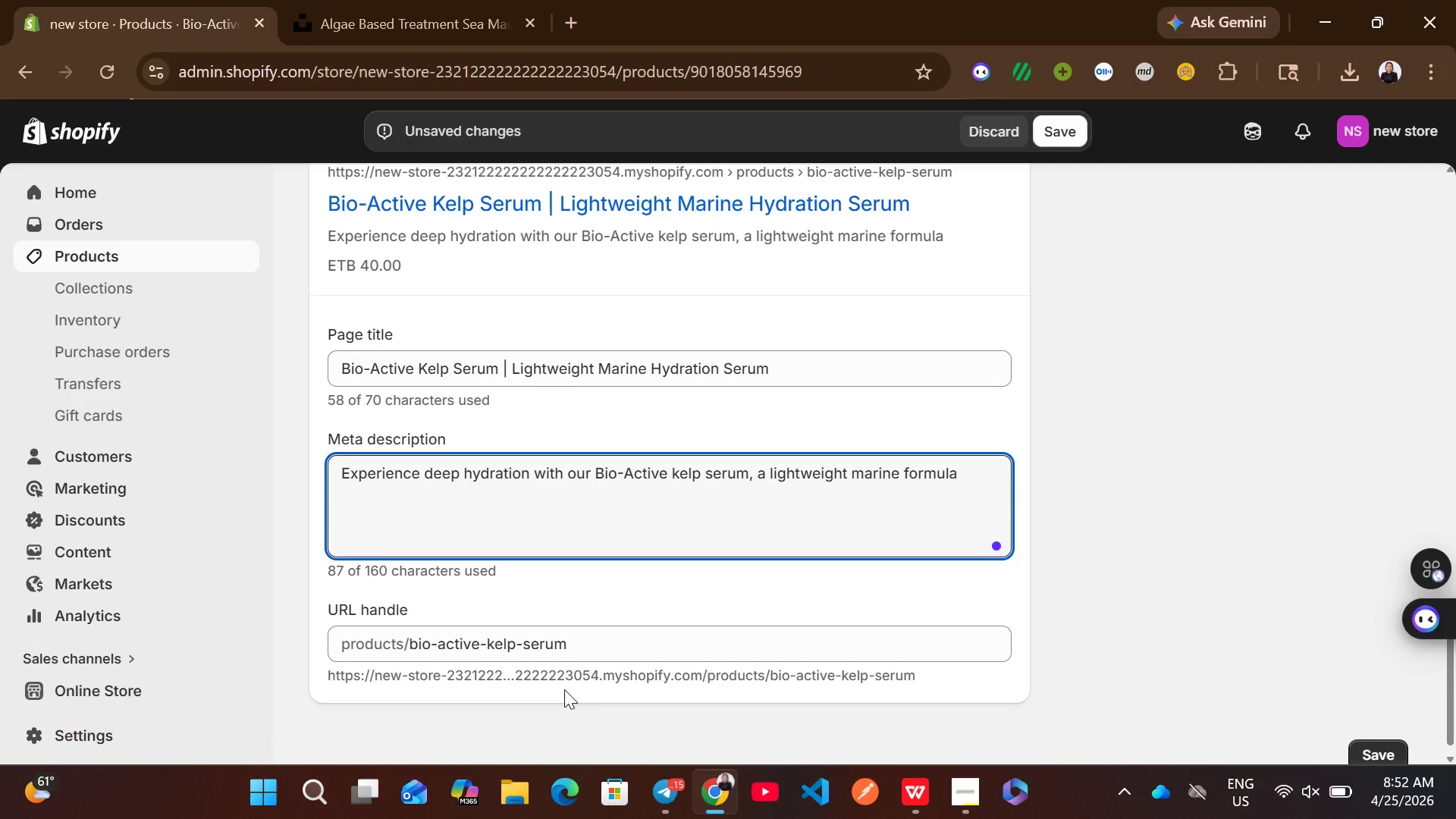 
type(that n)
 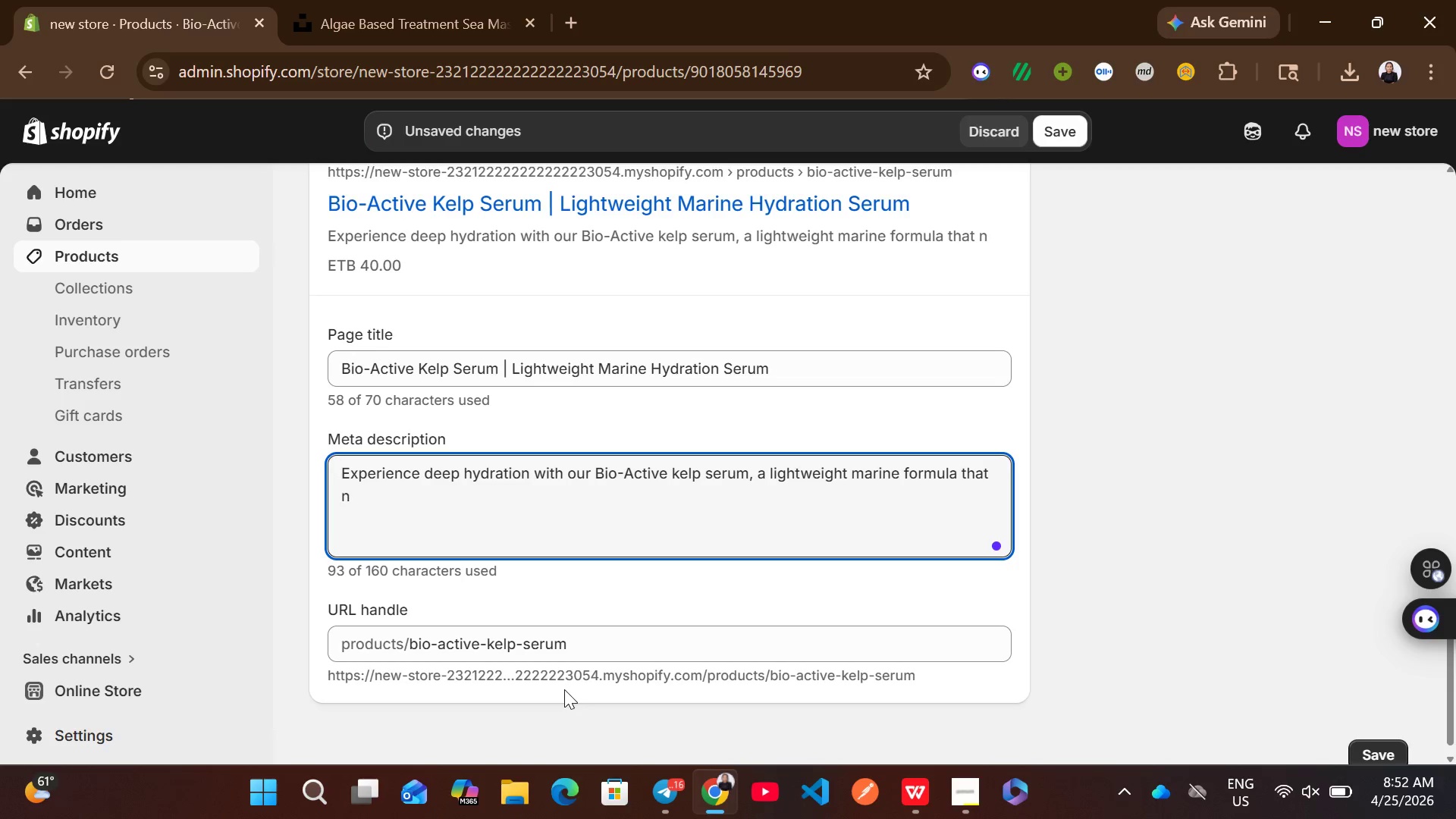 
type(ourishes)
 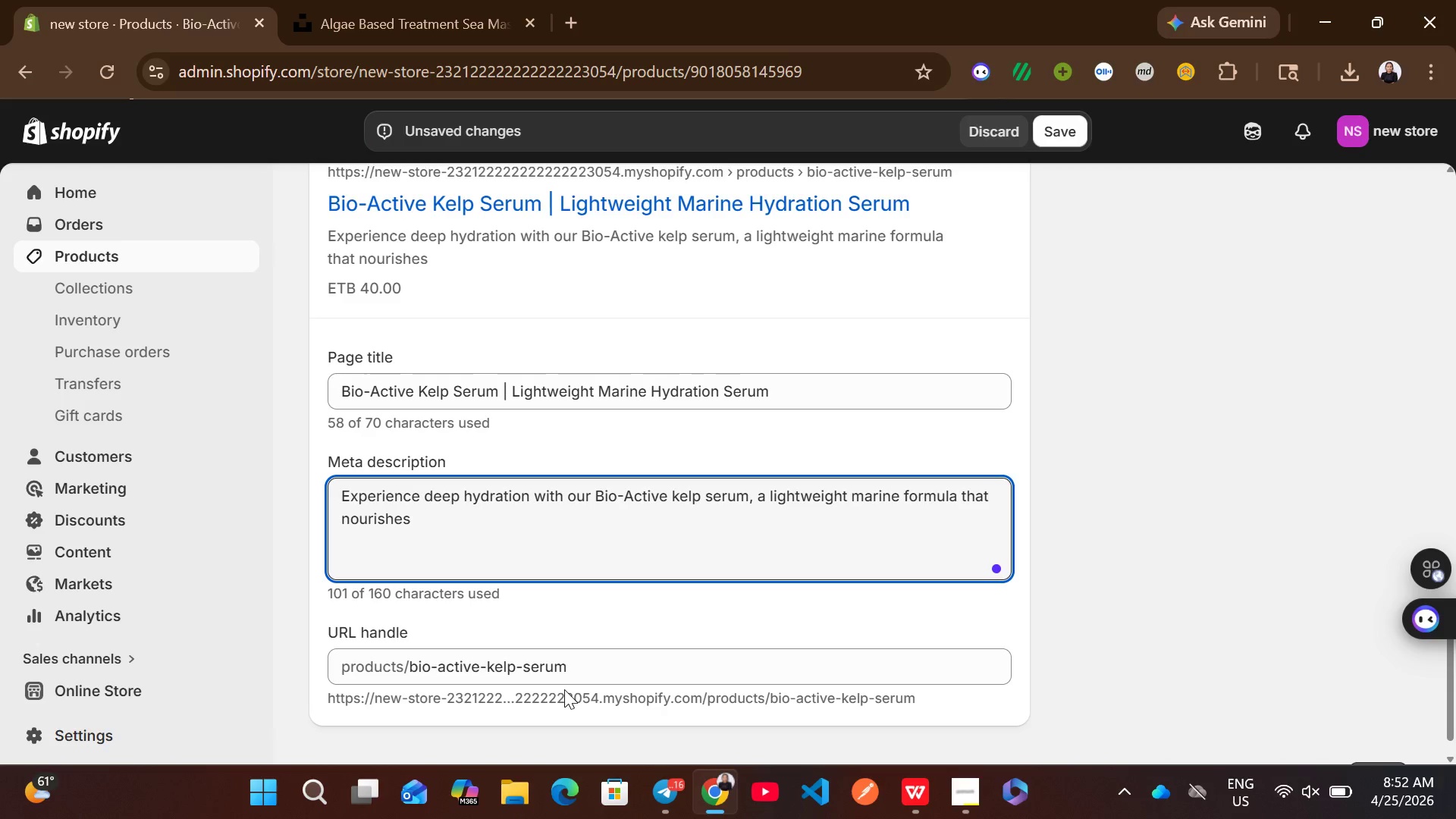 
wait(6.53)
 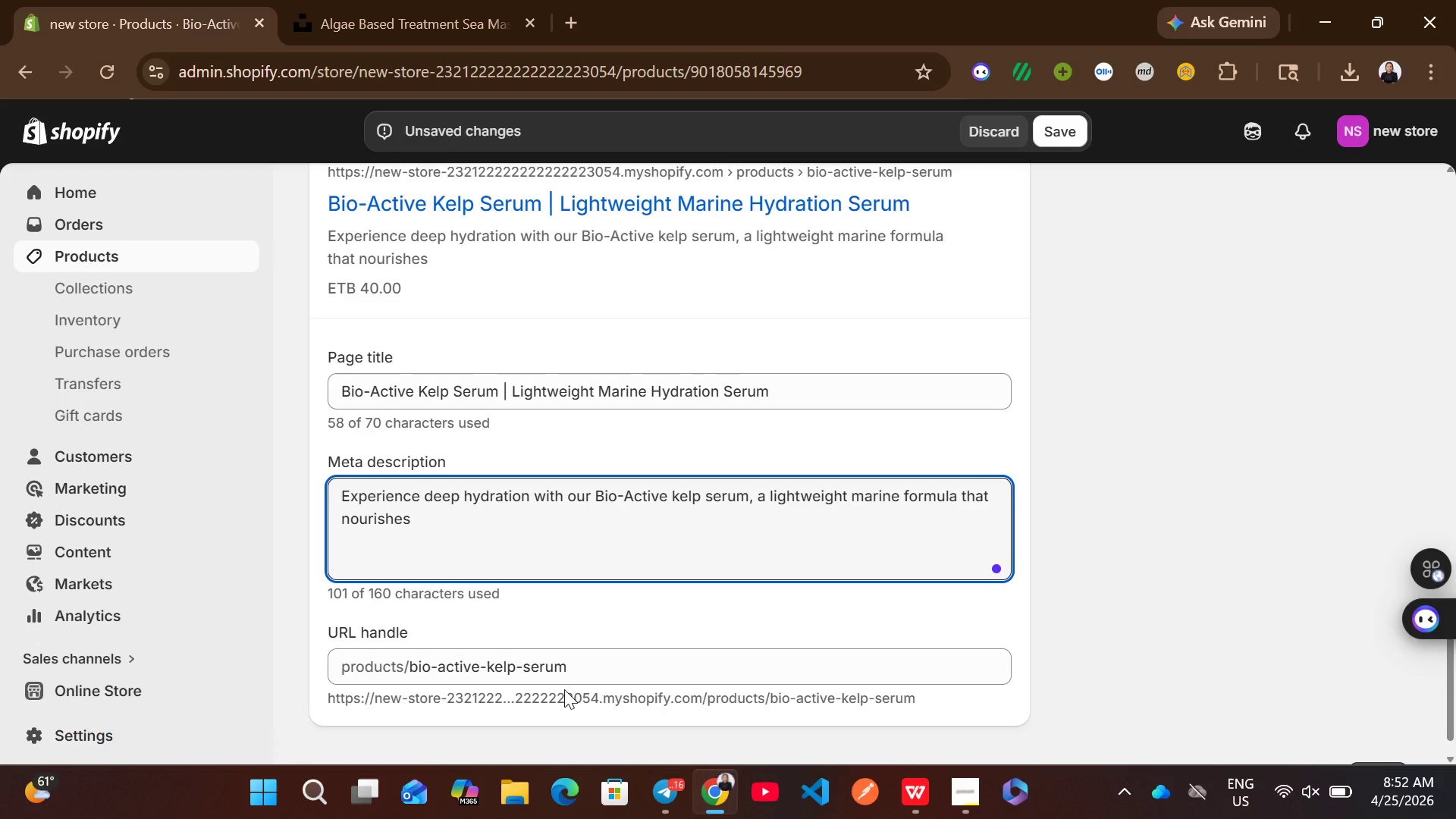 
type(, firms and en)
key(Backspace)
type(hances your skins natural )
 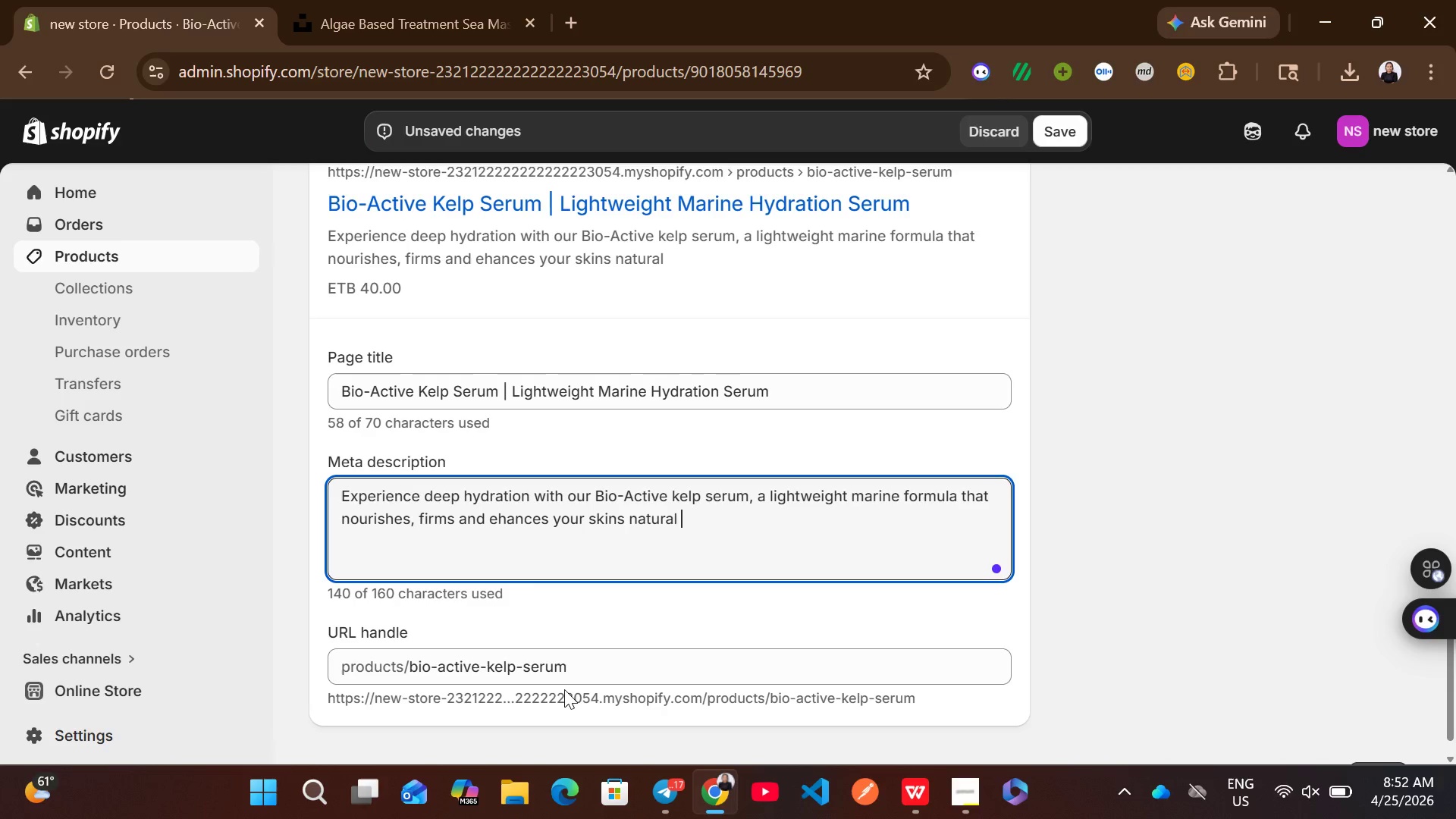 
type(glow )
key(Backspace)
type(.)
 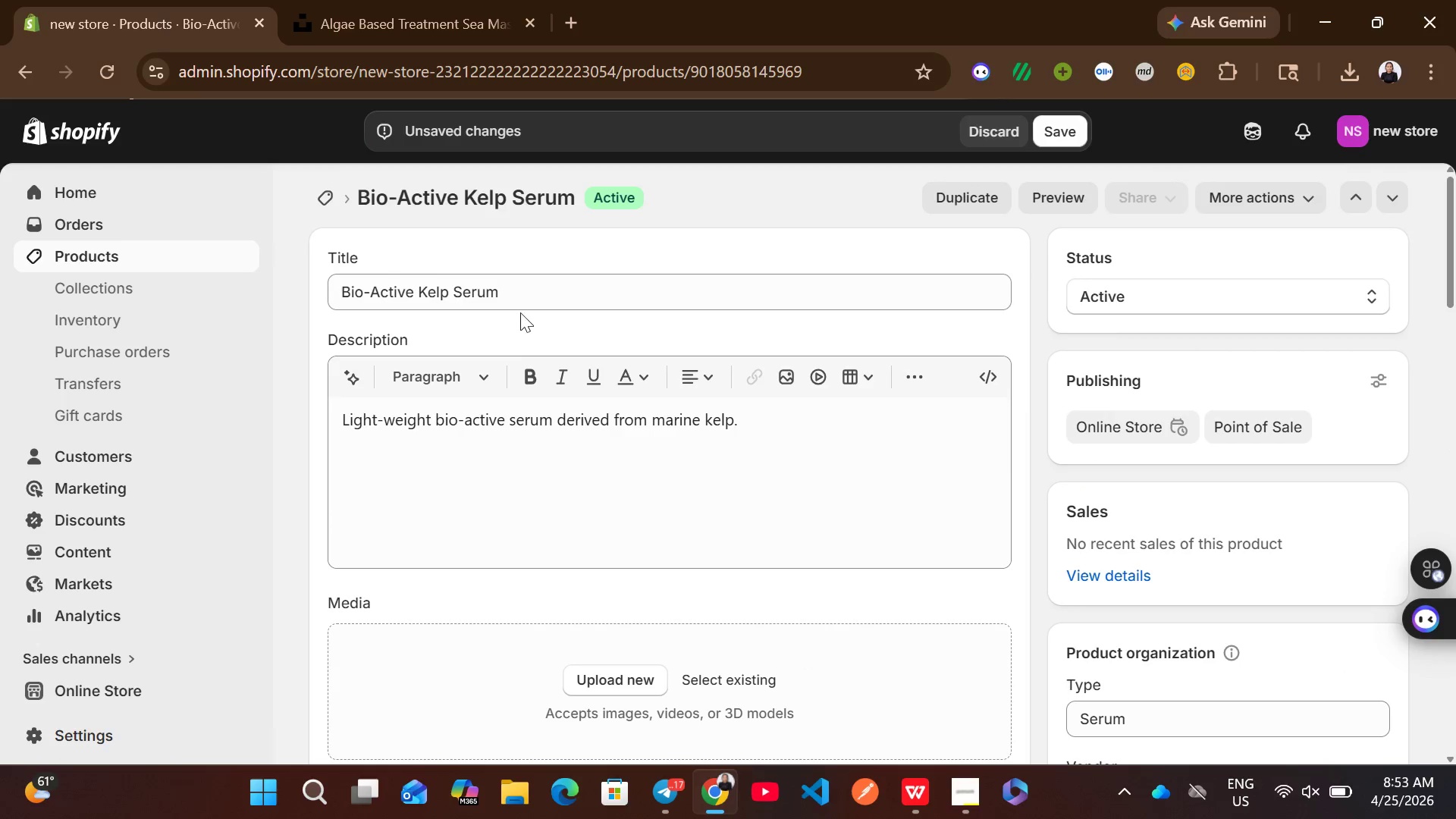 
wait(5.75)
 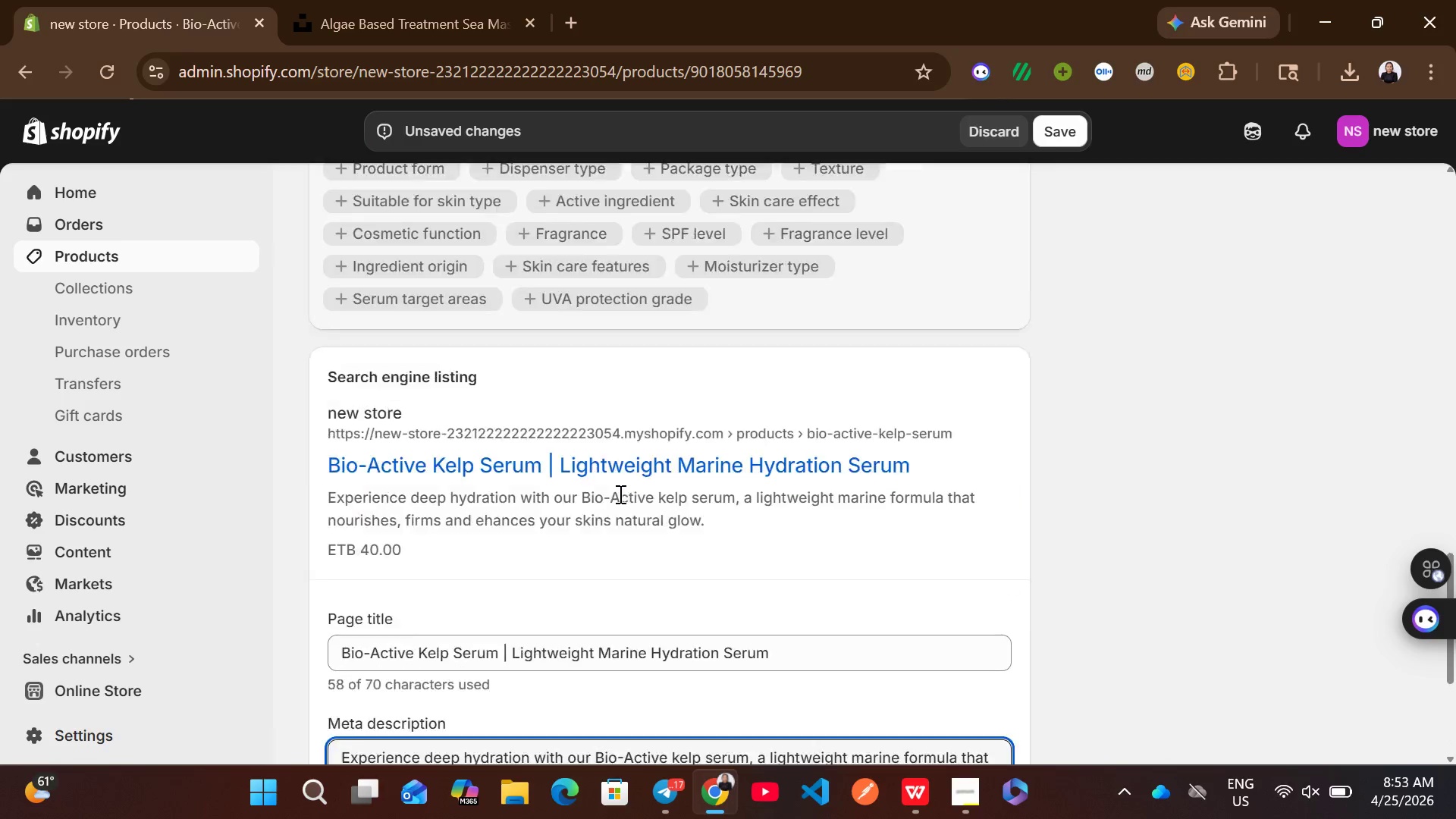 
left_click([519, 293])
 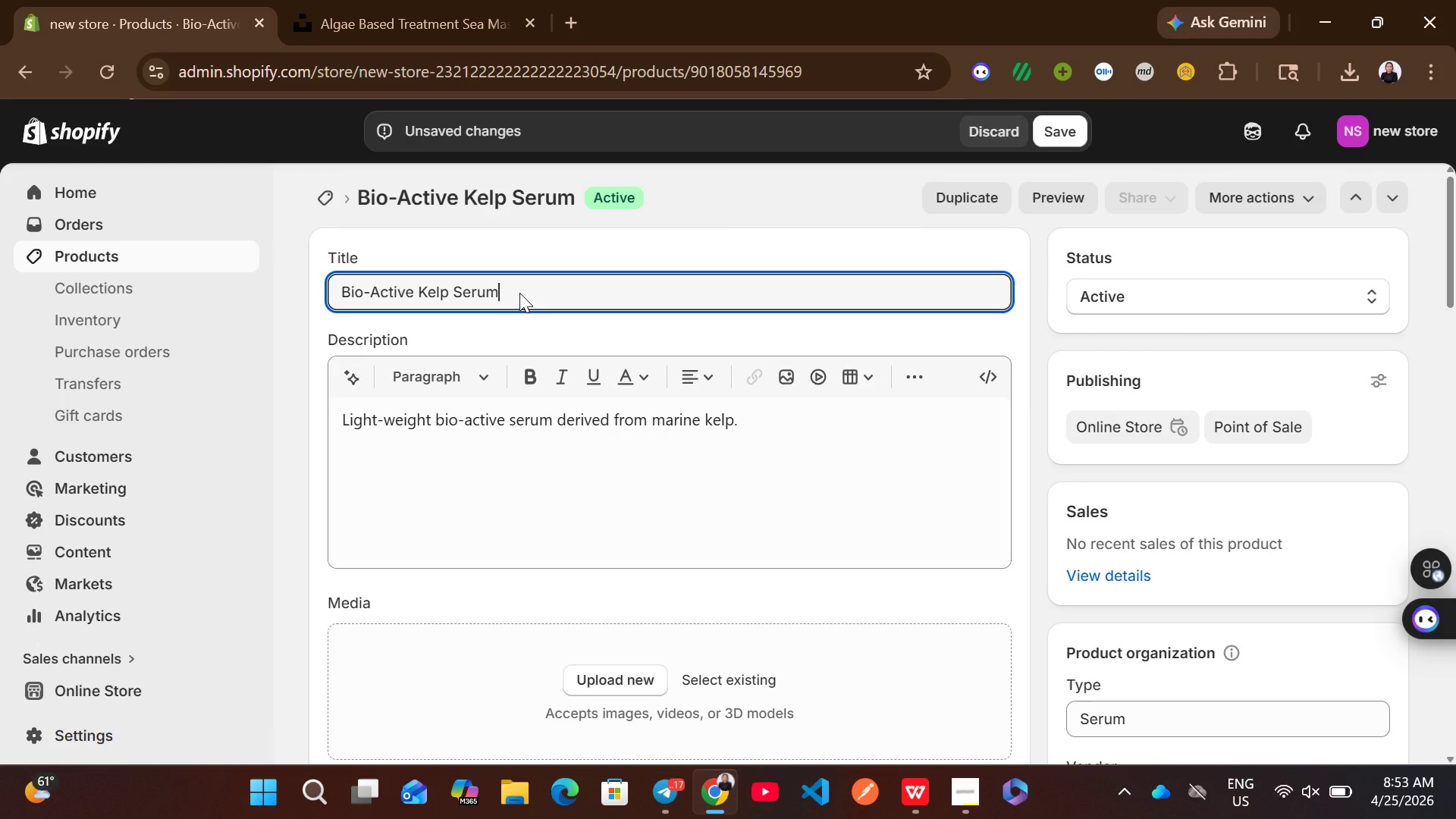 
key(Control+A)
 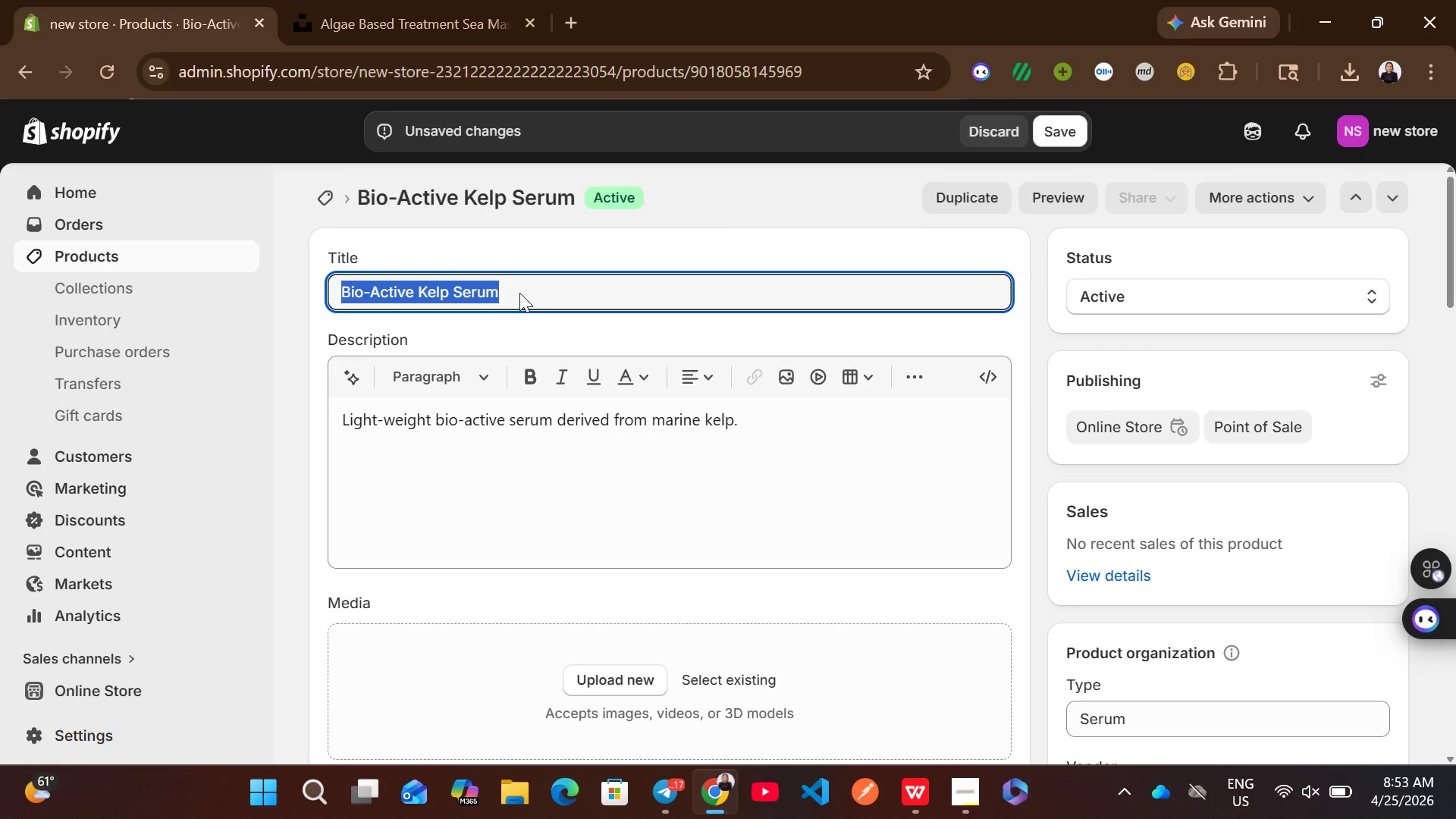 
key(Control+C)
 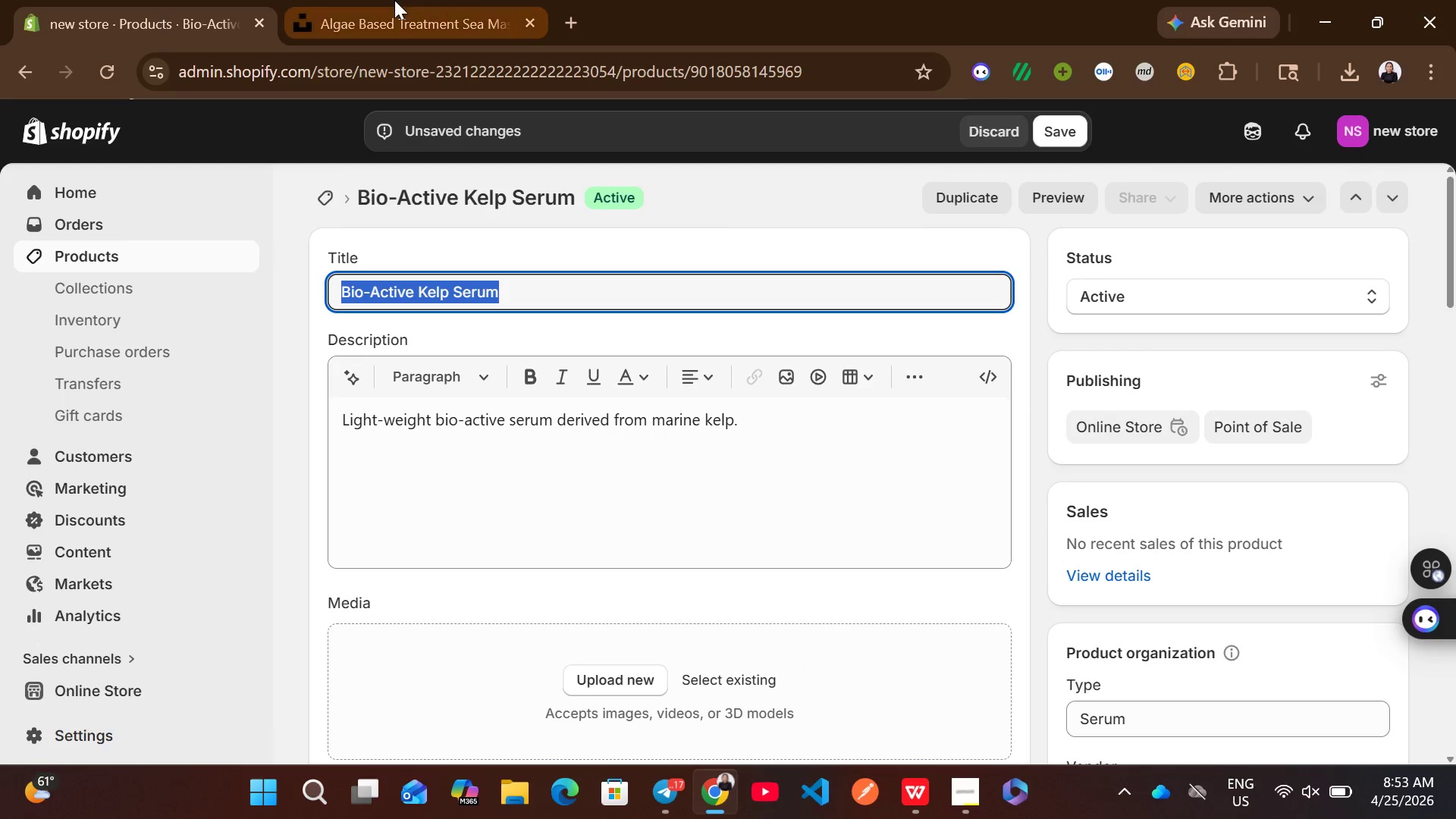 
left_click([394, 0])
 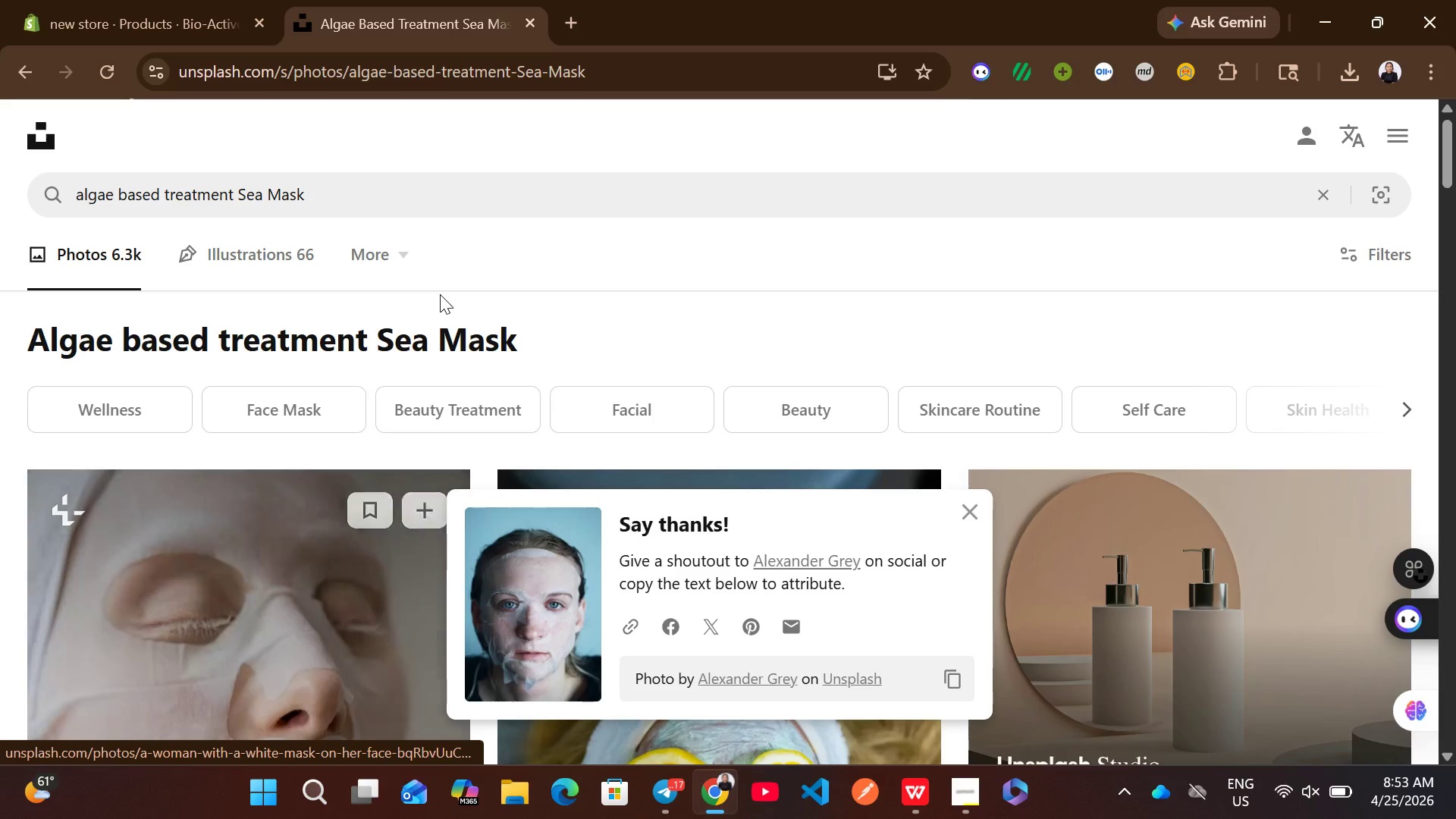 
left_click([367, 211])
 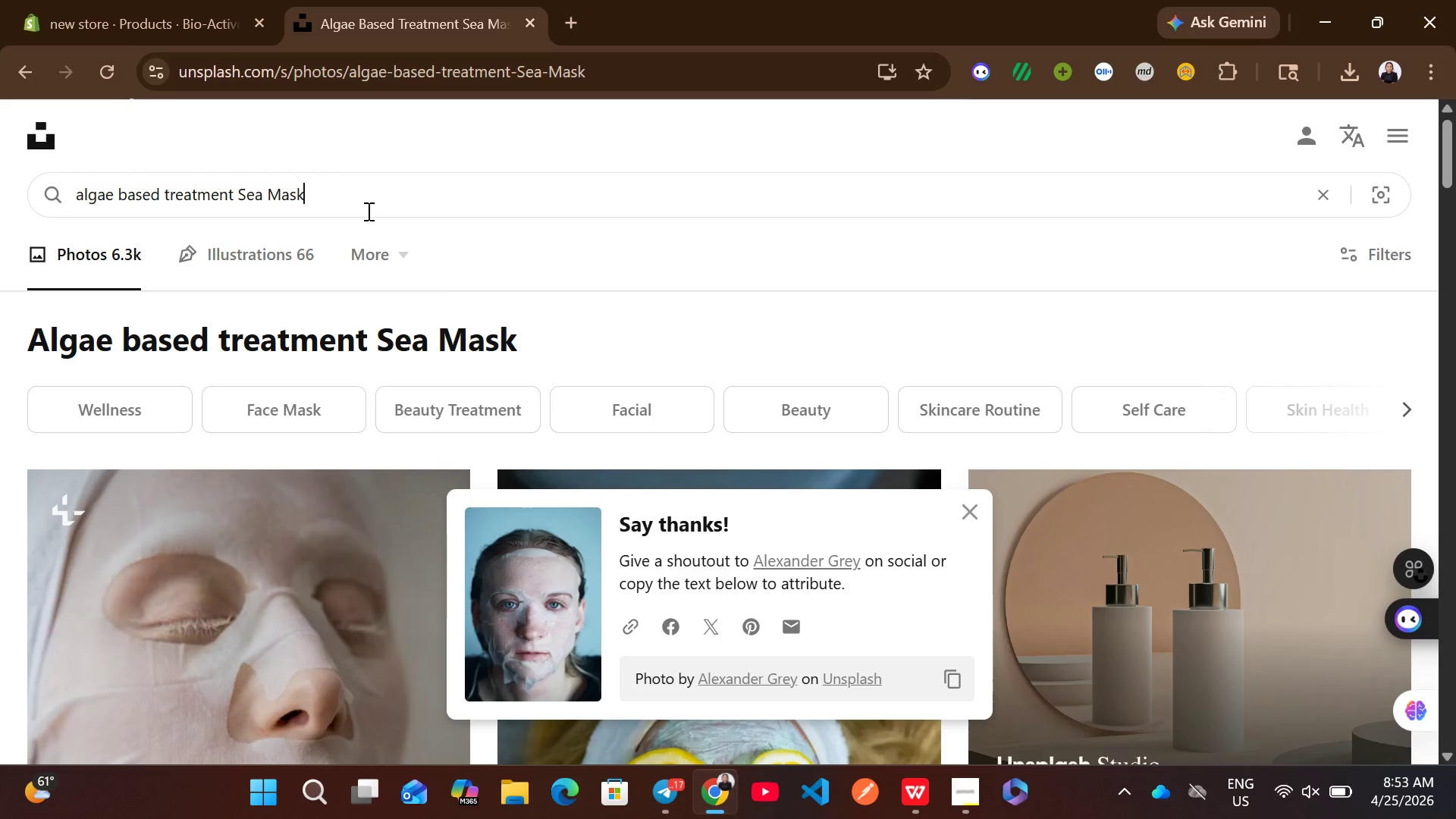 
key(Control+A)
 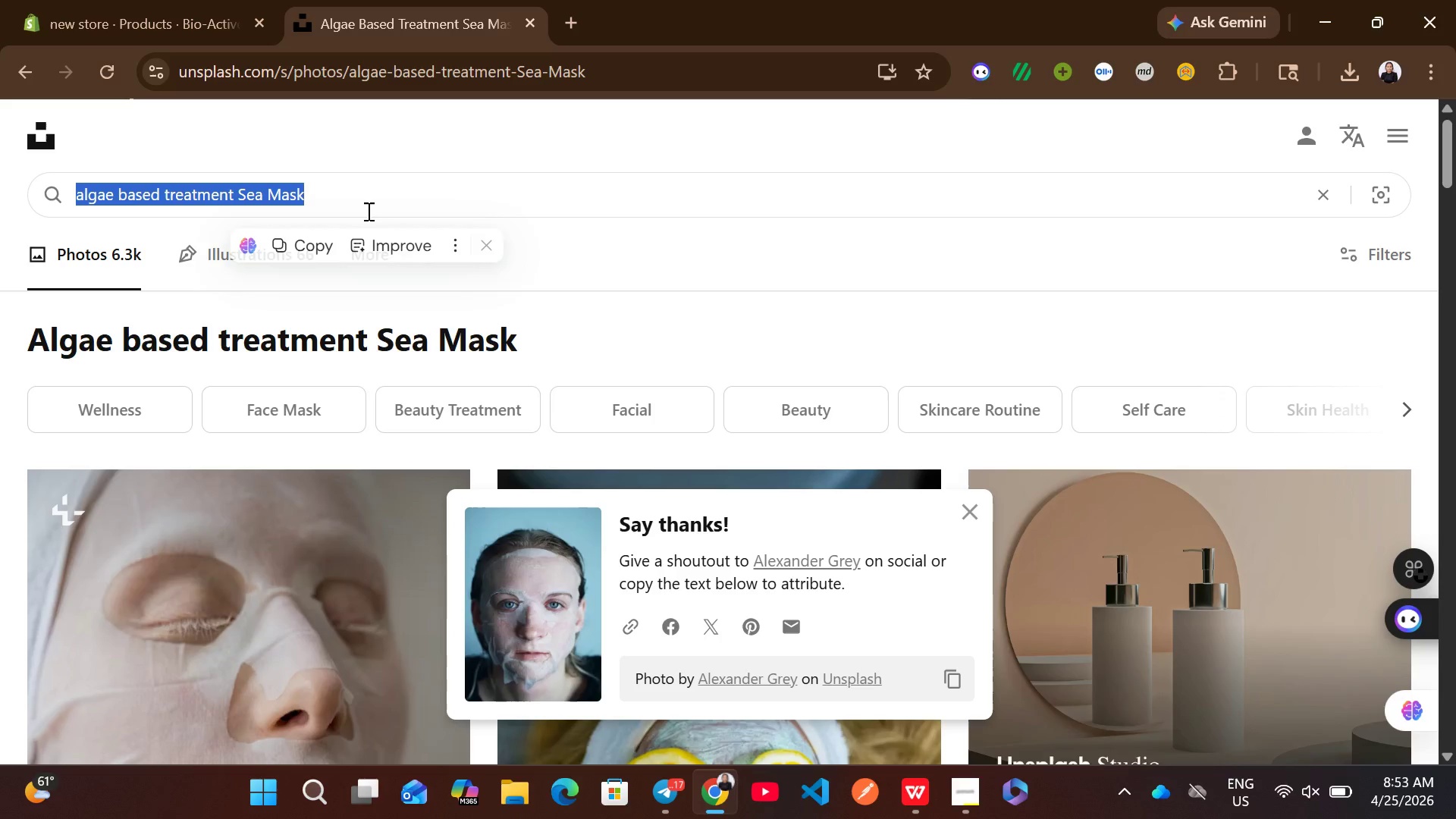 
key(Control+ControlLeft)
 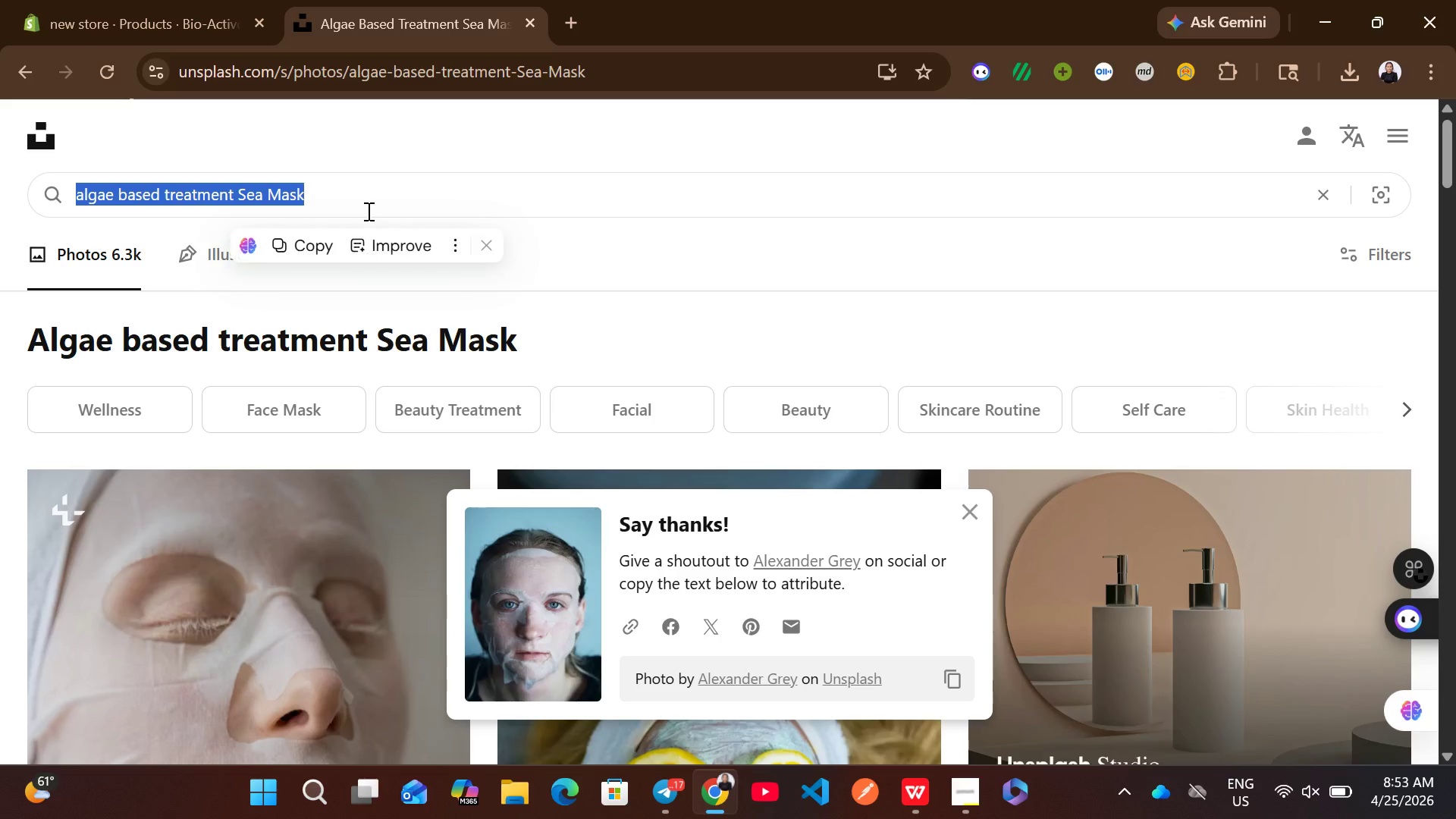 
key(Control+V)
 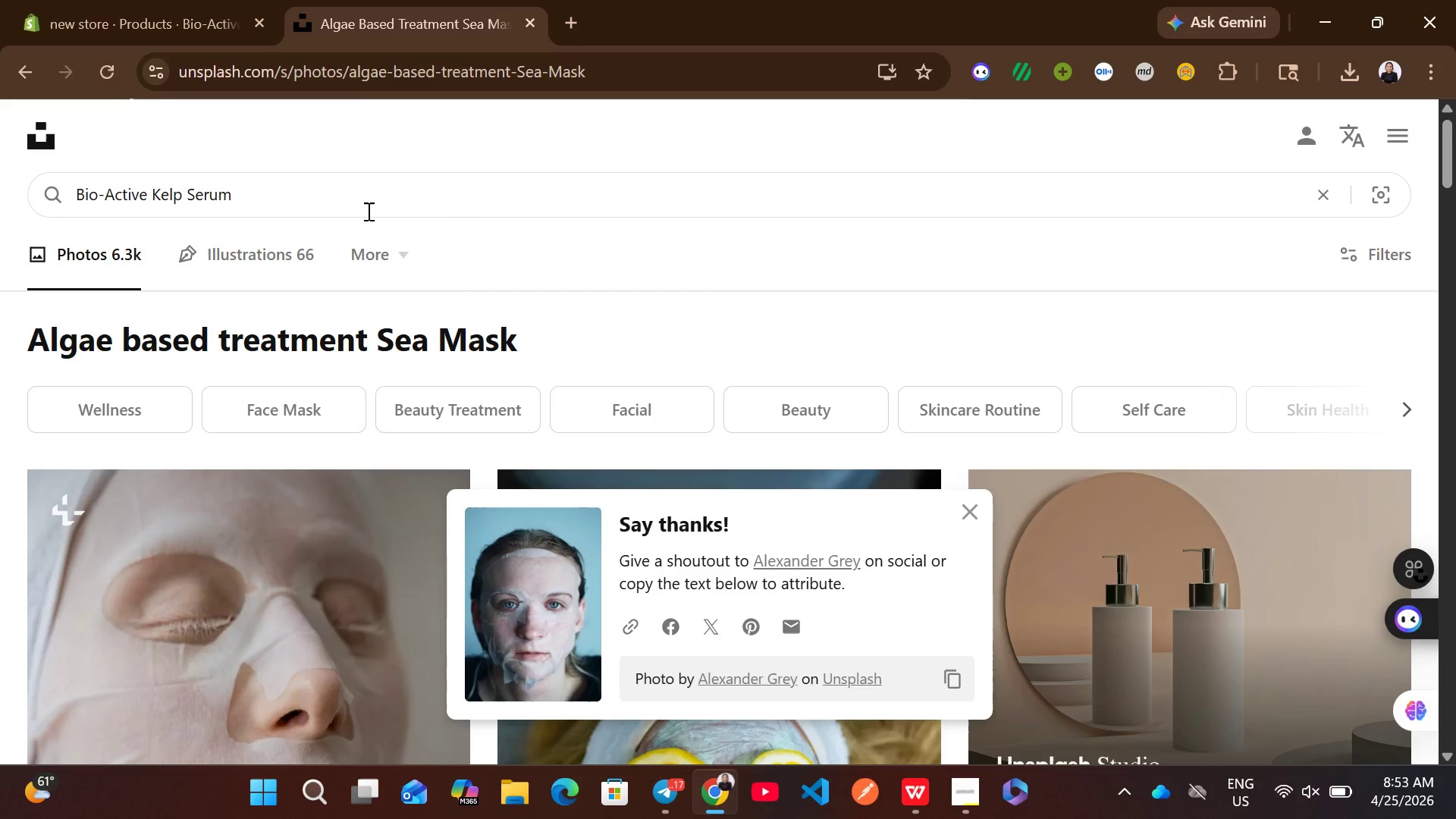 
key(Enter)
 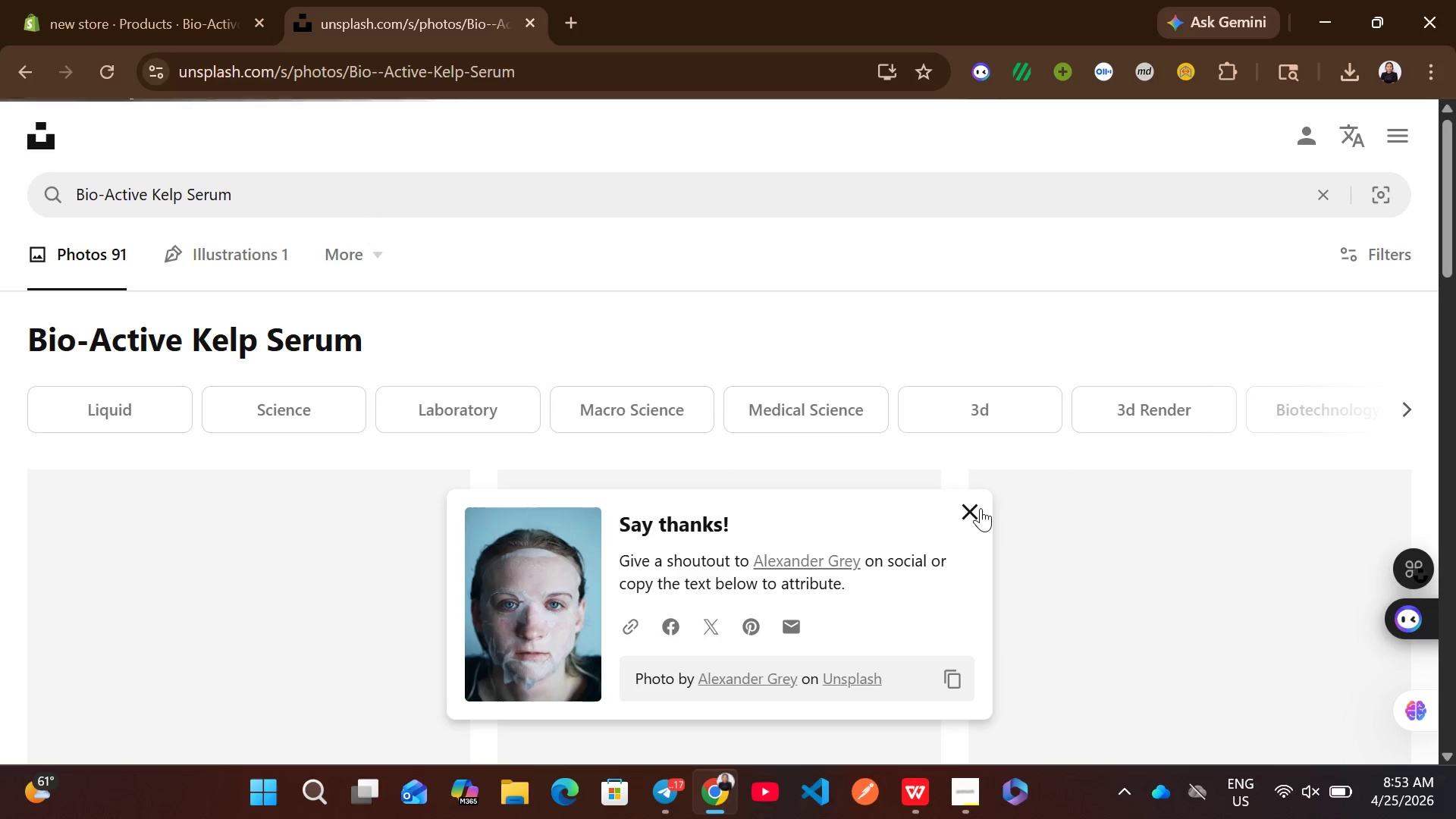 
left_click([971, 510])
 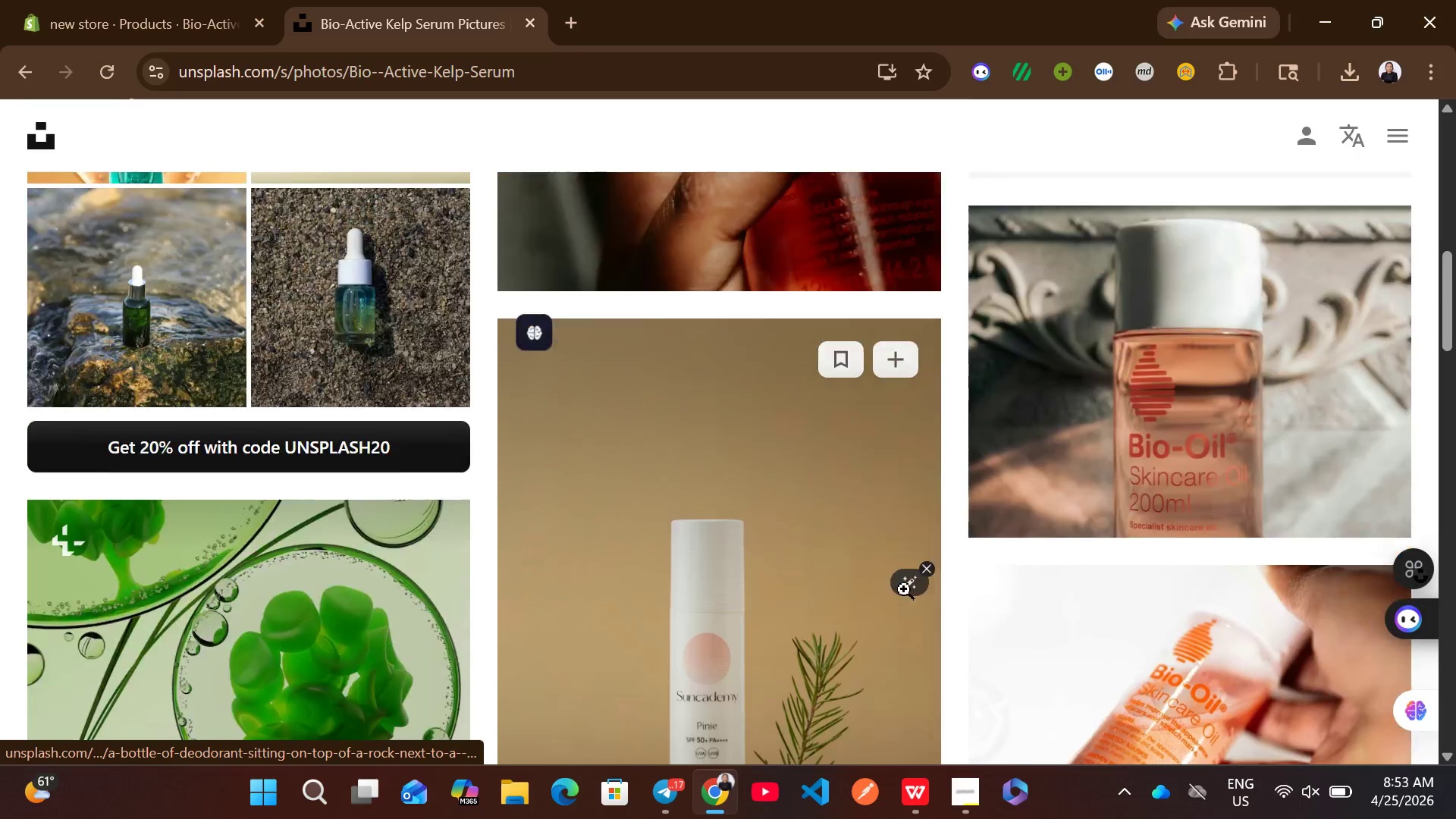 
wait(5.47)
 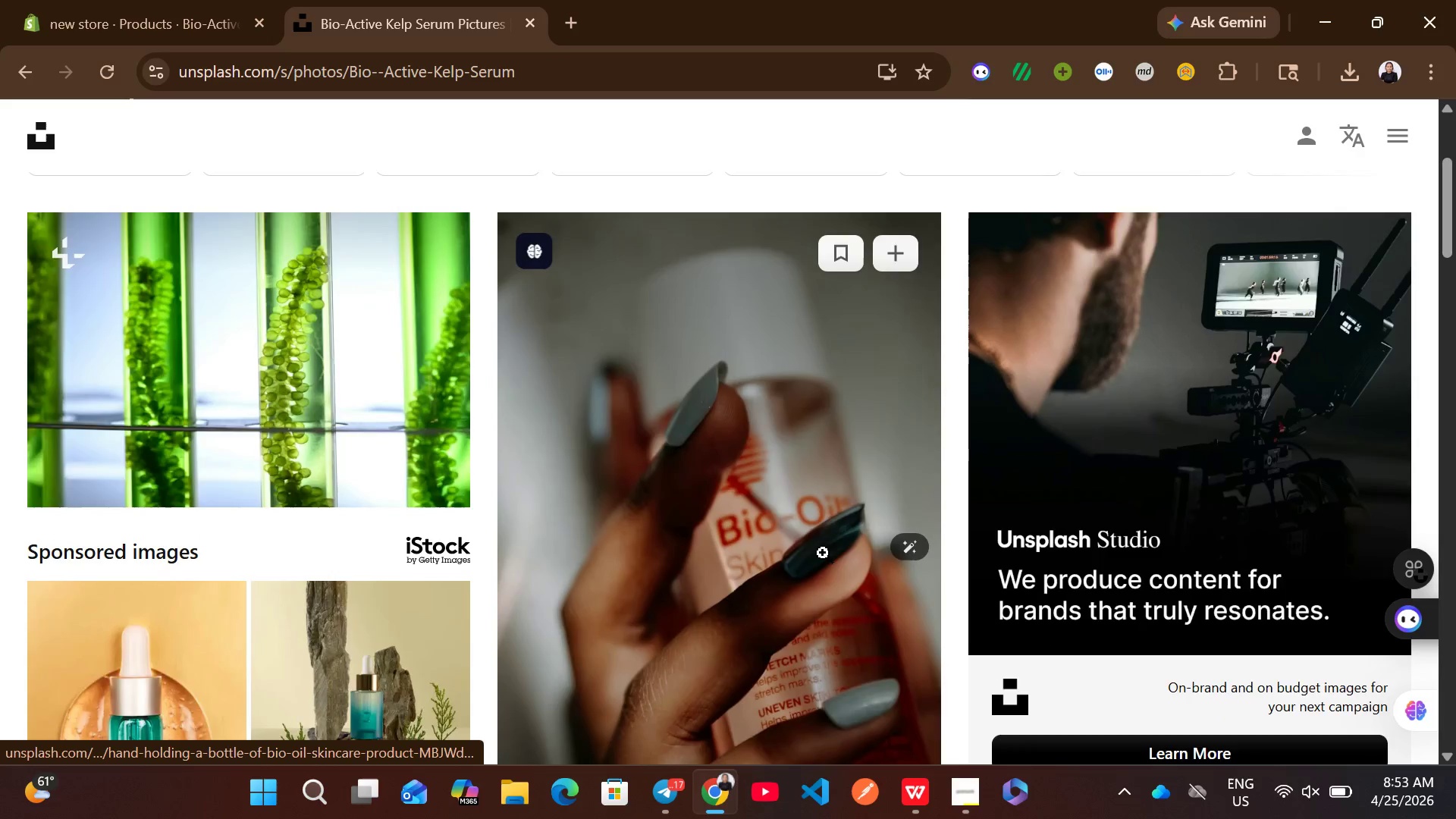 
left_click([898, 479])
 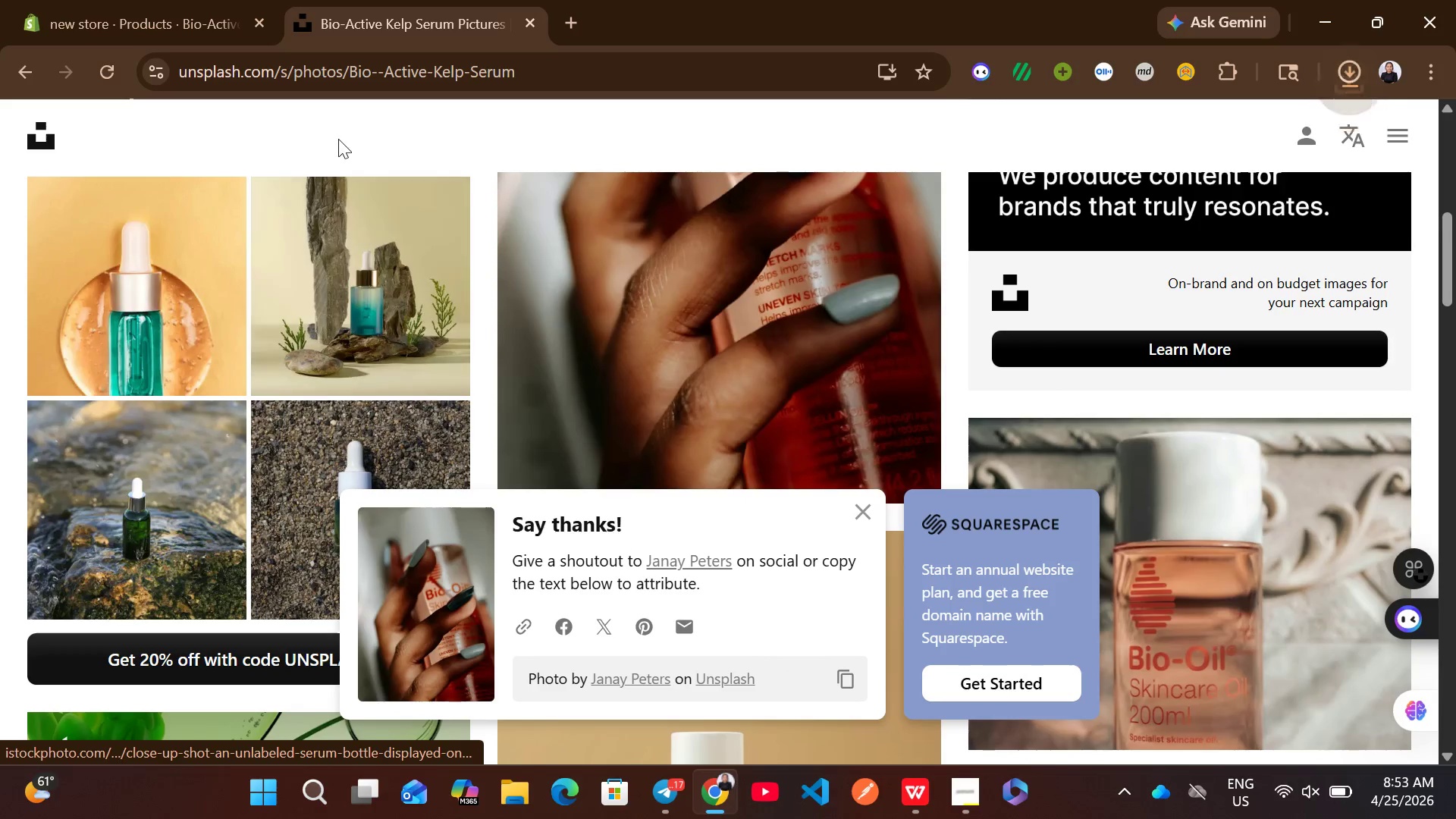 
left_click([225, 7])
 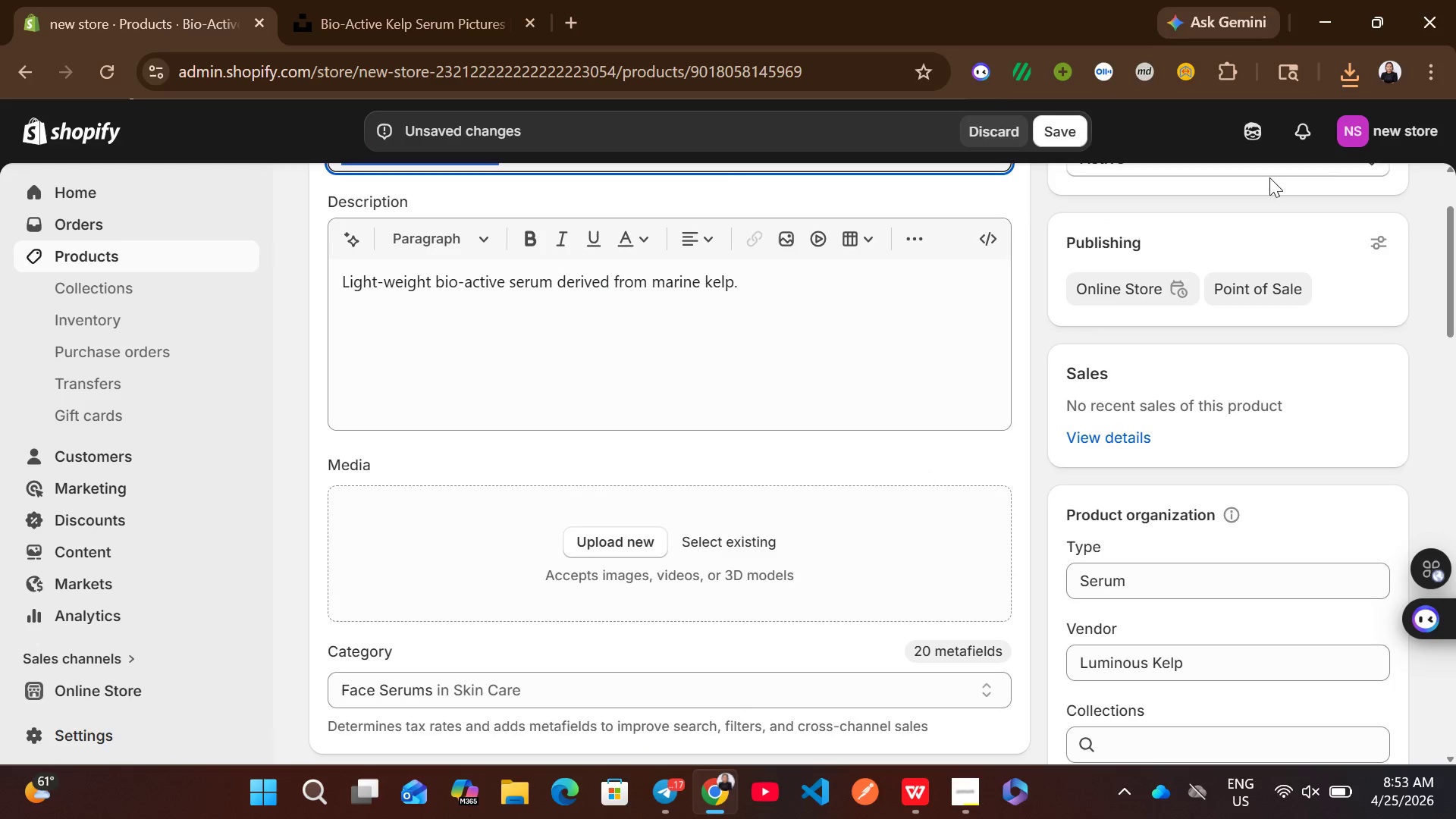 
left_click([1351, 73])
 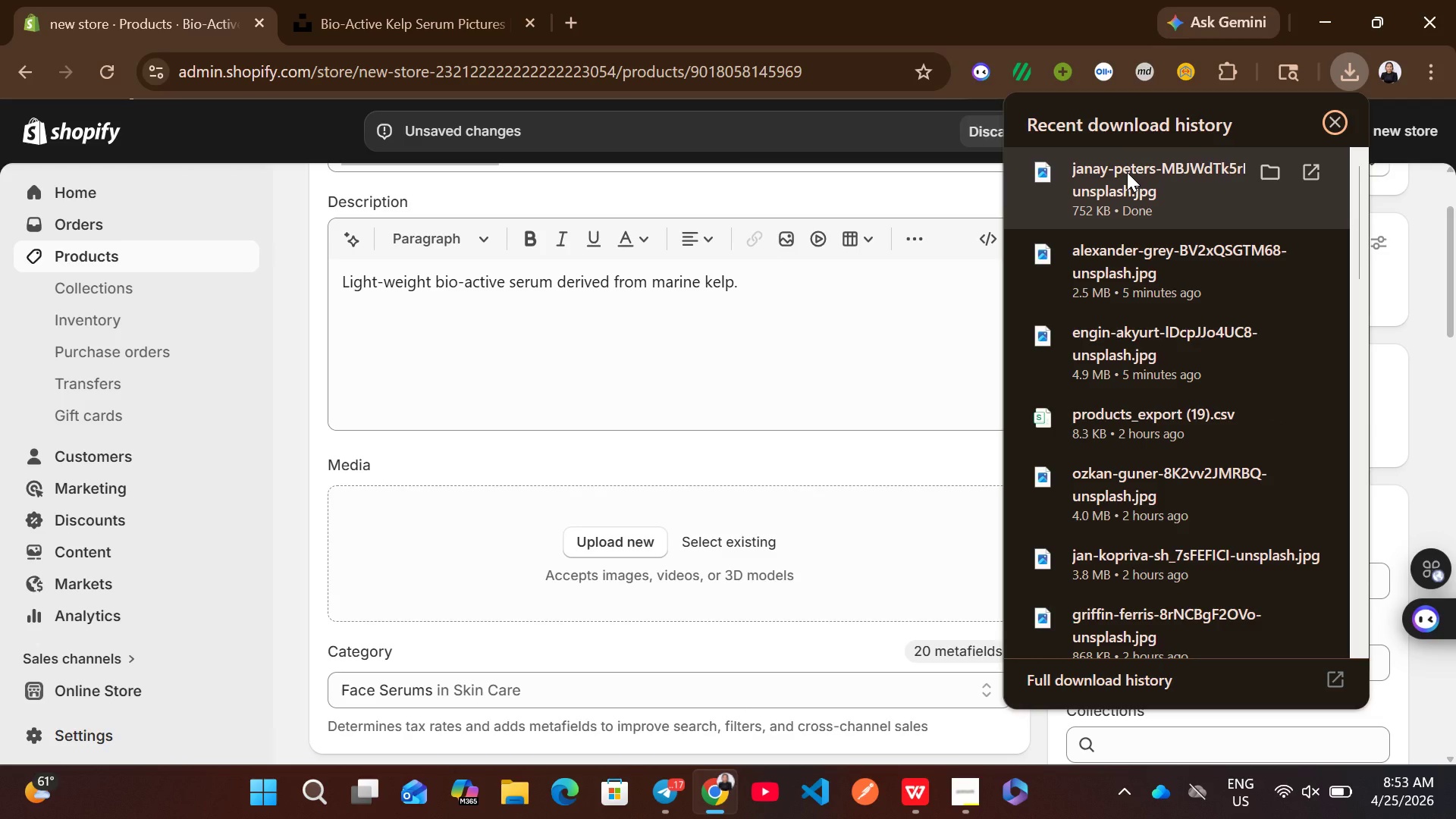 
left_click_drag(start_coordinate=[1127, 172], to_coordinate=[676, 548])
 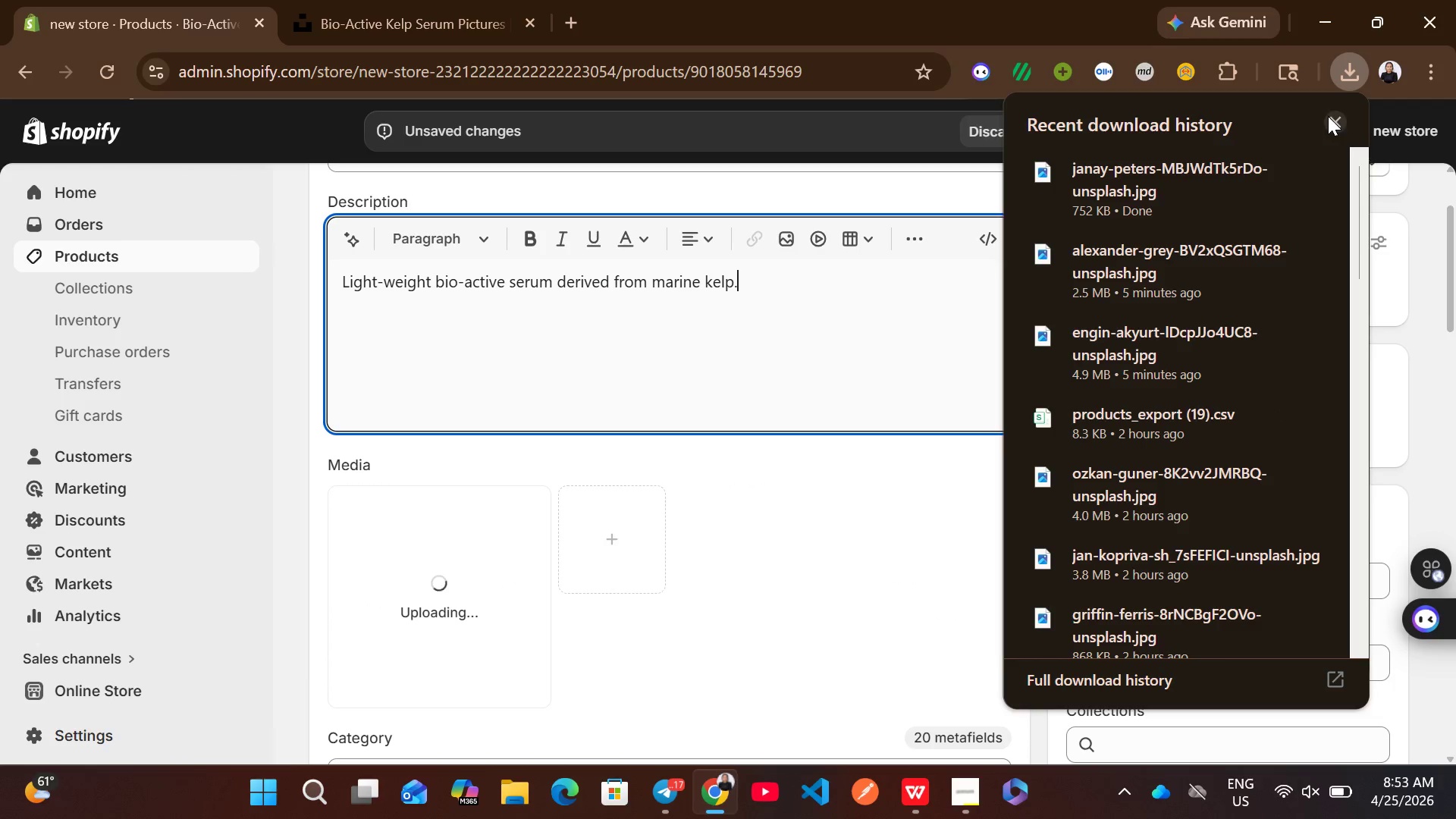 
left_click([1331, 116])
 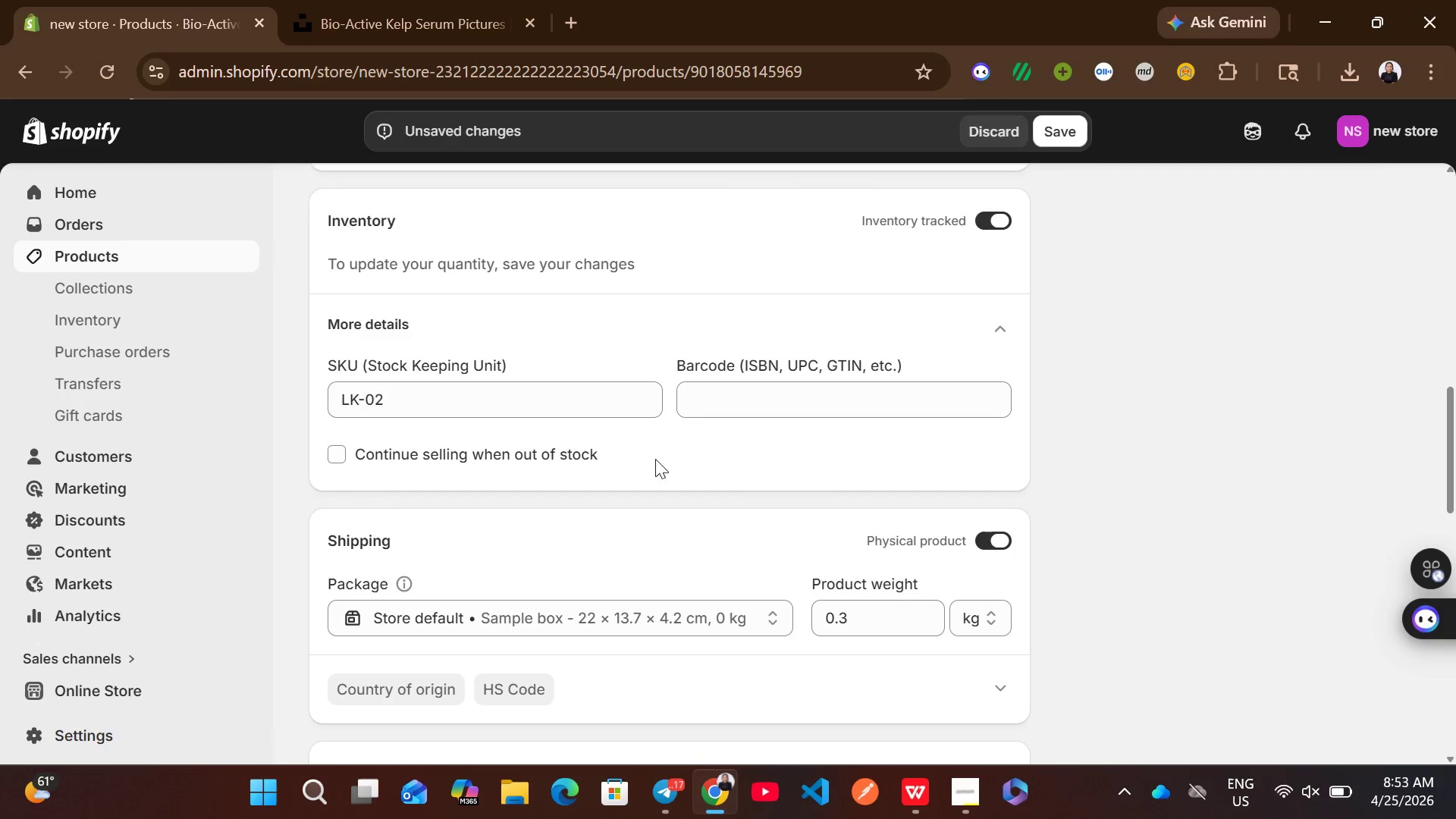 
wait(6.44)
 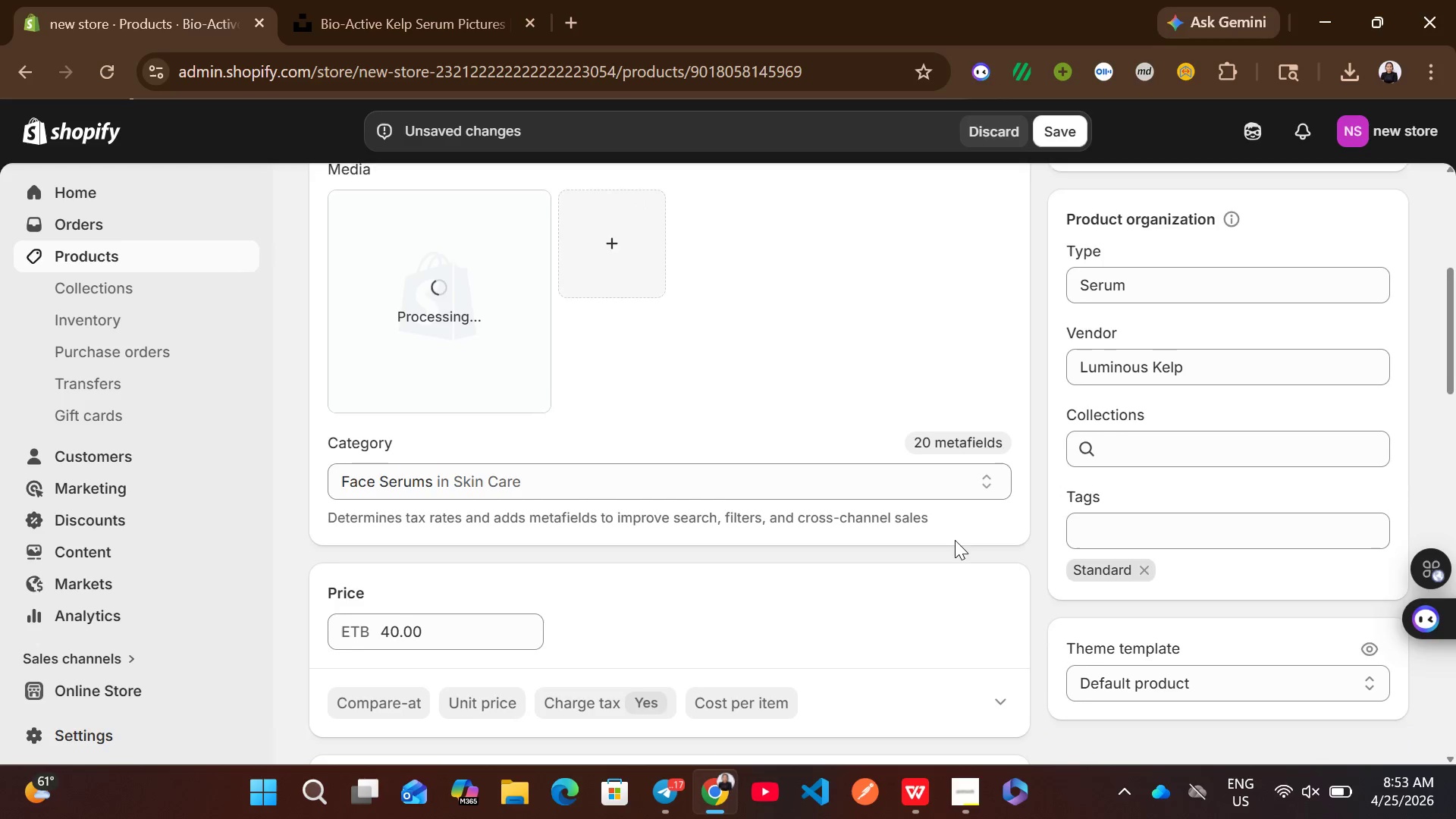 
left_click([564, 313])
 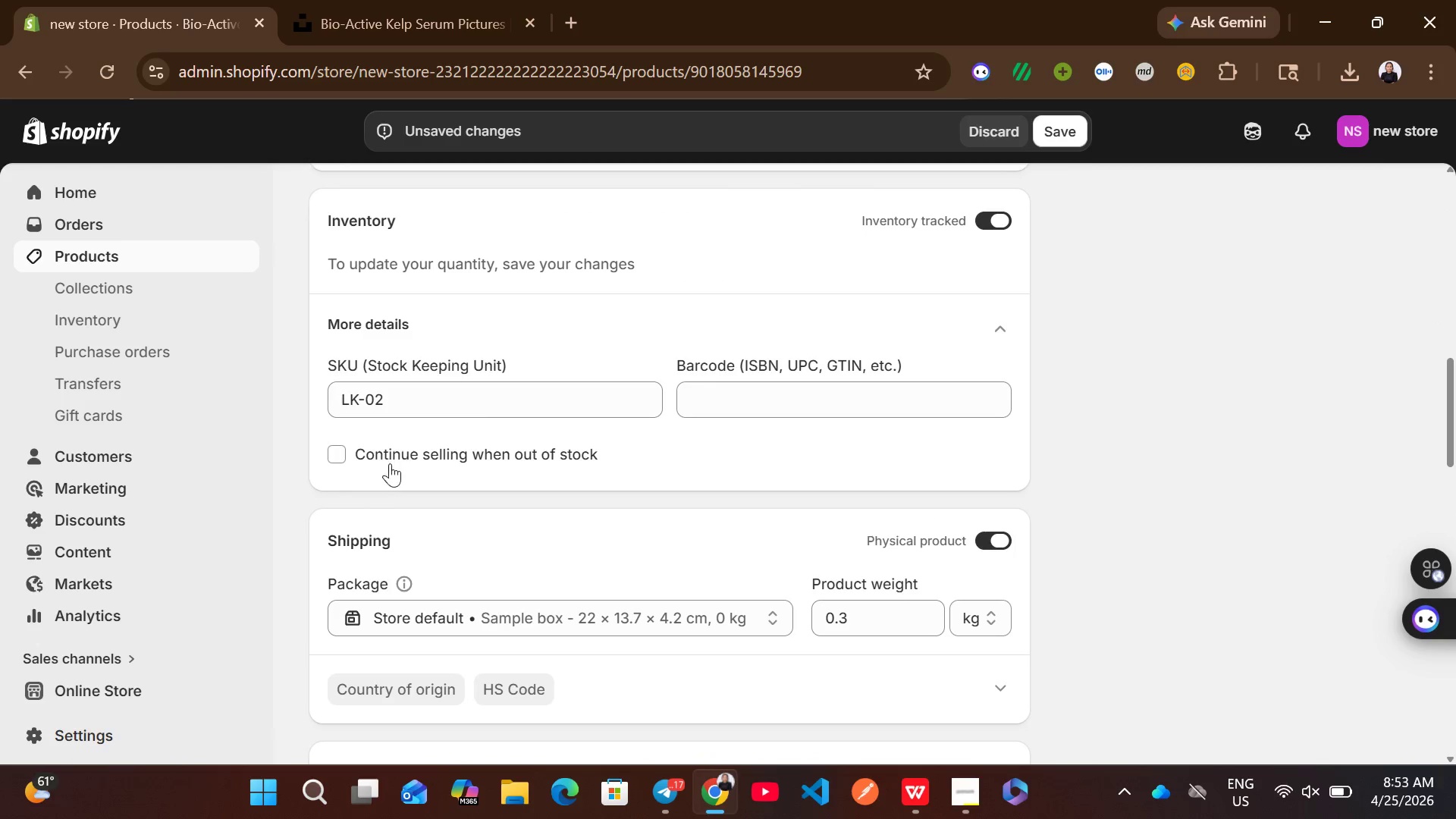 
left_click([355, 460])
 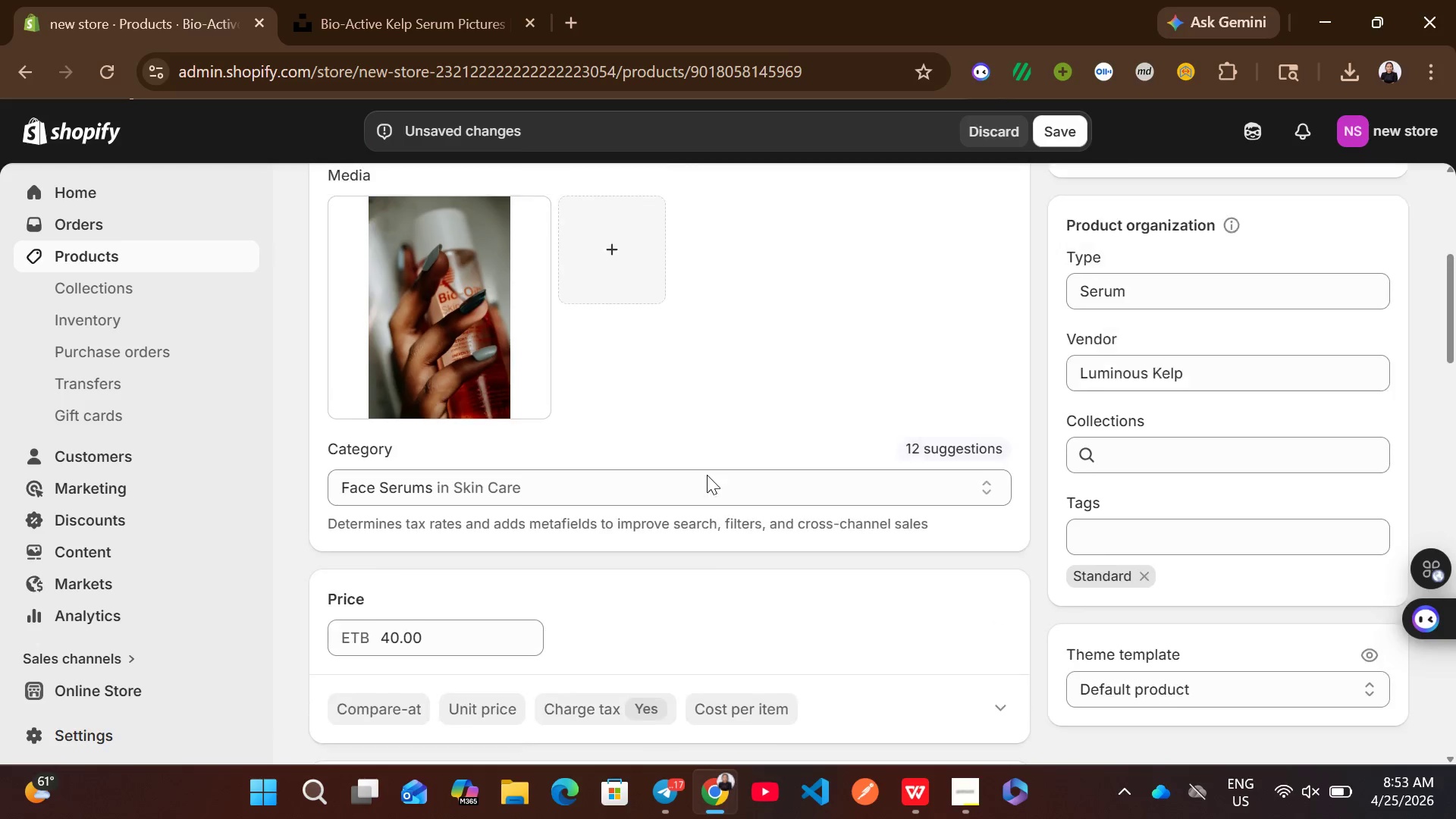 
left_click([425, 365])
 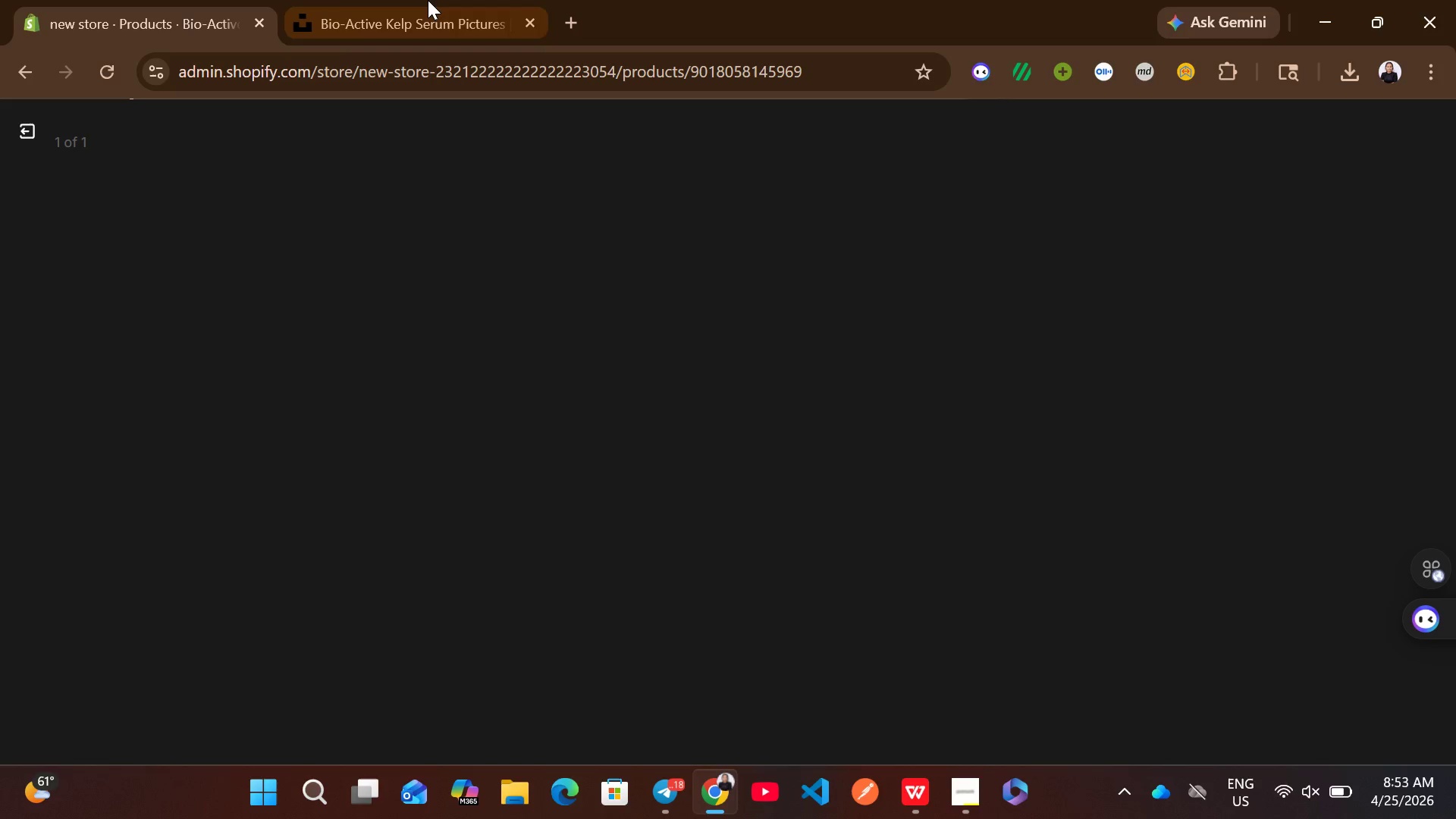 
left_click([428, 0])
 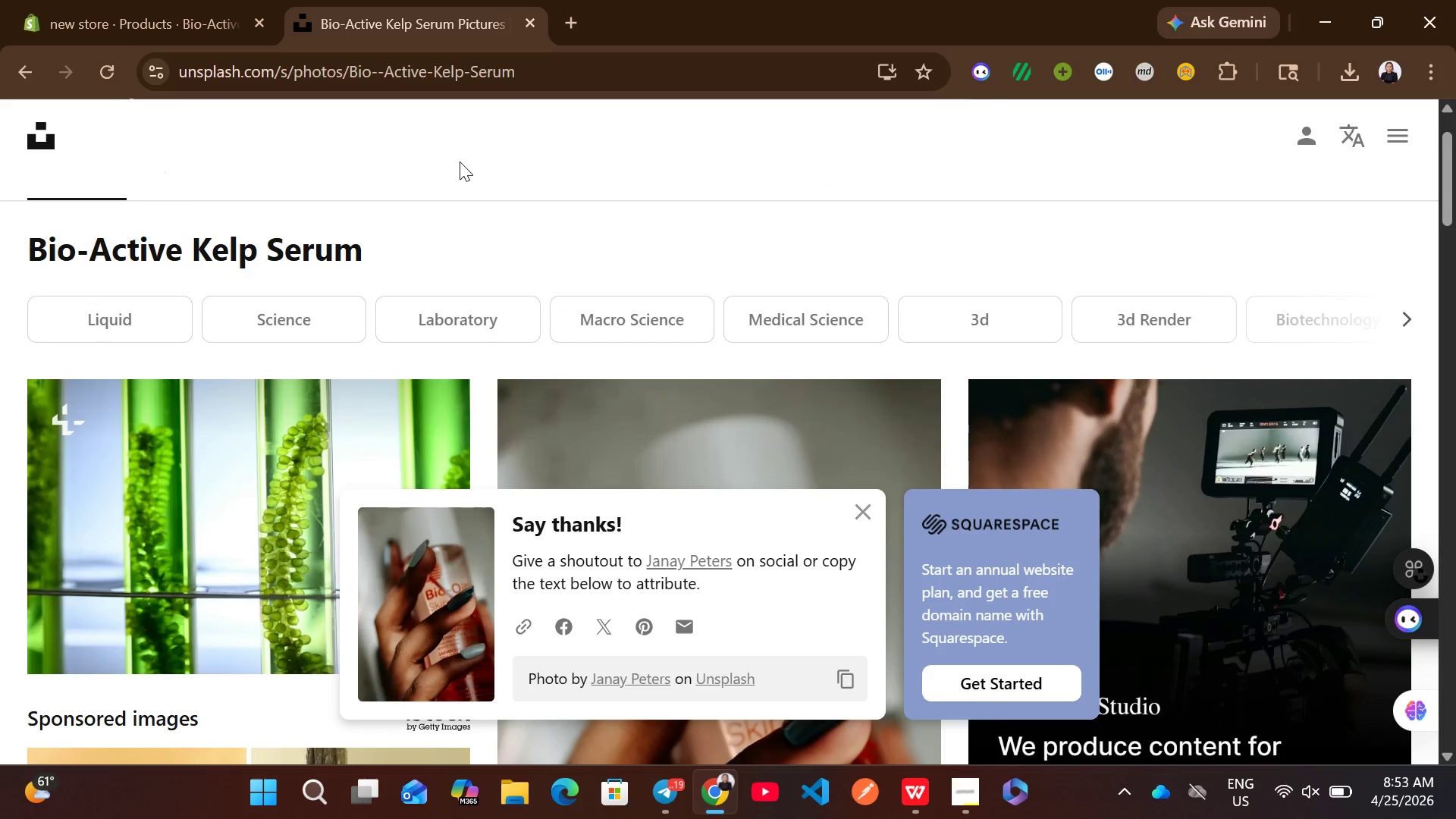 
left_click([212, 0])
 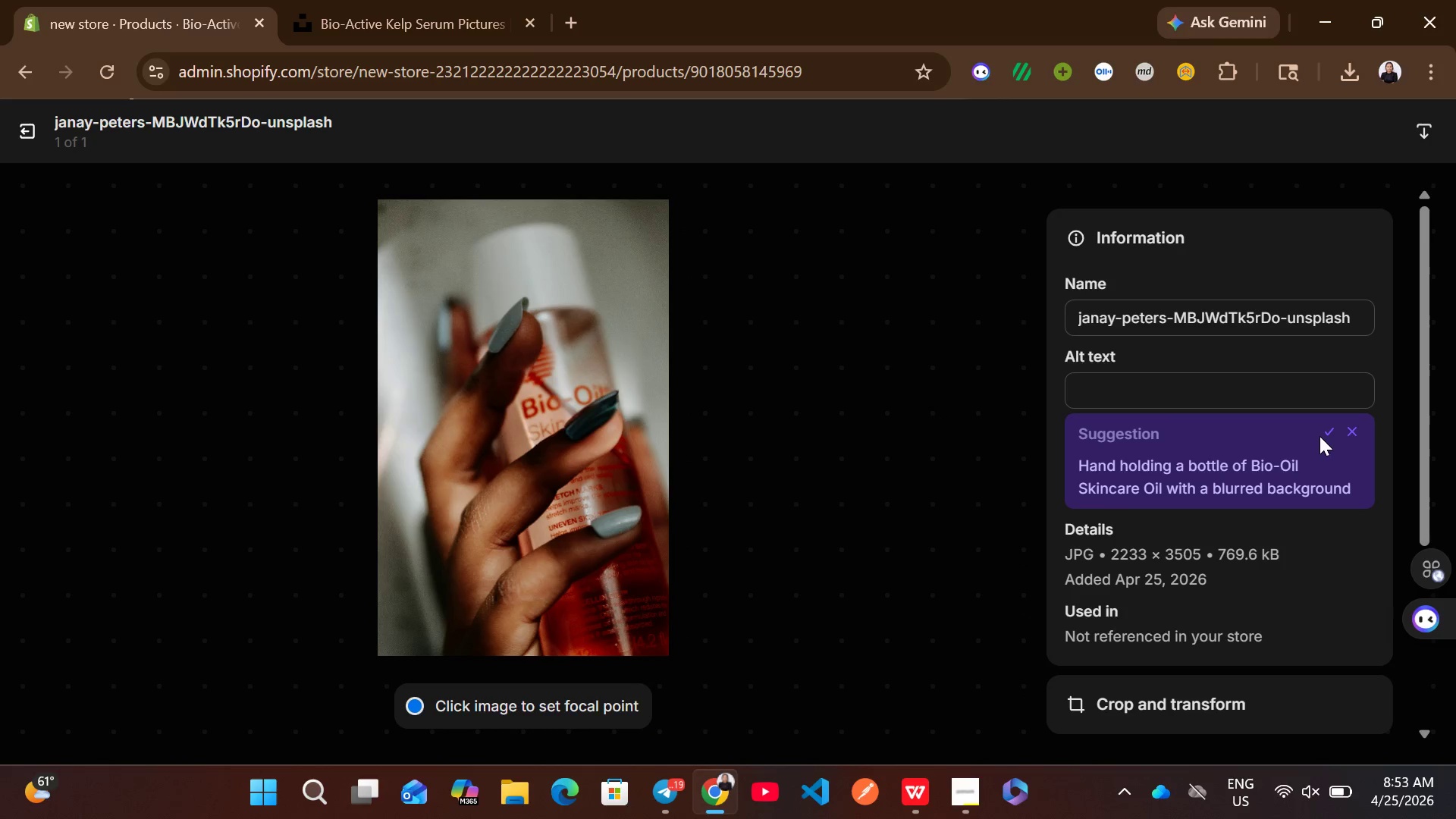 
wait(5.16)
 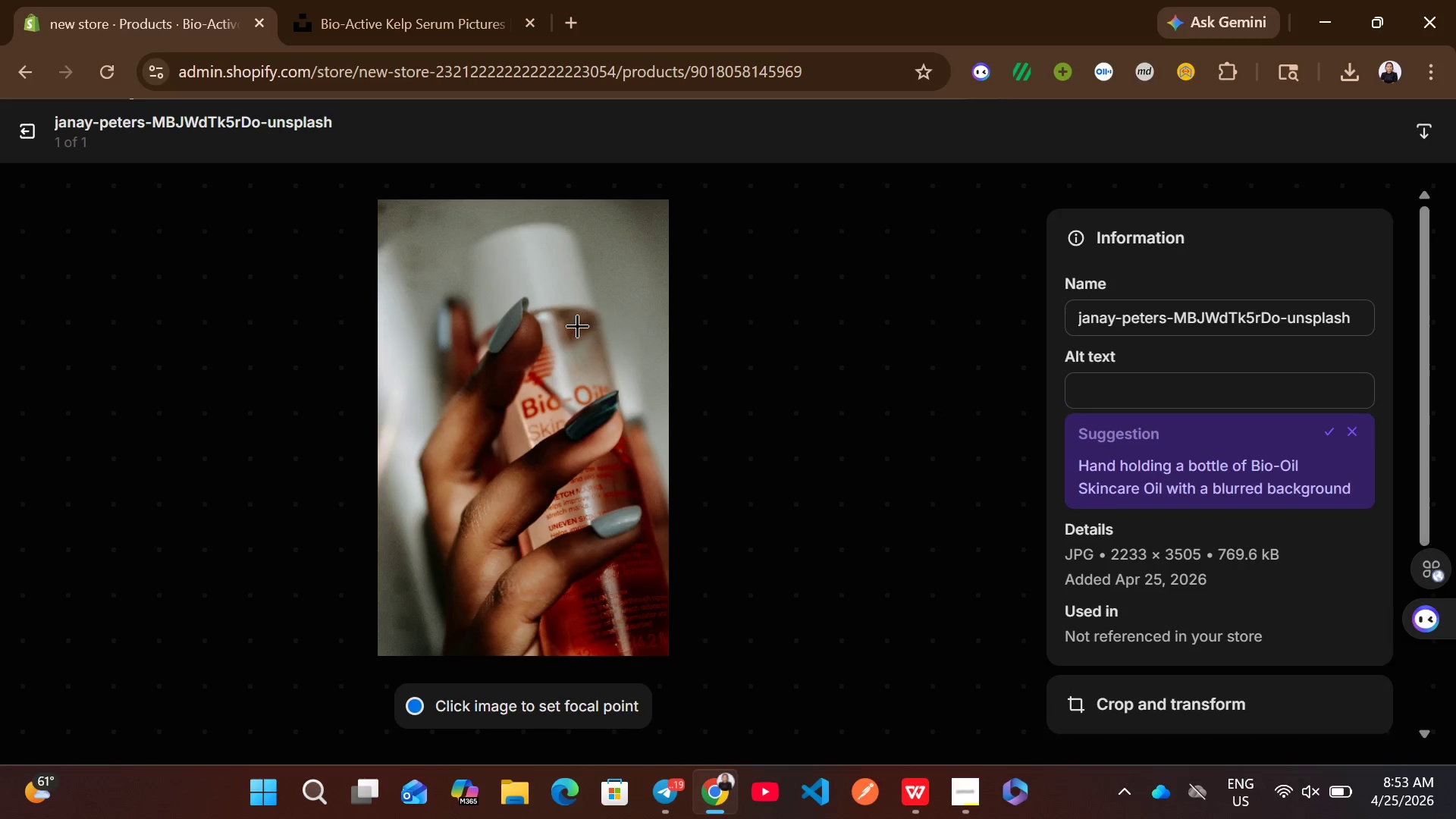 
left_click([1322, 435])
 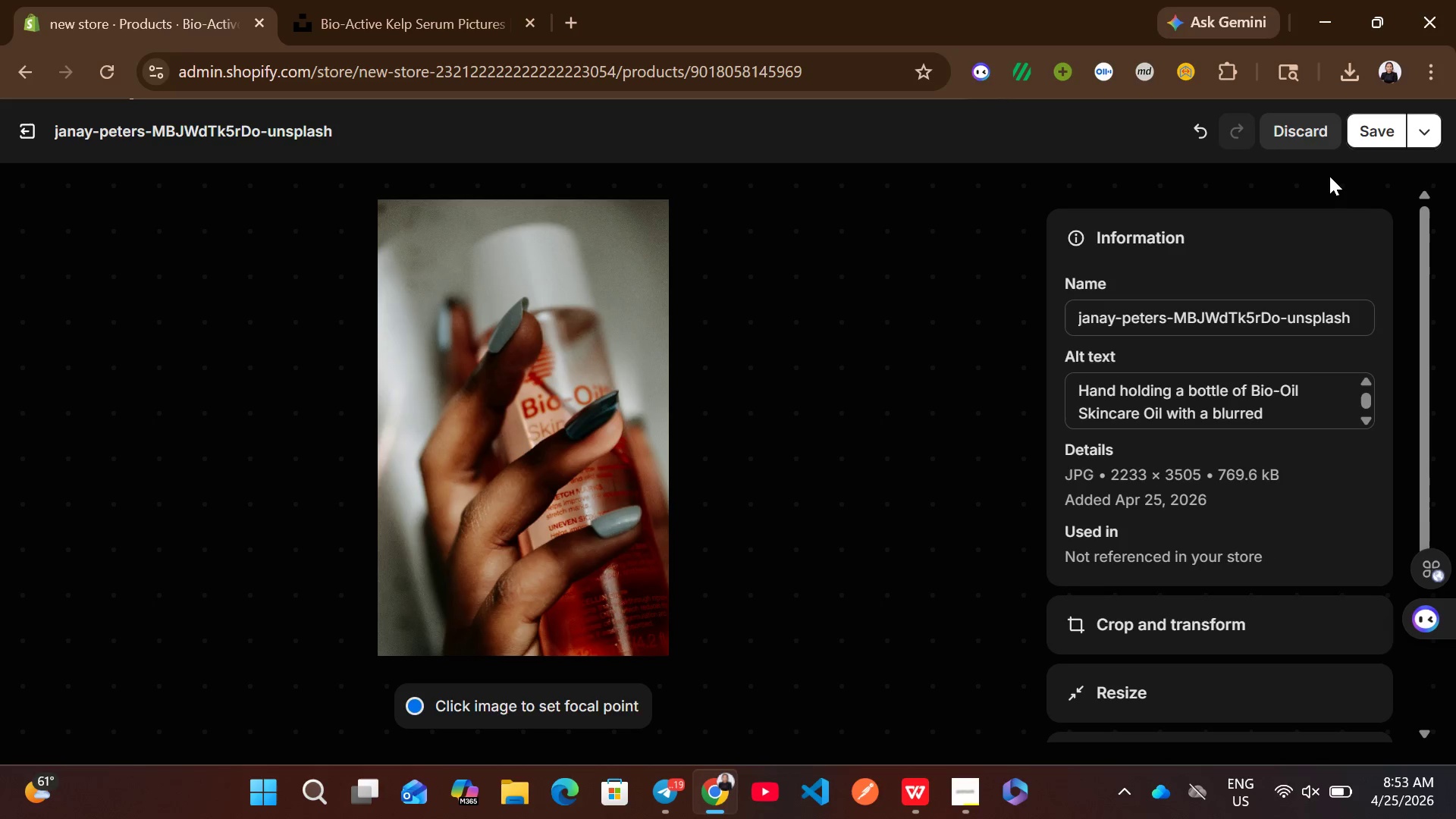 
left_click([1353, 133])
 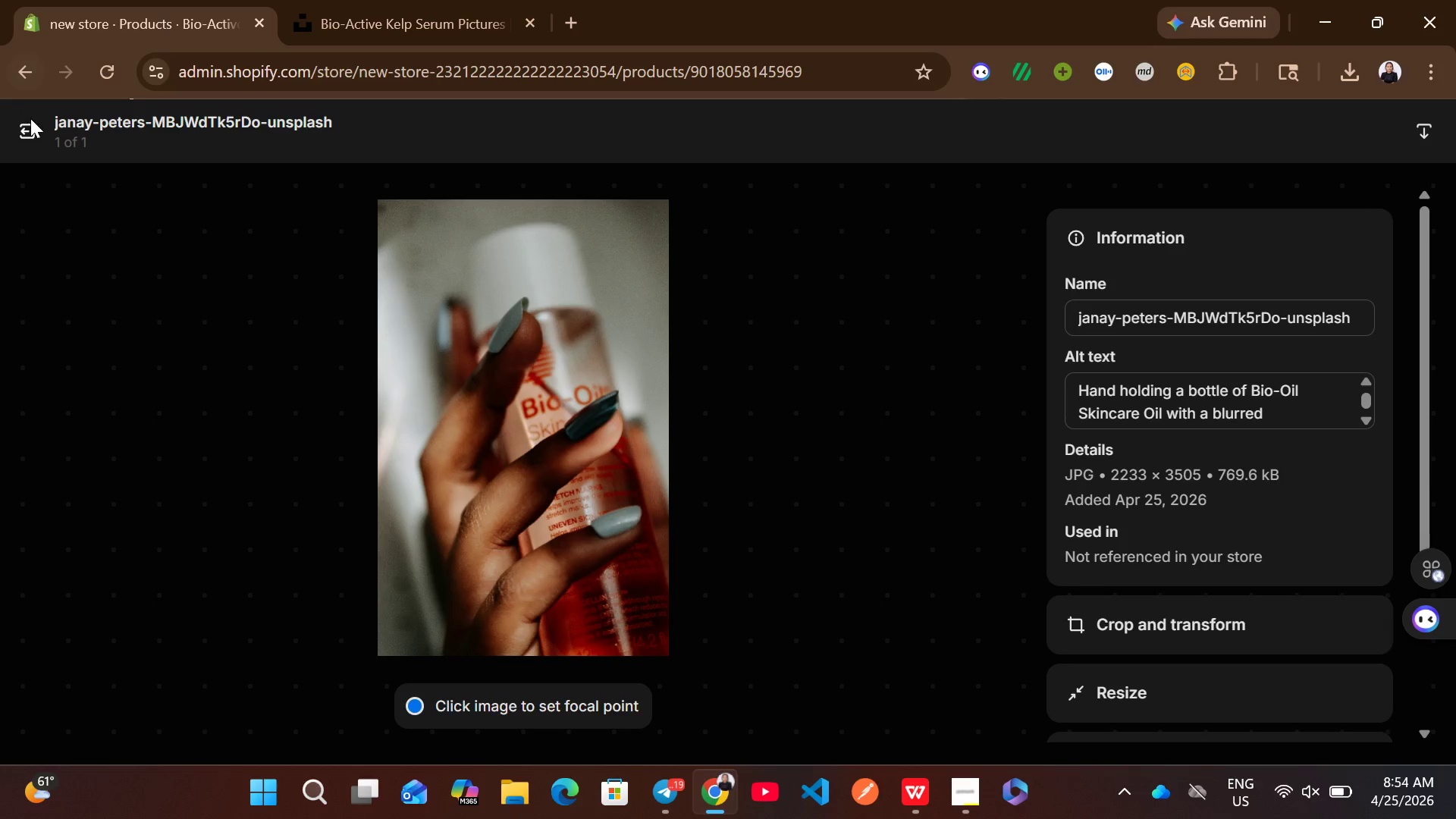 
left_click([30, 131])
 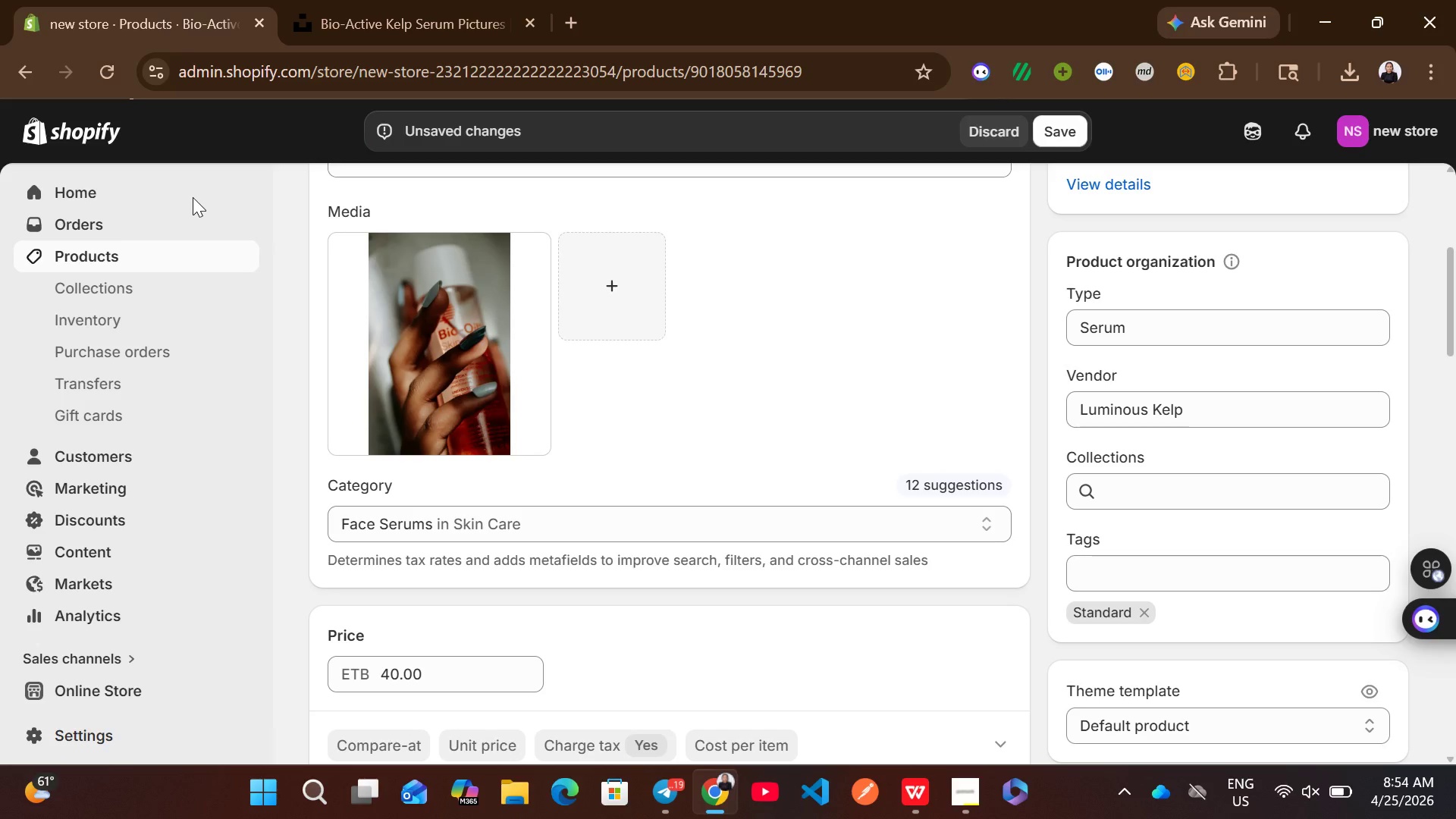 
mouse_move([451, 321])
 